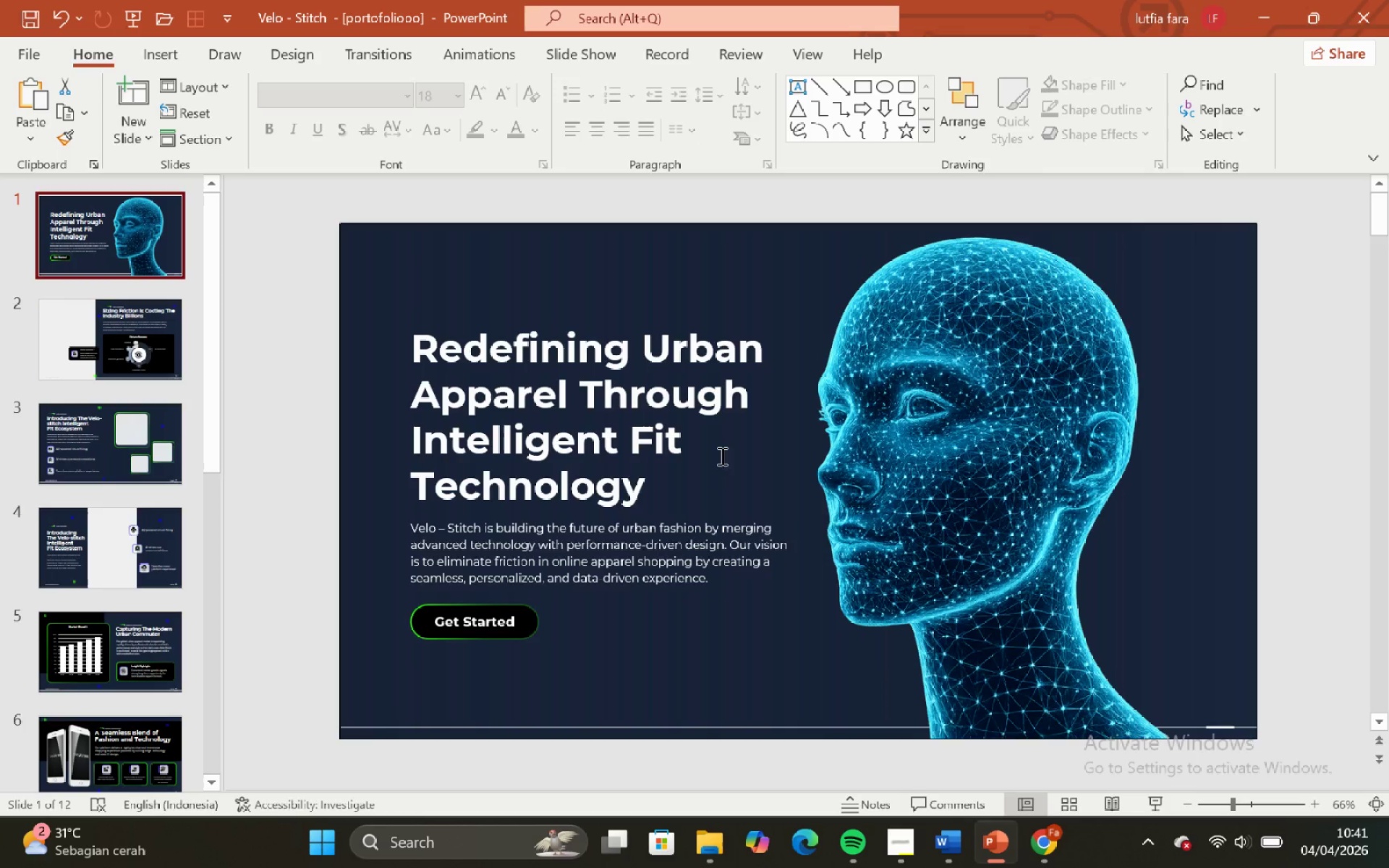 
left_click([736, 458])
 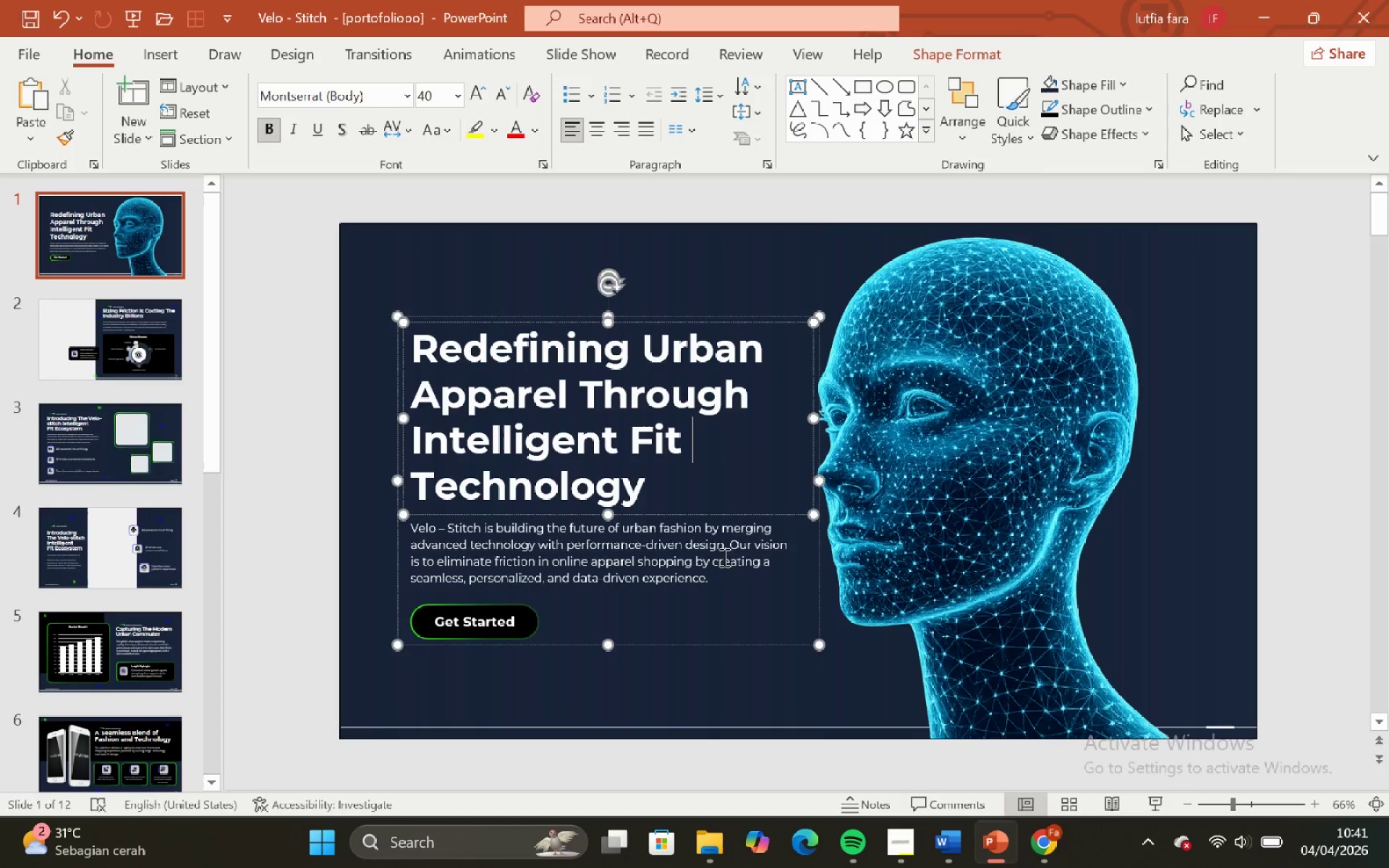 
hold_key(key=ShiftLeft, duration=0.38)
 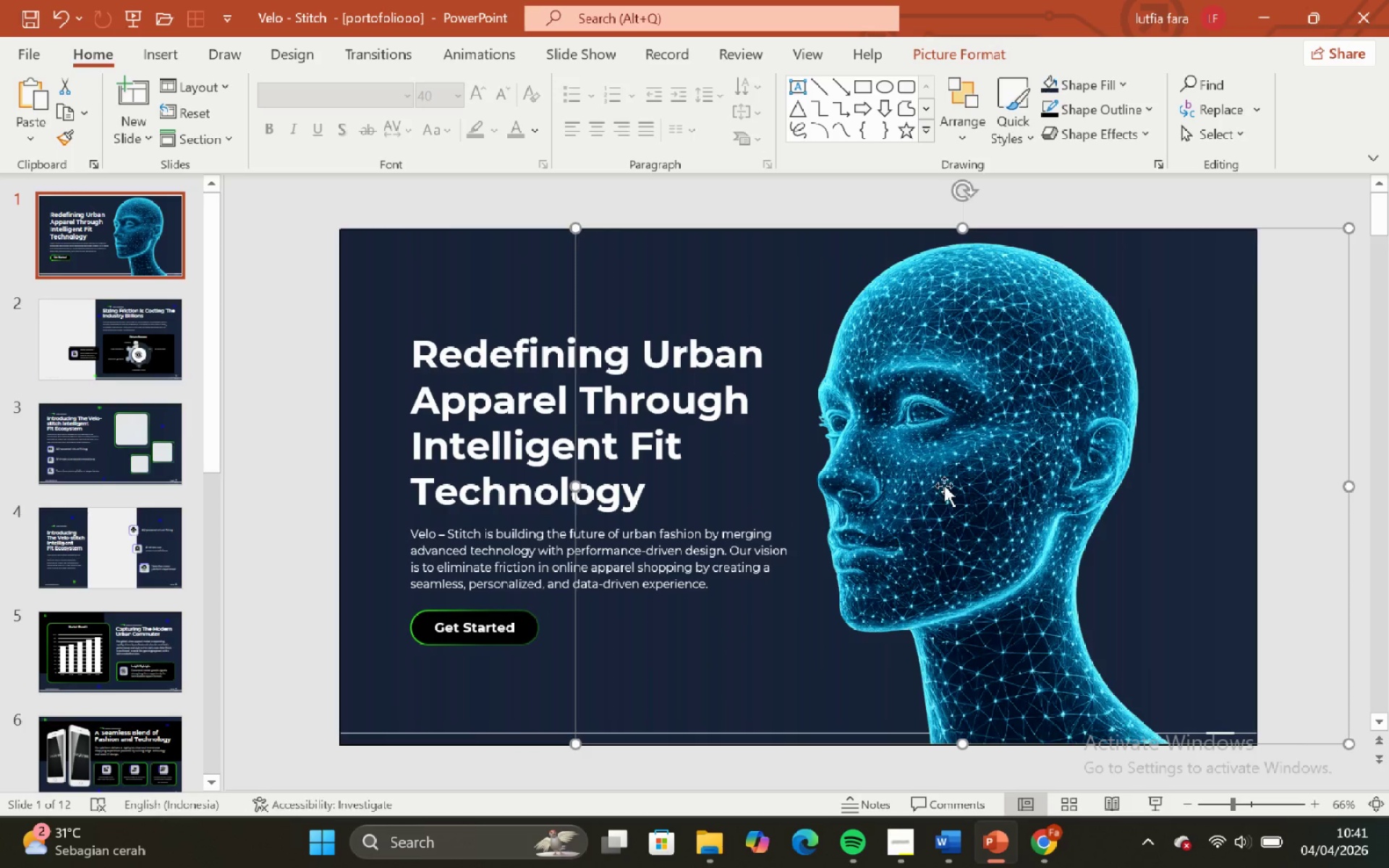 
left_click_drag(start_coordinate=[944, 485], to_coordinate=[689, 464])
 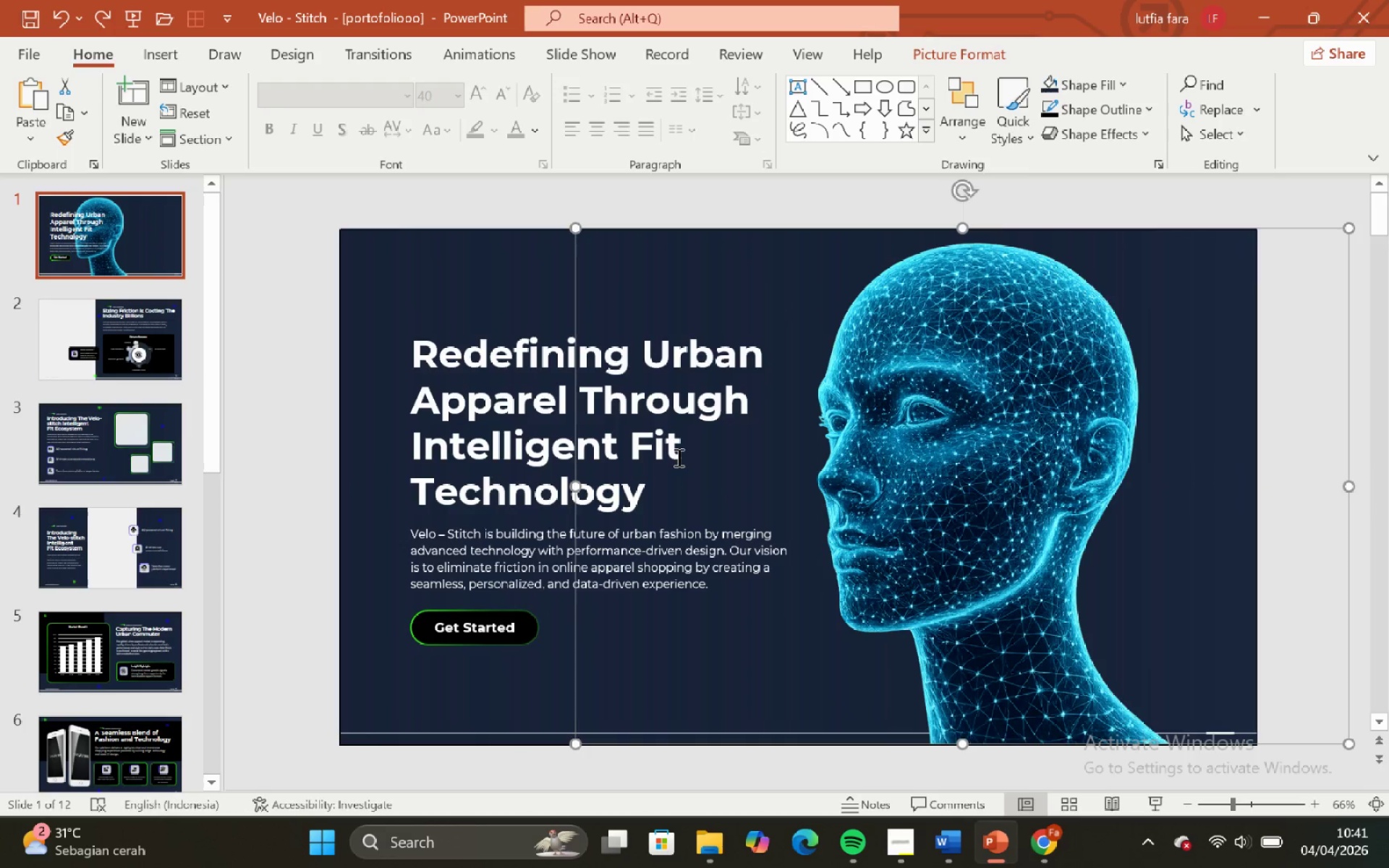 
hold_key(key=ShiftLeft, duration=0.91)
 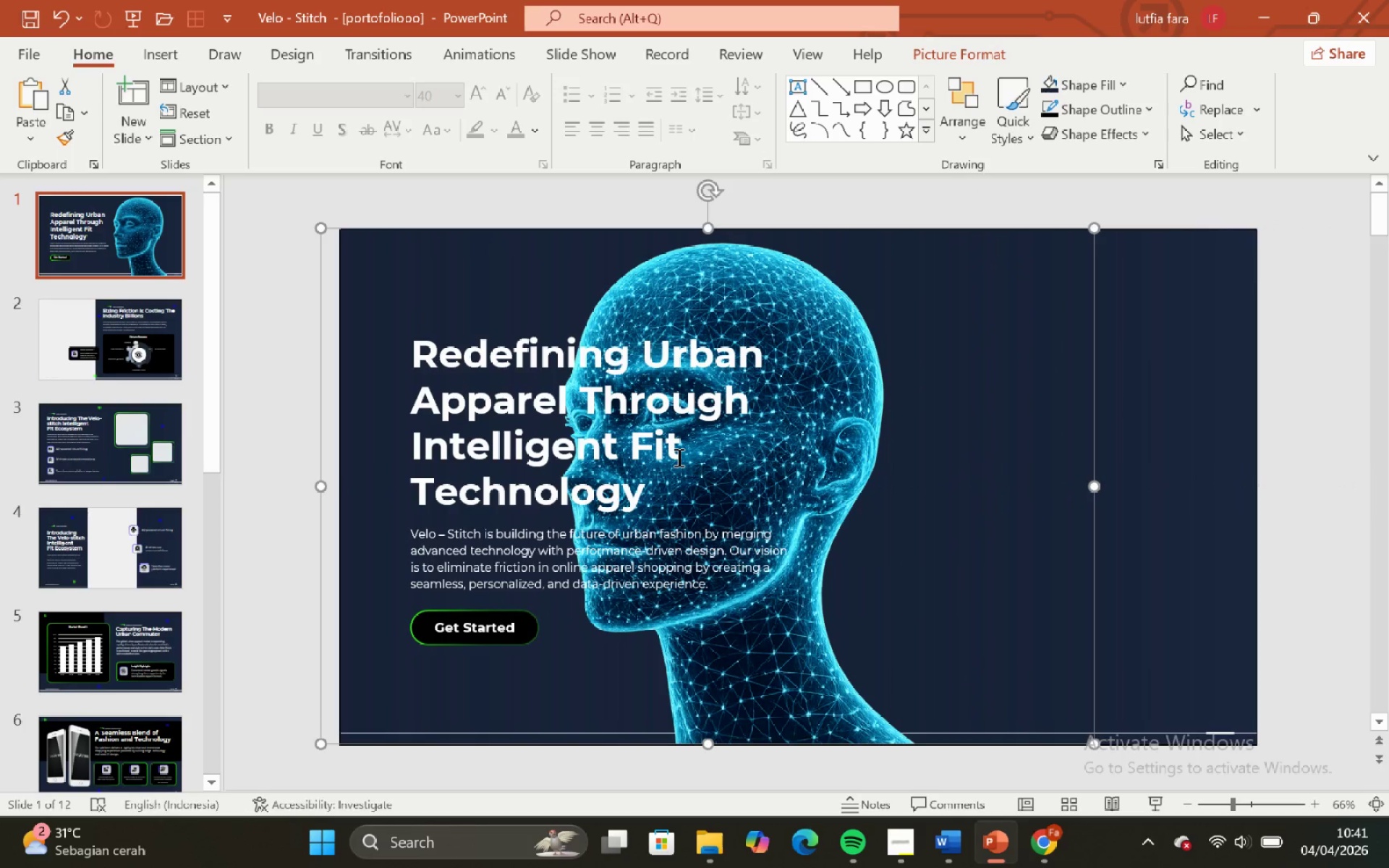 
key(Control+Z)
 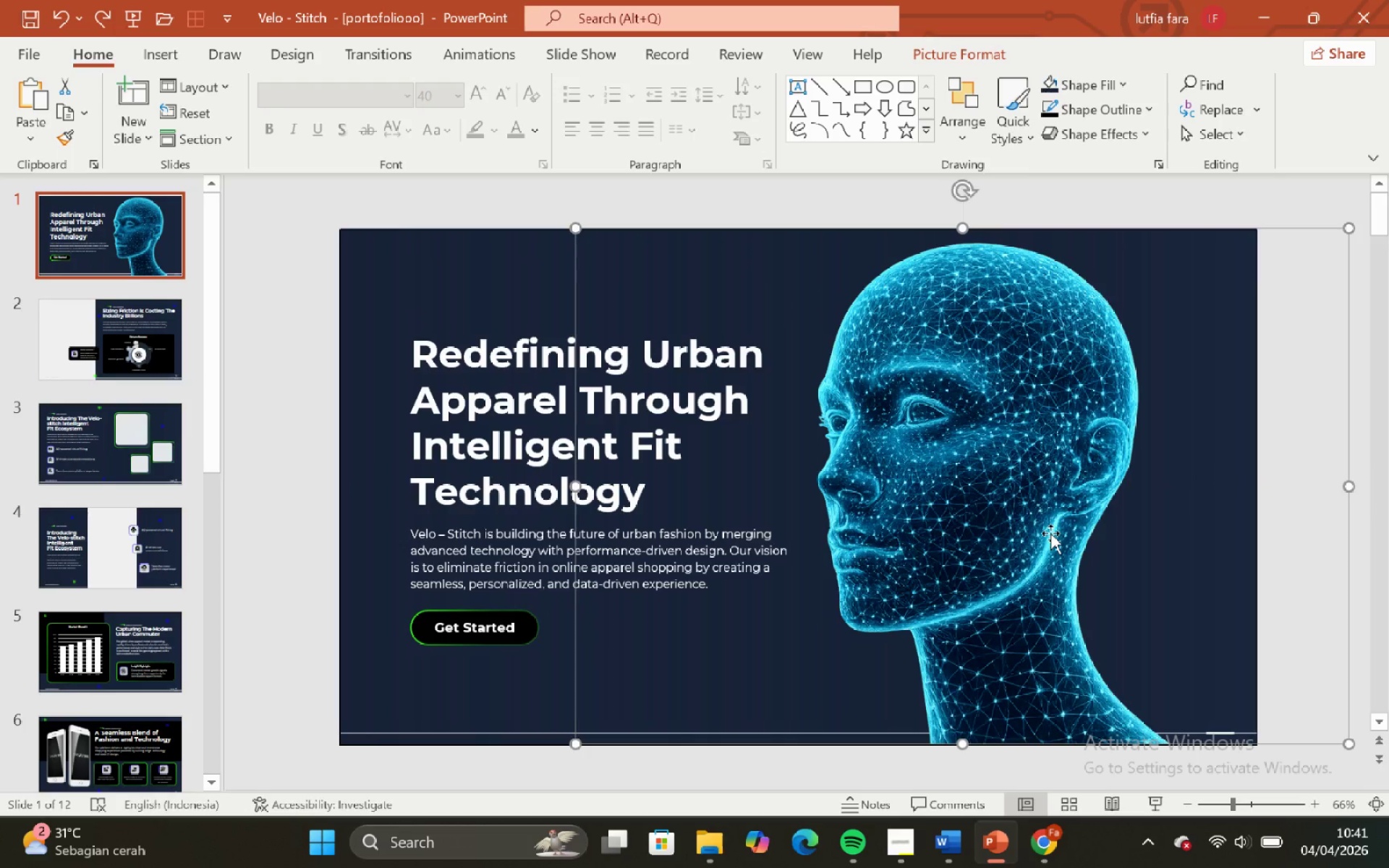 
hold_key(key=ShiftLeft, duration=1.11)
left_click_drag(start_coordinate=[986, 533], to_coordinate=[1229, 506])
 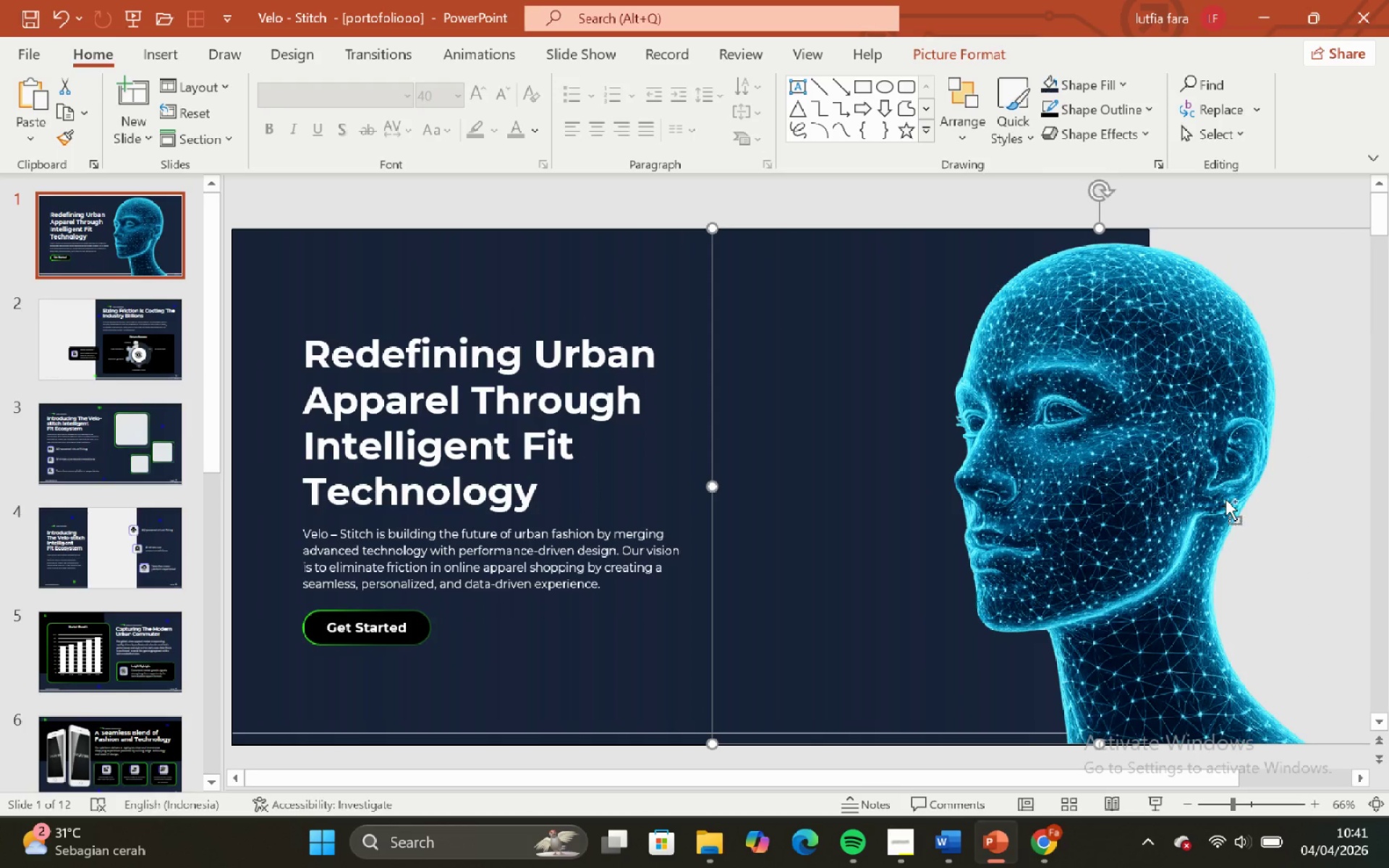 
key(Control+ControlLeft)
 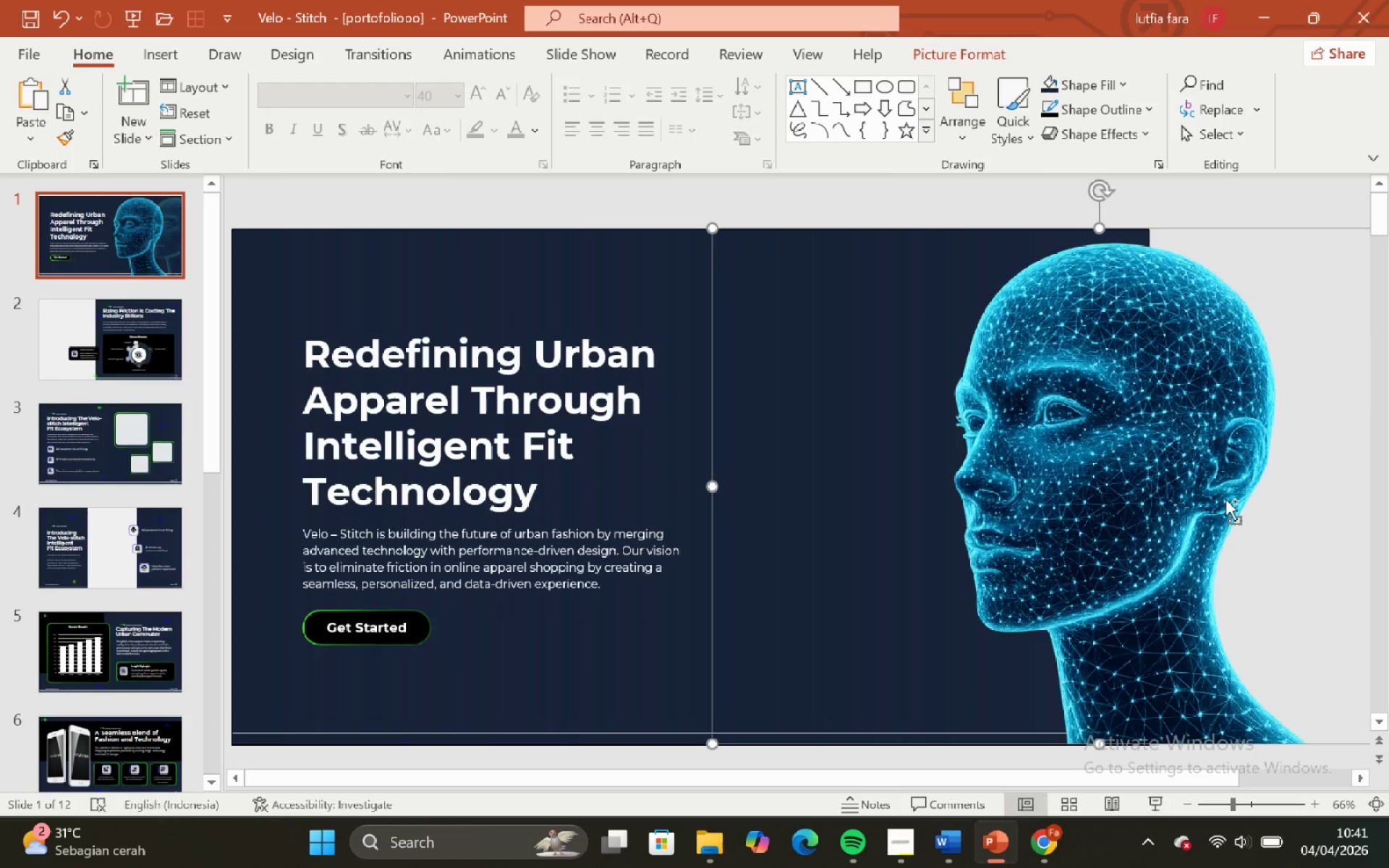 
key(Control+Z)
 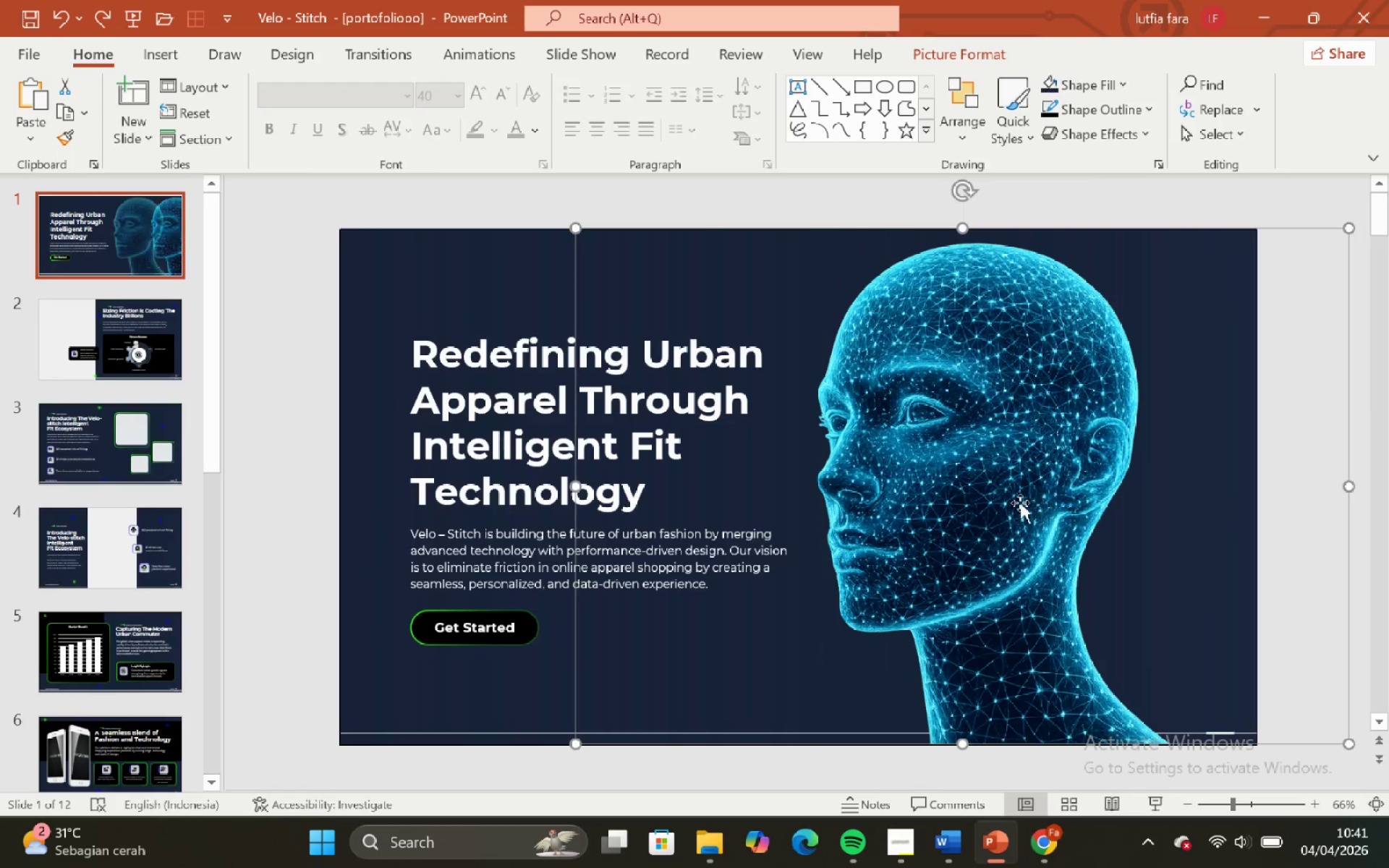 
hold_key(key=ControlLeft, duration=0.62)
hold_key(key=ShiftLeft, duration=0.53)
scroll: coordinate [1020, 503], scroll_direction: up, amount: 9.0
 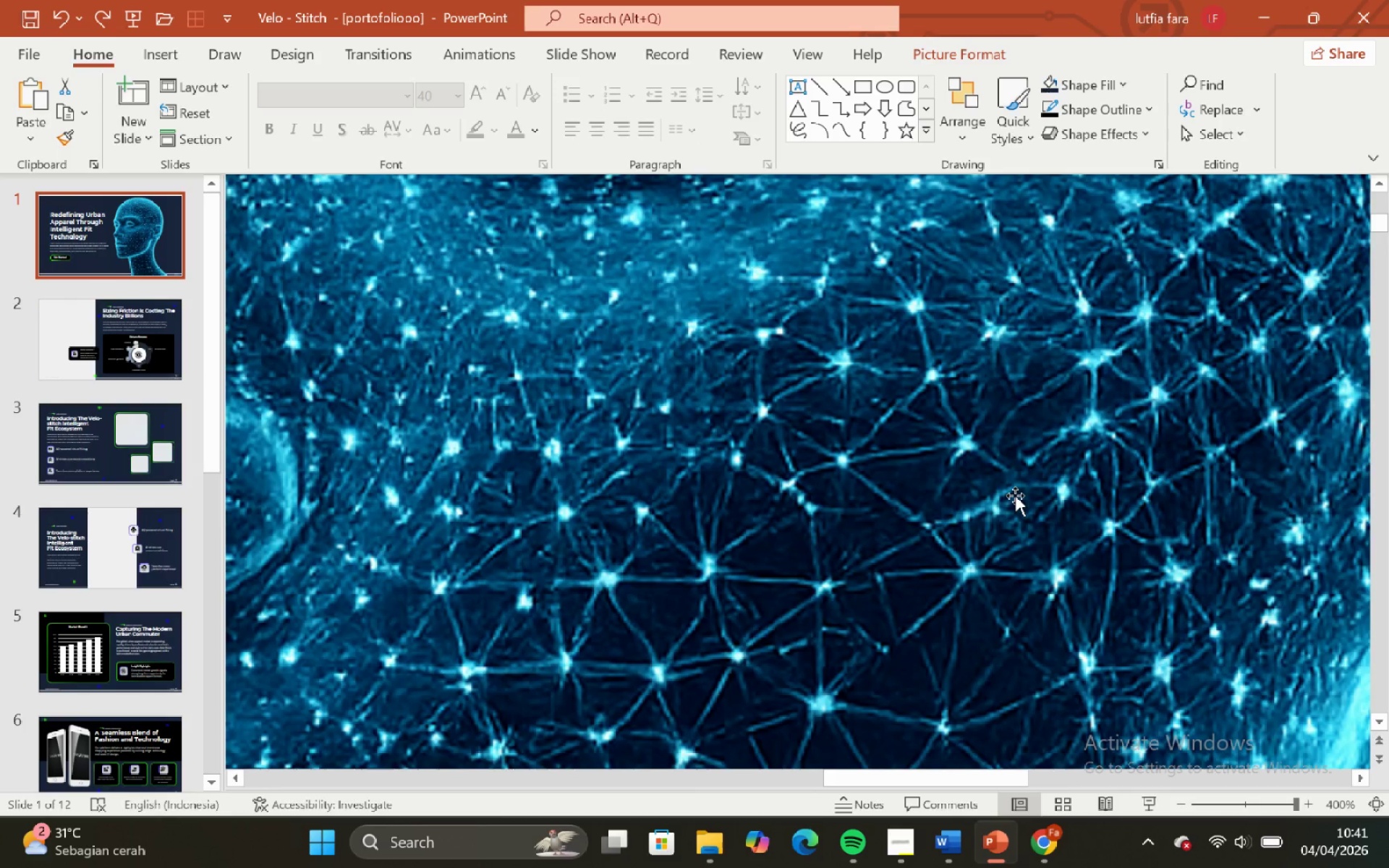 
hold_key(key=ControlLeft, duration=0.44)
hold_key(key=ShiftLeft, duration=0.44)
scroll: coordinate [1015, 495], scroll_direction: down, amount: 6.0
 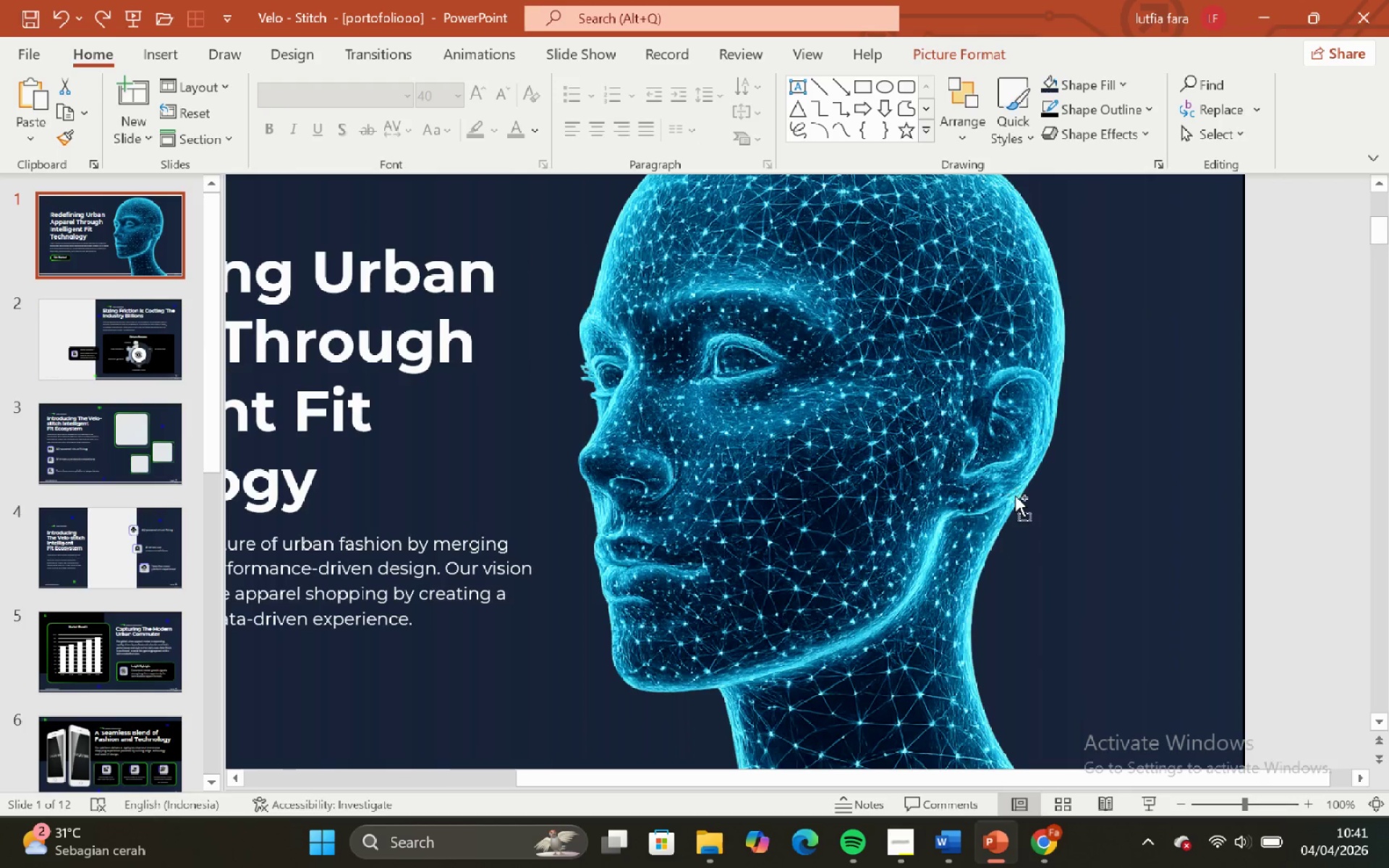 
hold_key(key=ControlLeft, duration=1.2)
 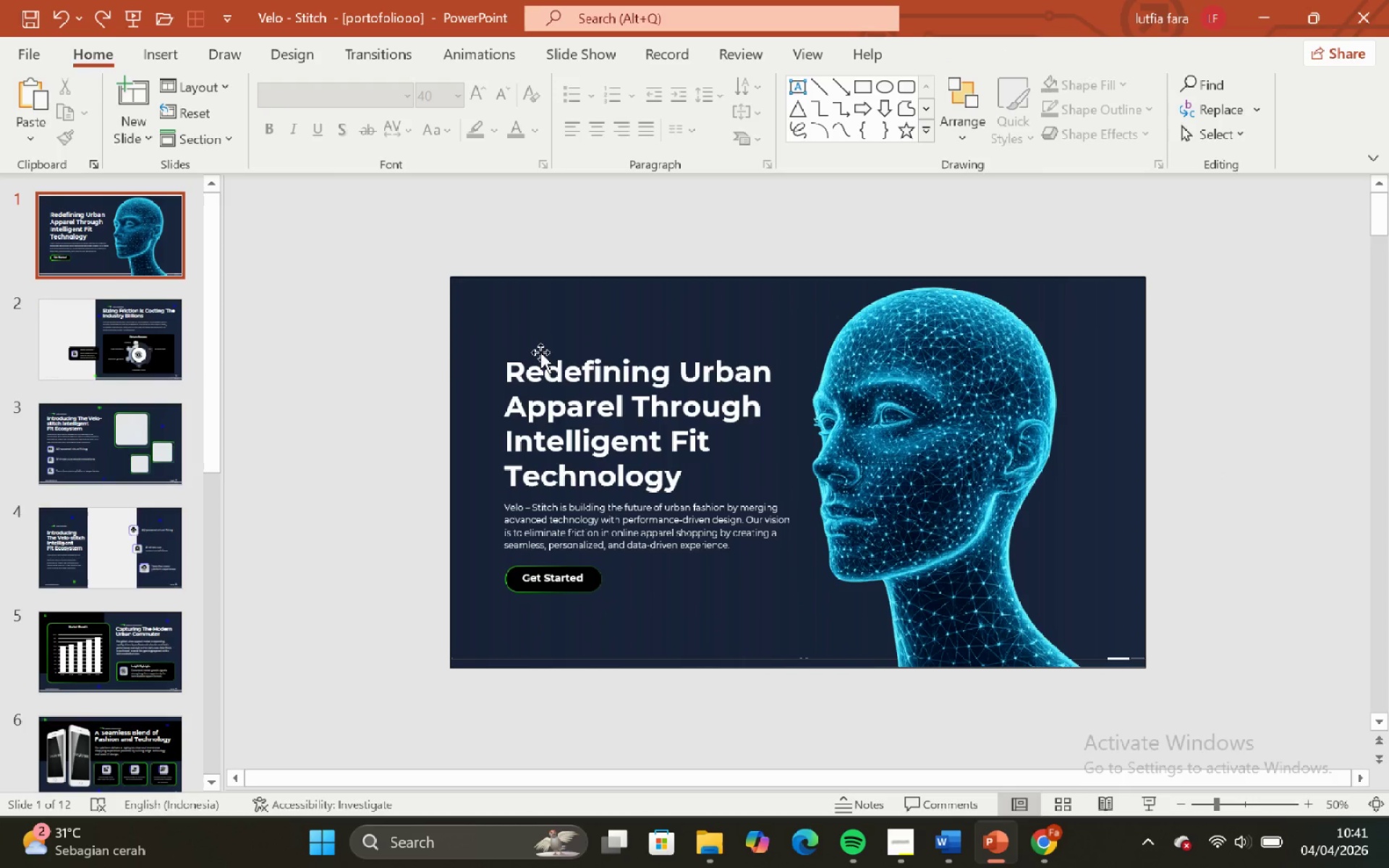 
hold_key(key=ShiftLeft, duration=1.14)
 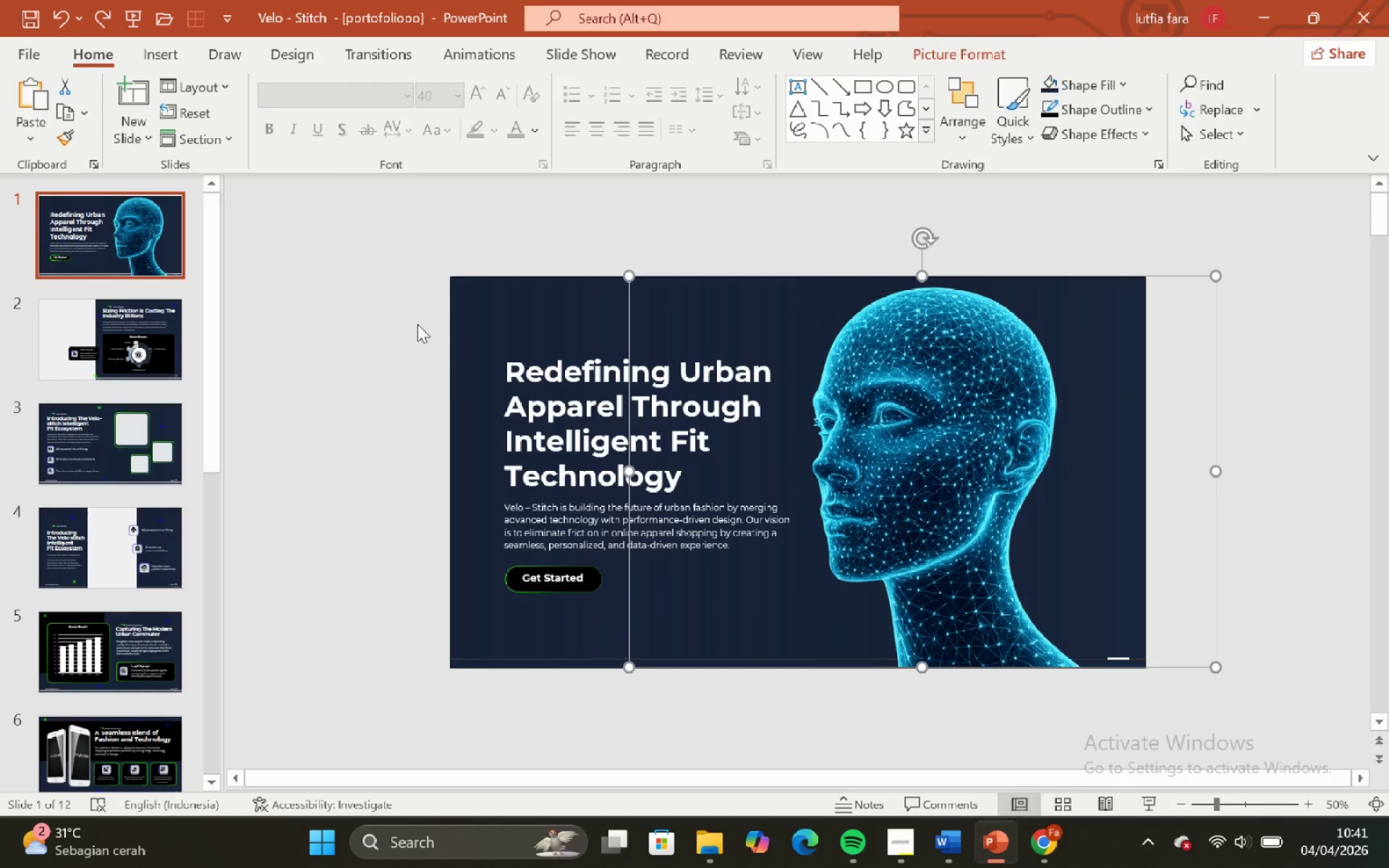 
left_click([417, 324])
 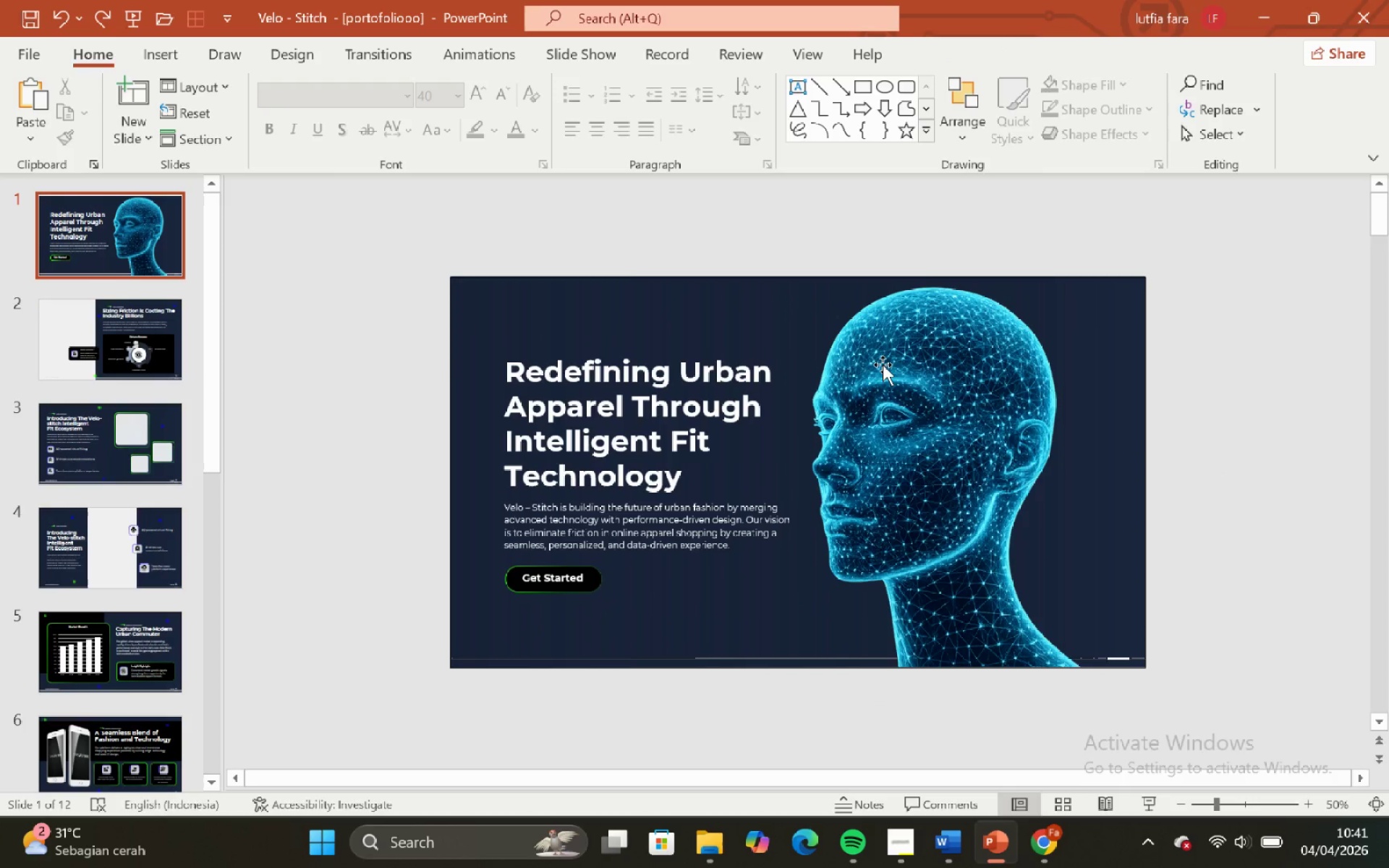 
left_click([883, 365])
 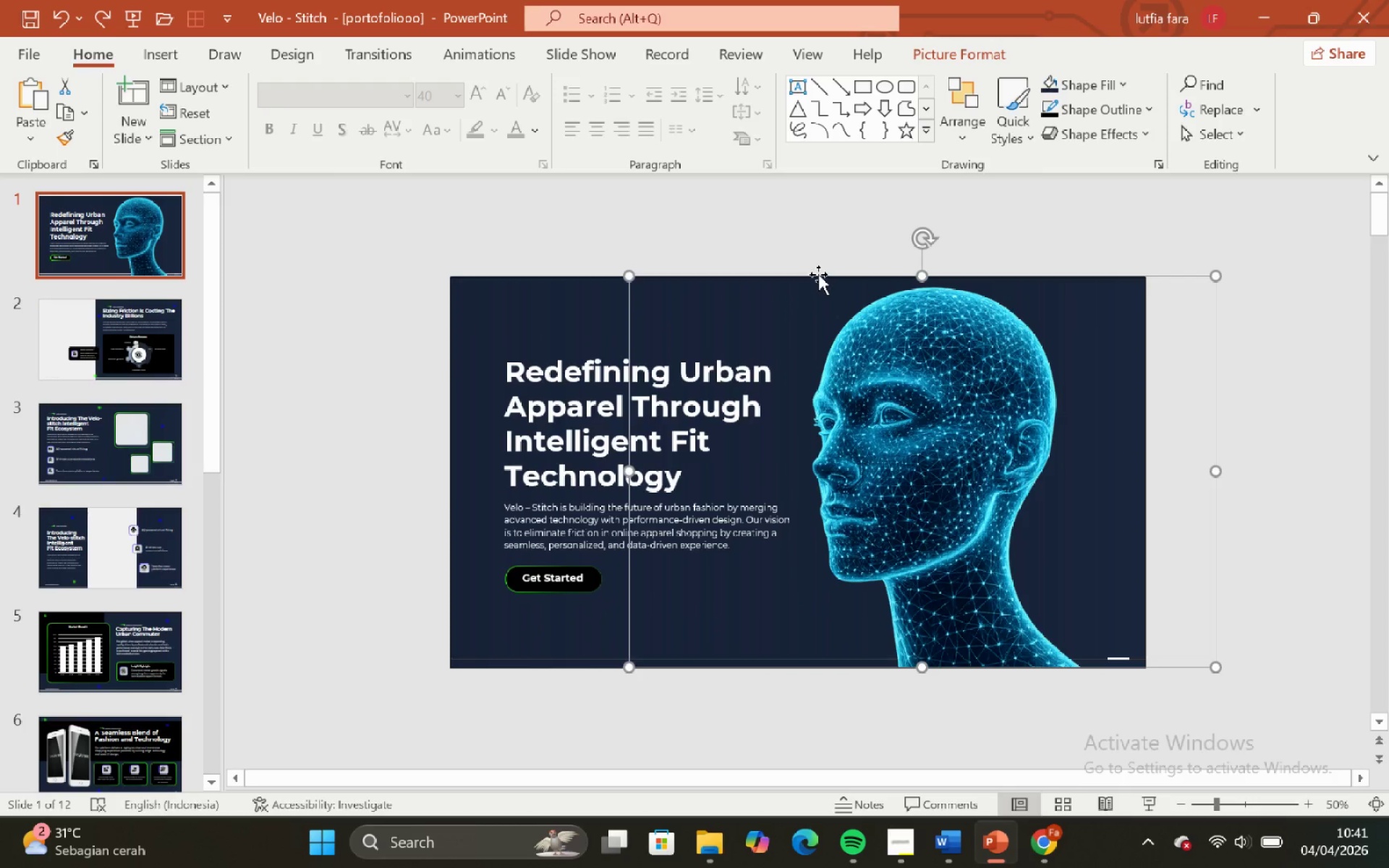 
left_click([796, 223])
 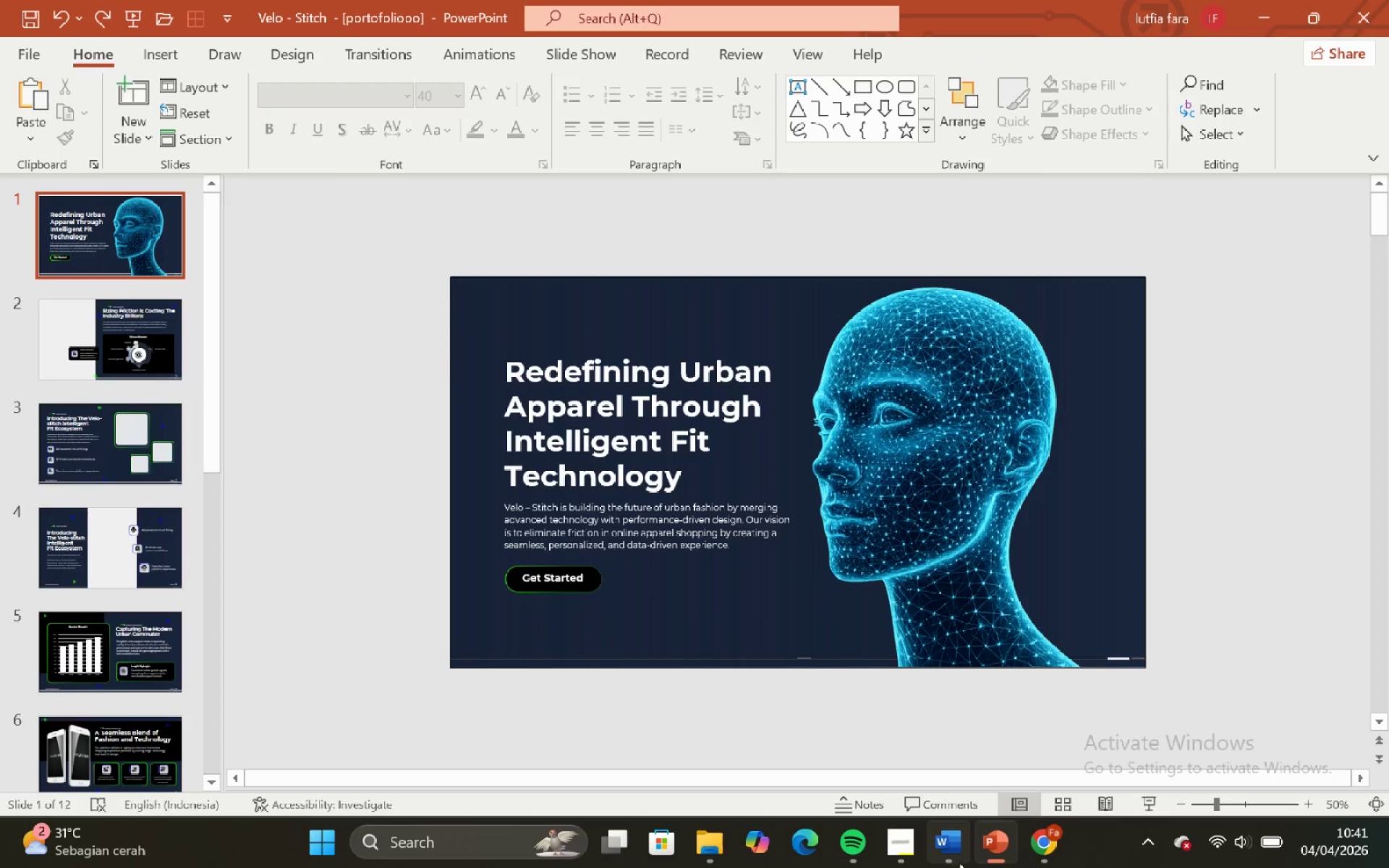 
mouse_move([1021, 833])
 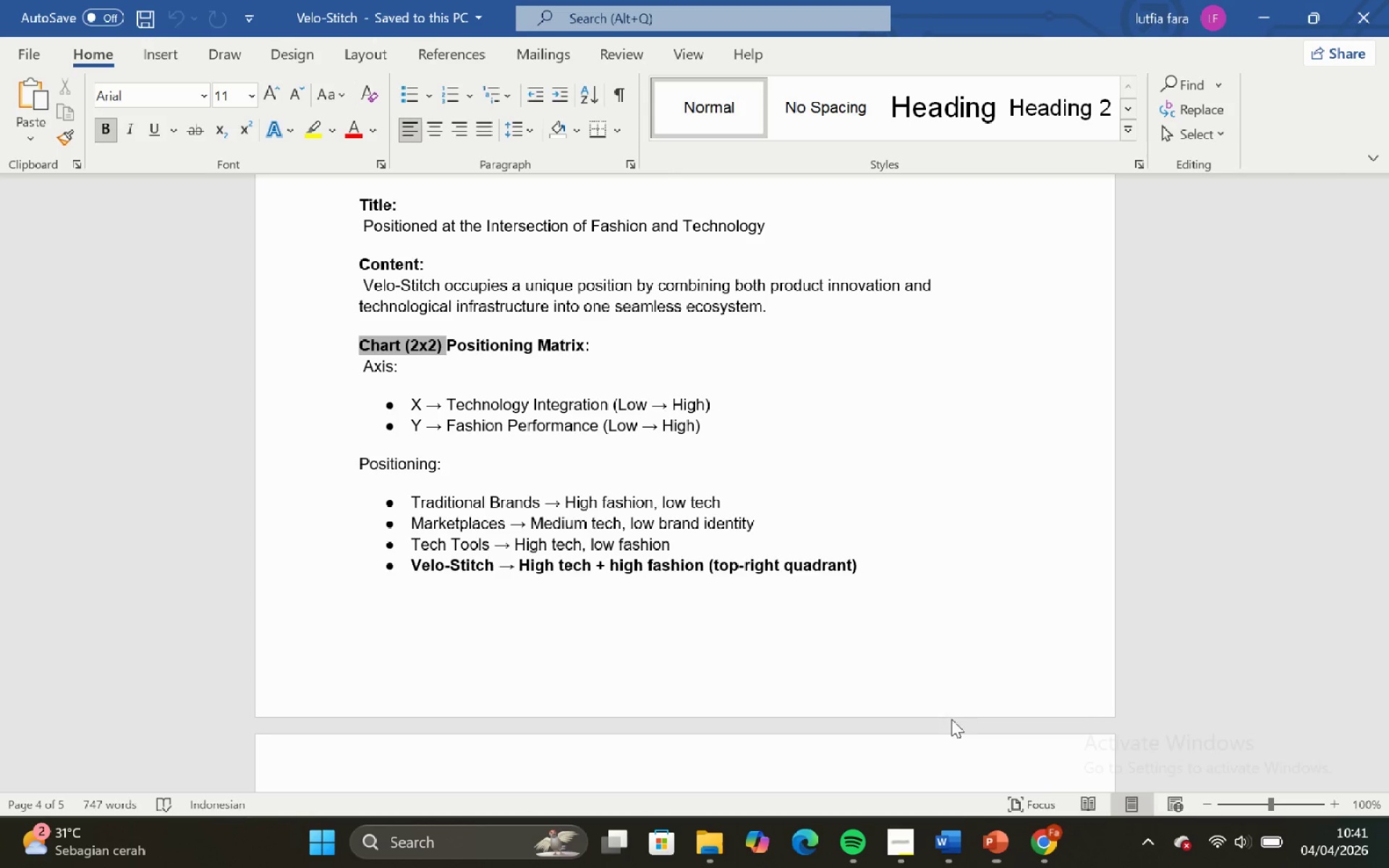 
scroll: coordinate [789, 419], scroll_direction: up, amount: 78.0
 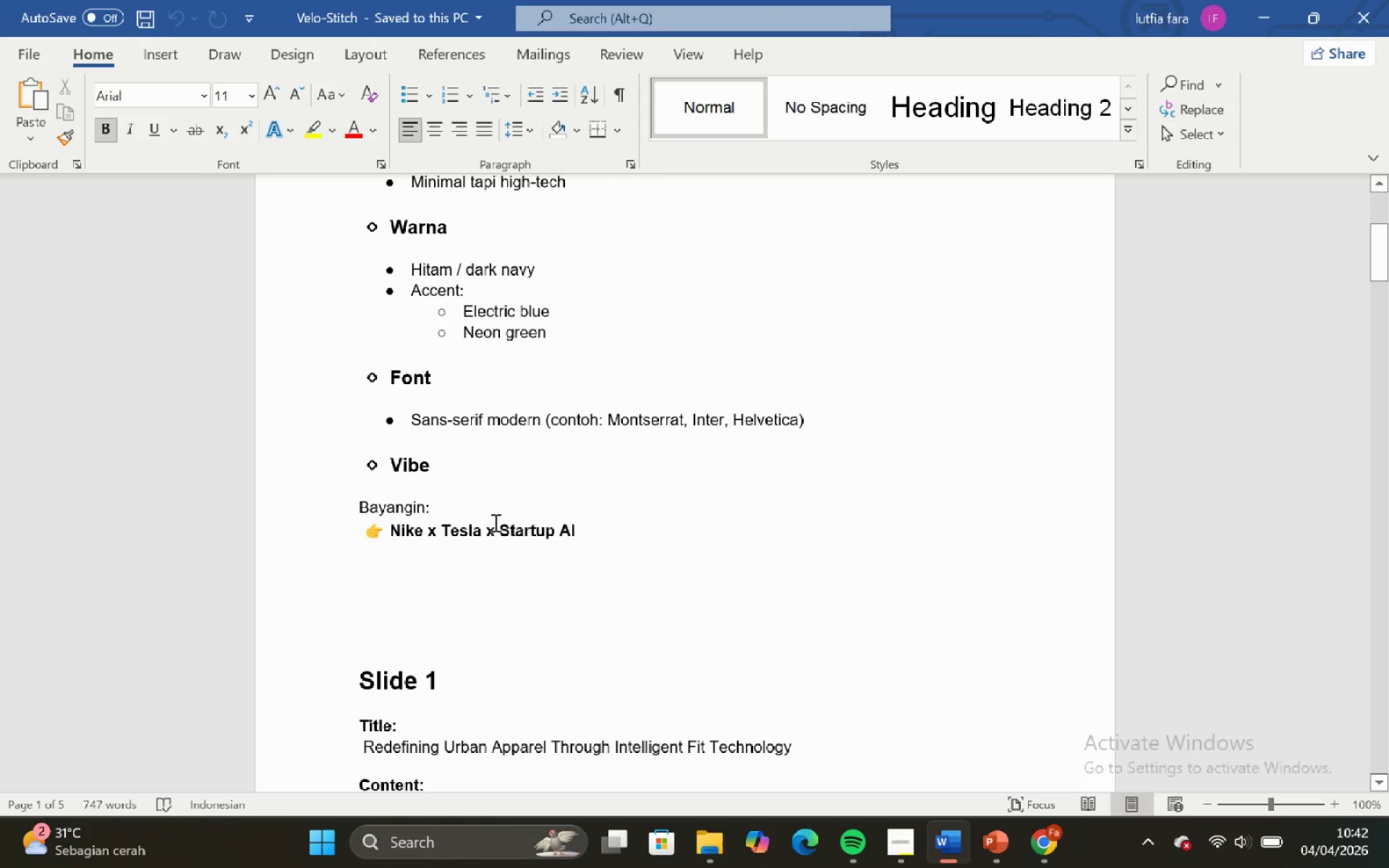 
left_click_drag(start_coordinate=[498, 527], to_coordinate=[580, 534])
 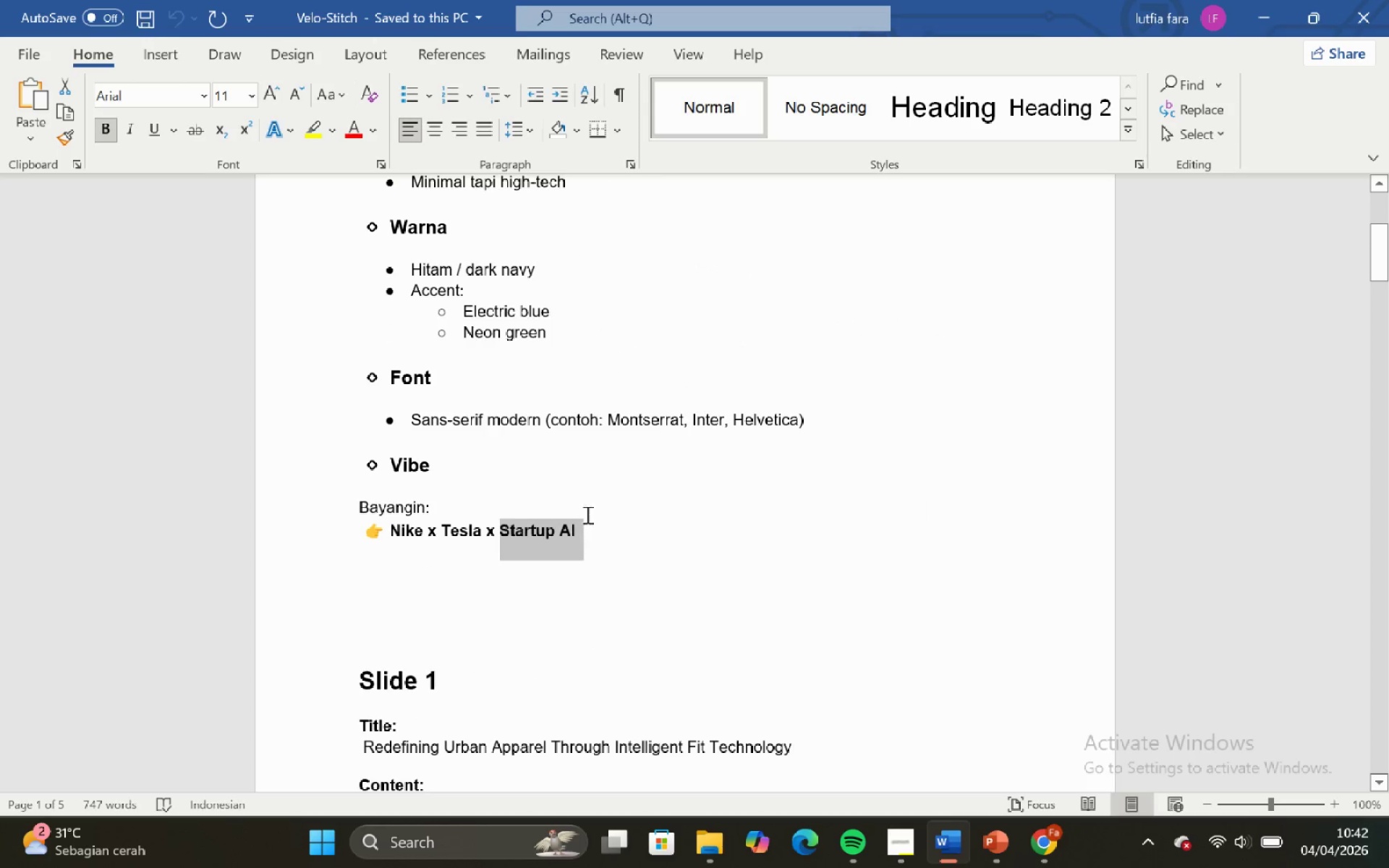 
key(Control+C)
 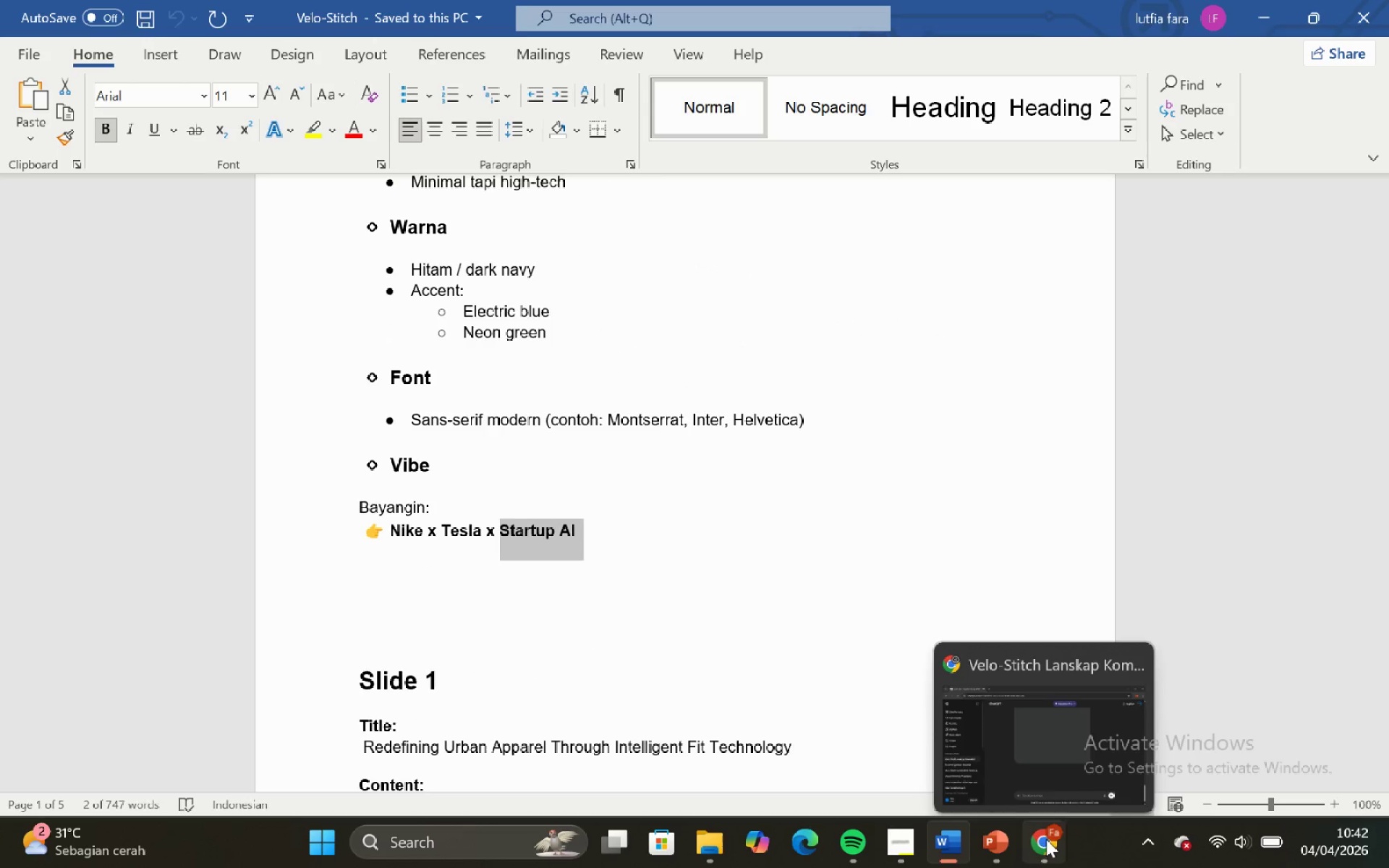 
left_click([1036, 731])
 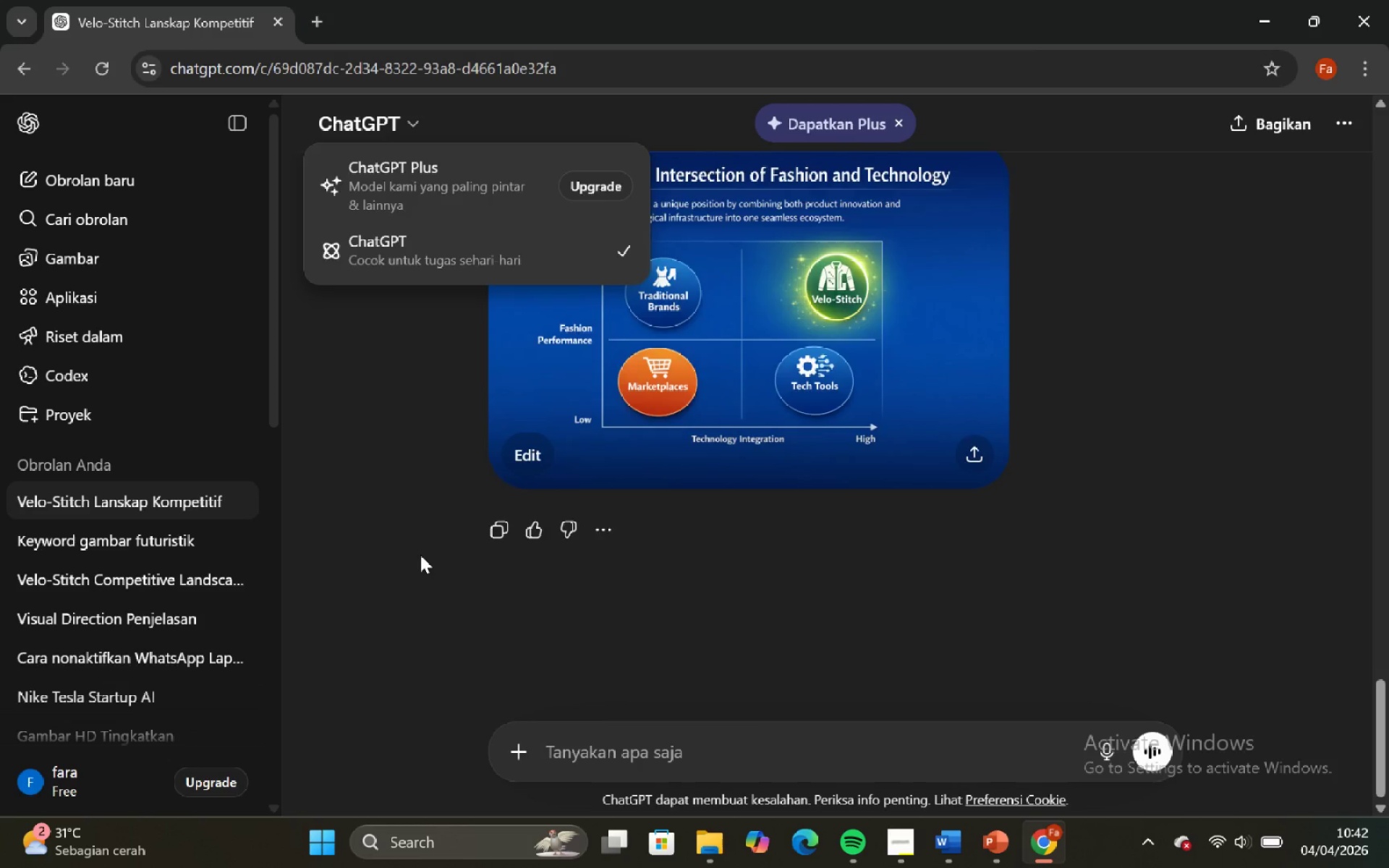 
scroll: coordinate [665, 435], scroll_direction: down, amount: 5.0
 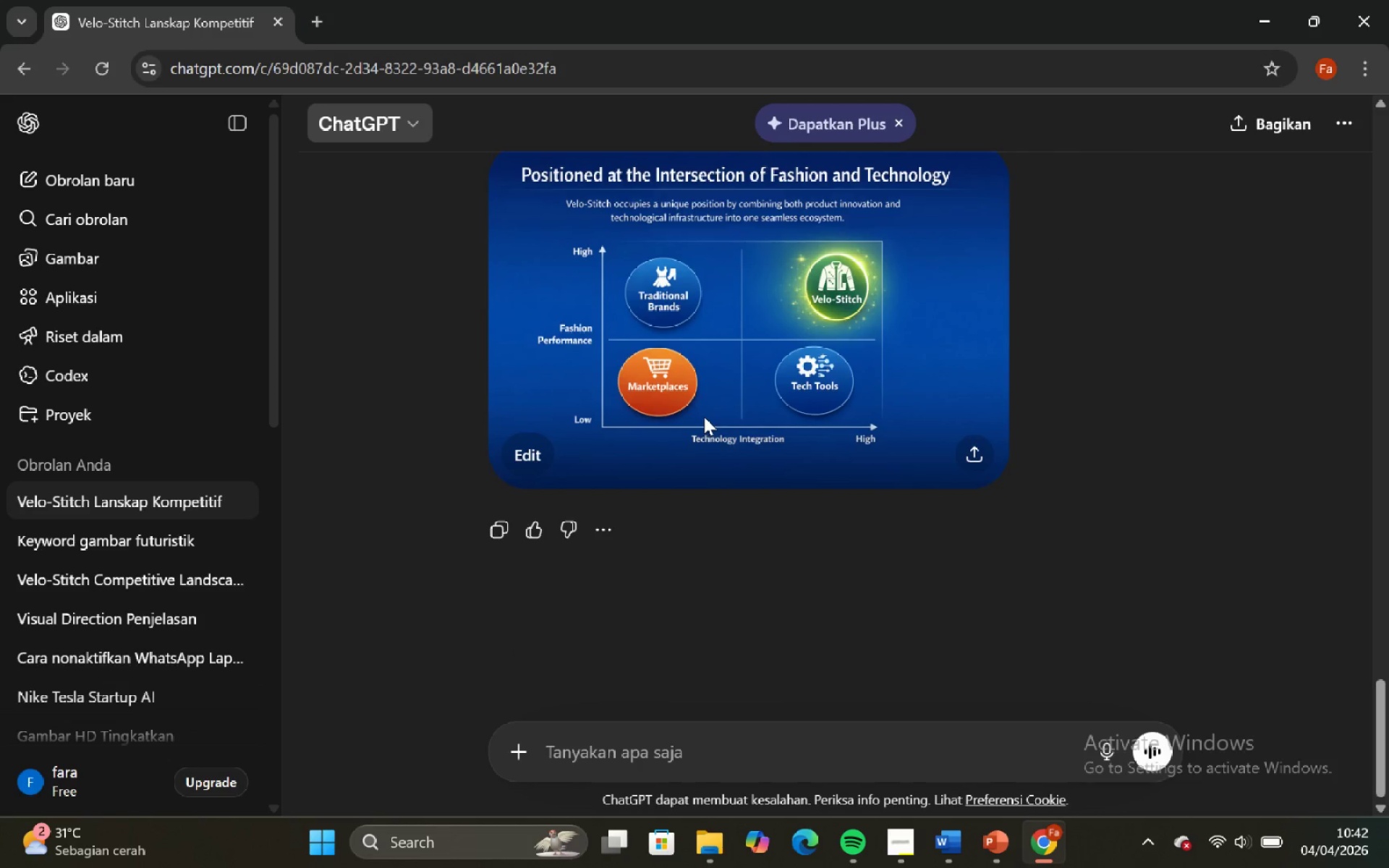 
scroll: coordinate [704, 417], scroll_direction: up, amount: 1.0
 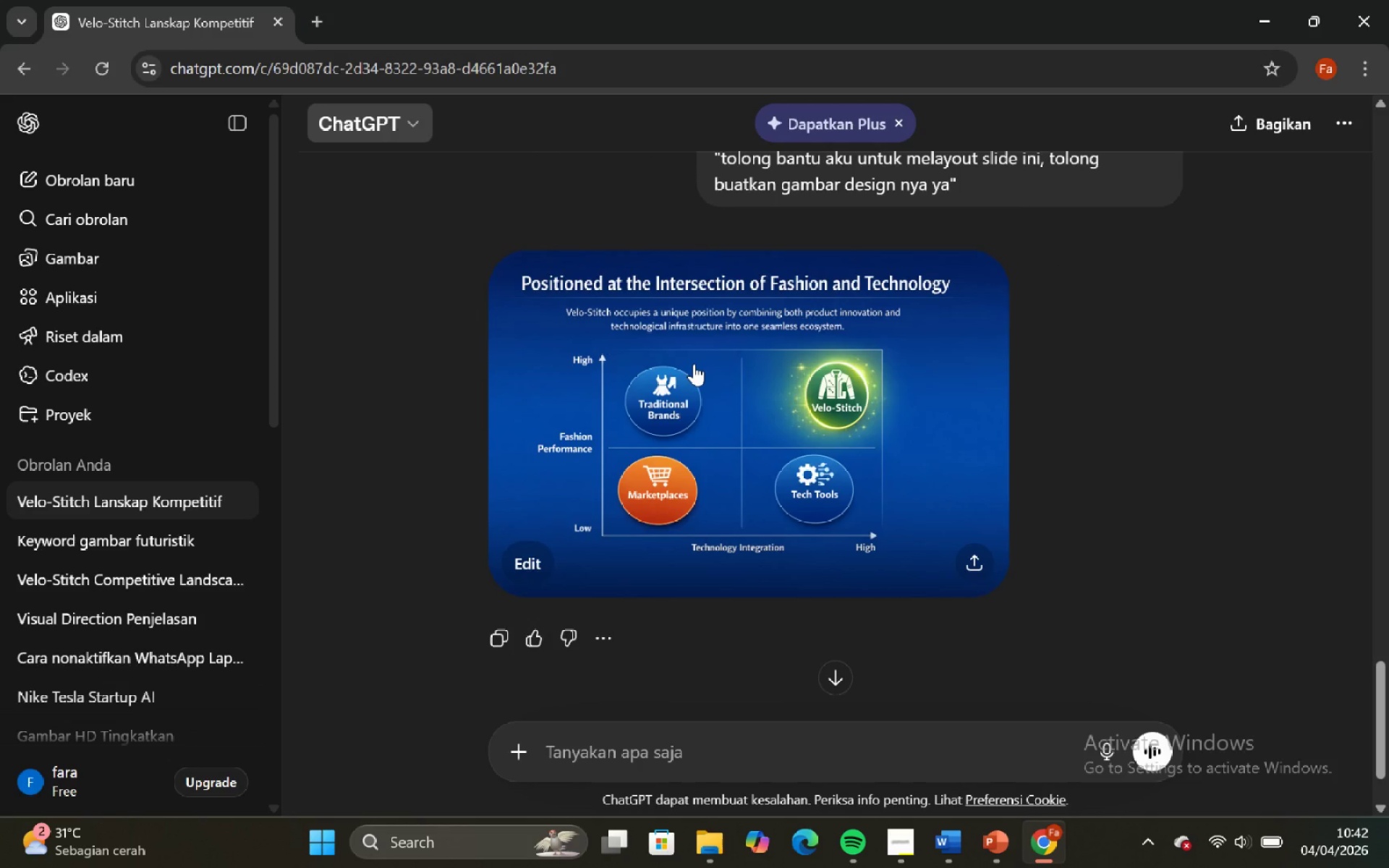 
scroll: coordinate [694, 363], scroll_direction: none, amount: 0.0
 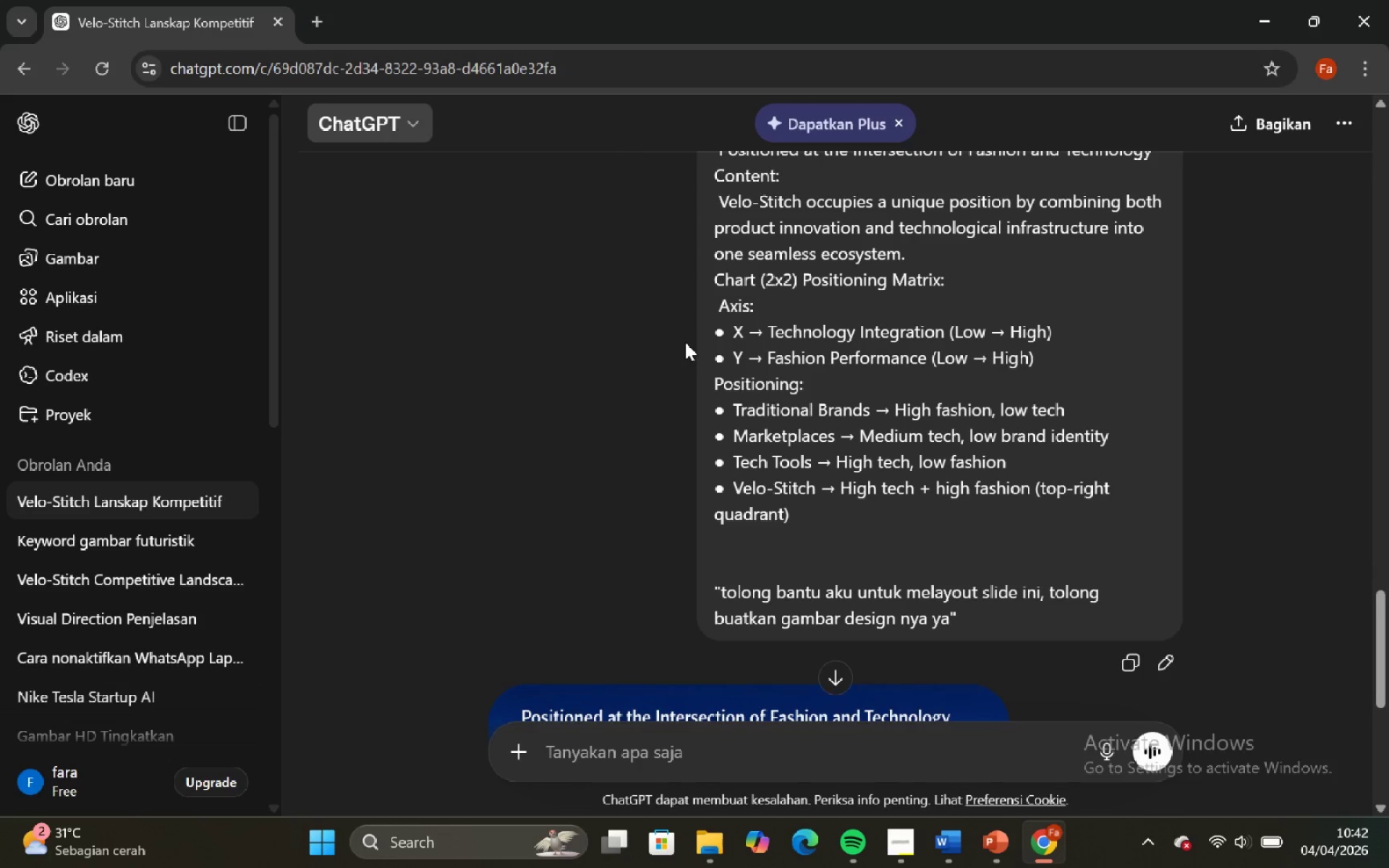 
scroll: coordinate [684, 339], scroll_direction: up, amount: 2.0
 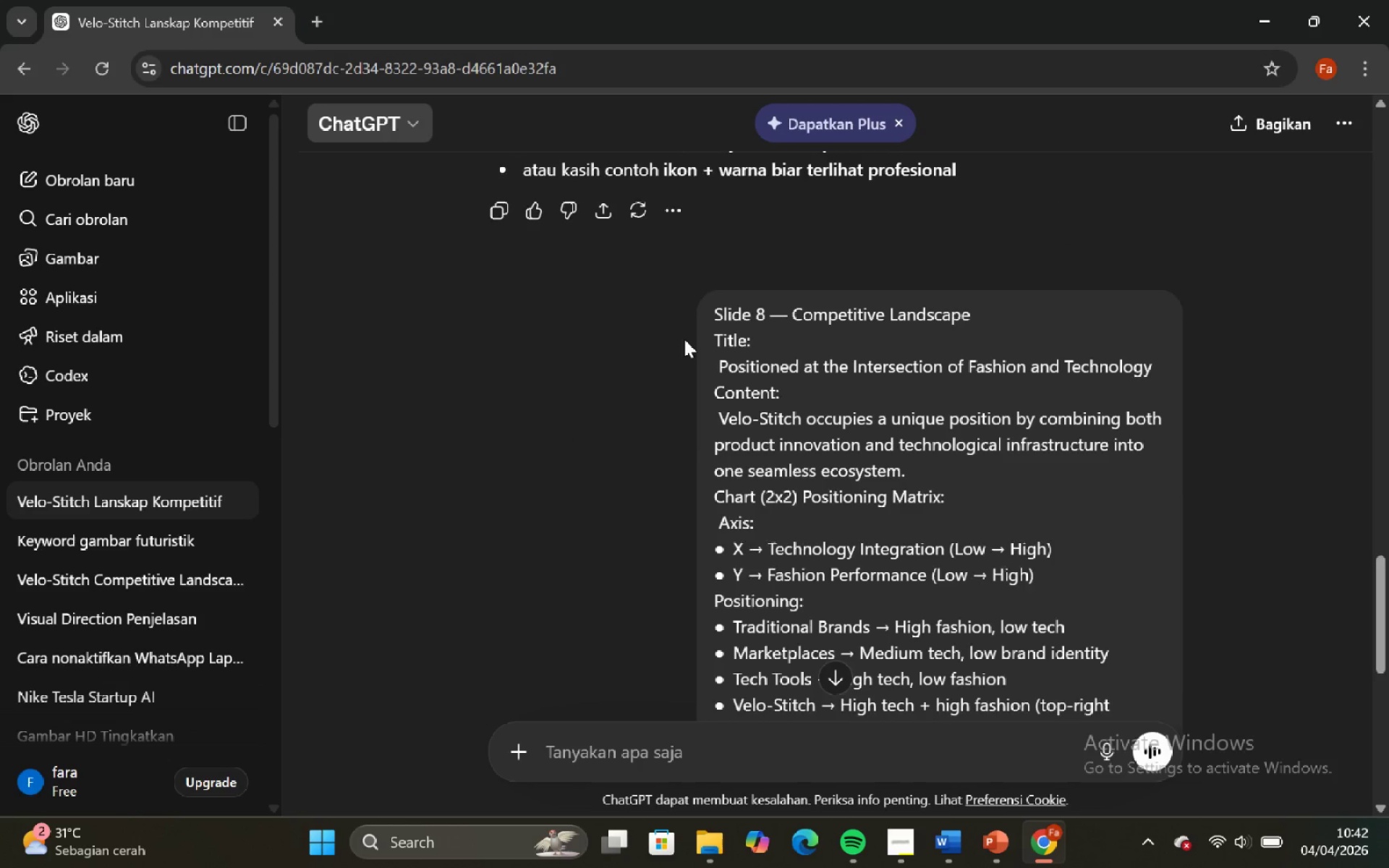 
scroll: coordinate [684, 339], scroll_direction: down, amount: 3.0
 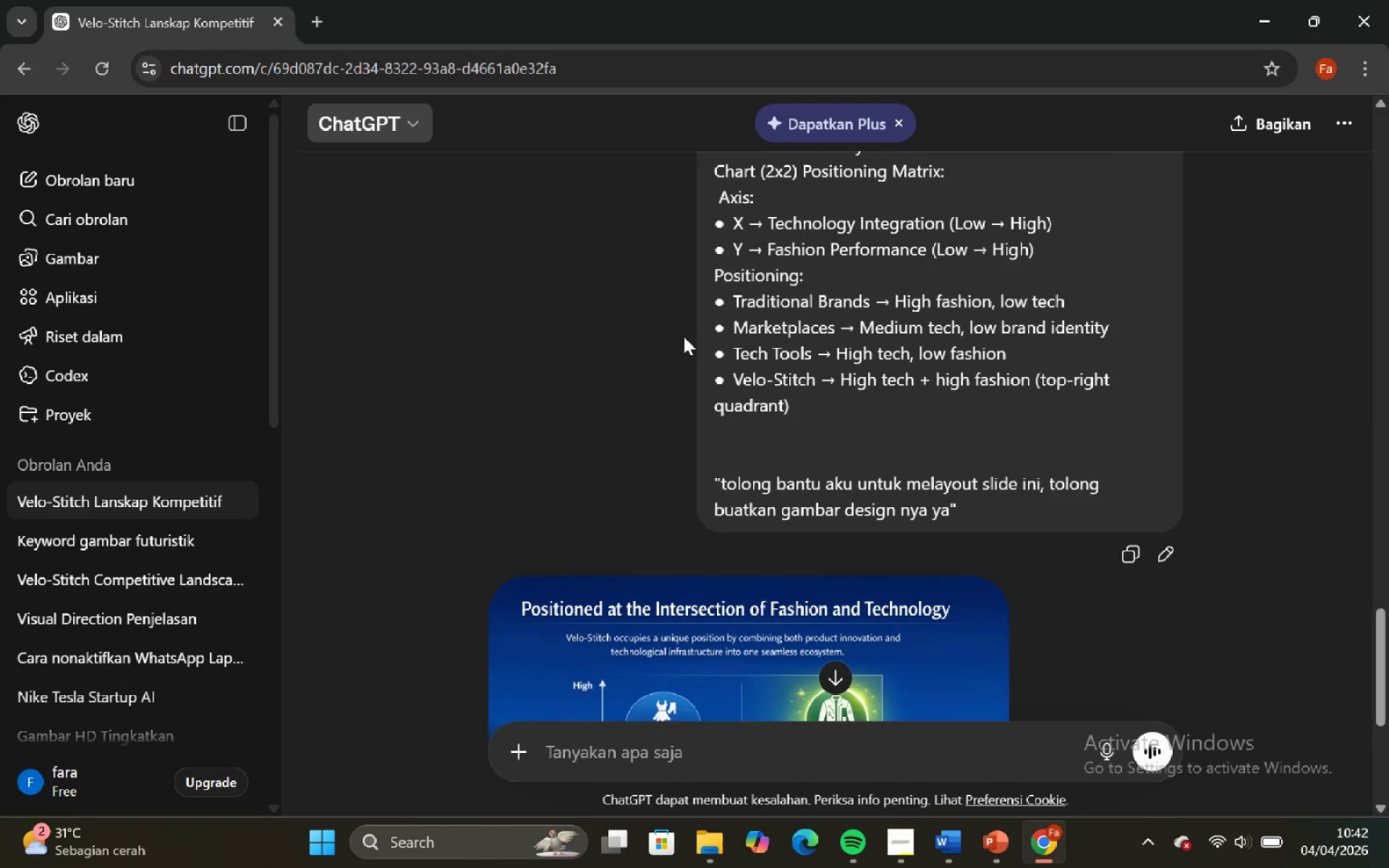 
scroll: coordinate [683, 333], scroll_direction: up, amount: 1.0
 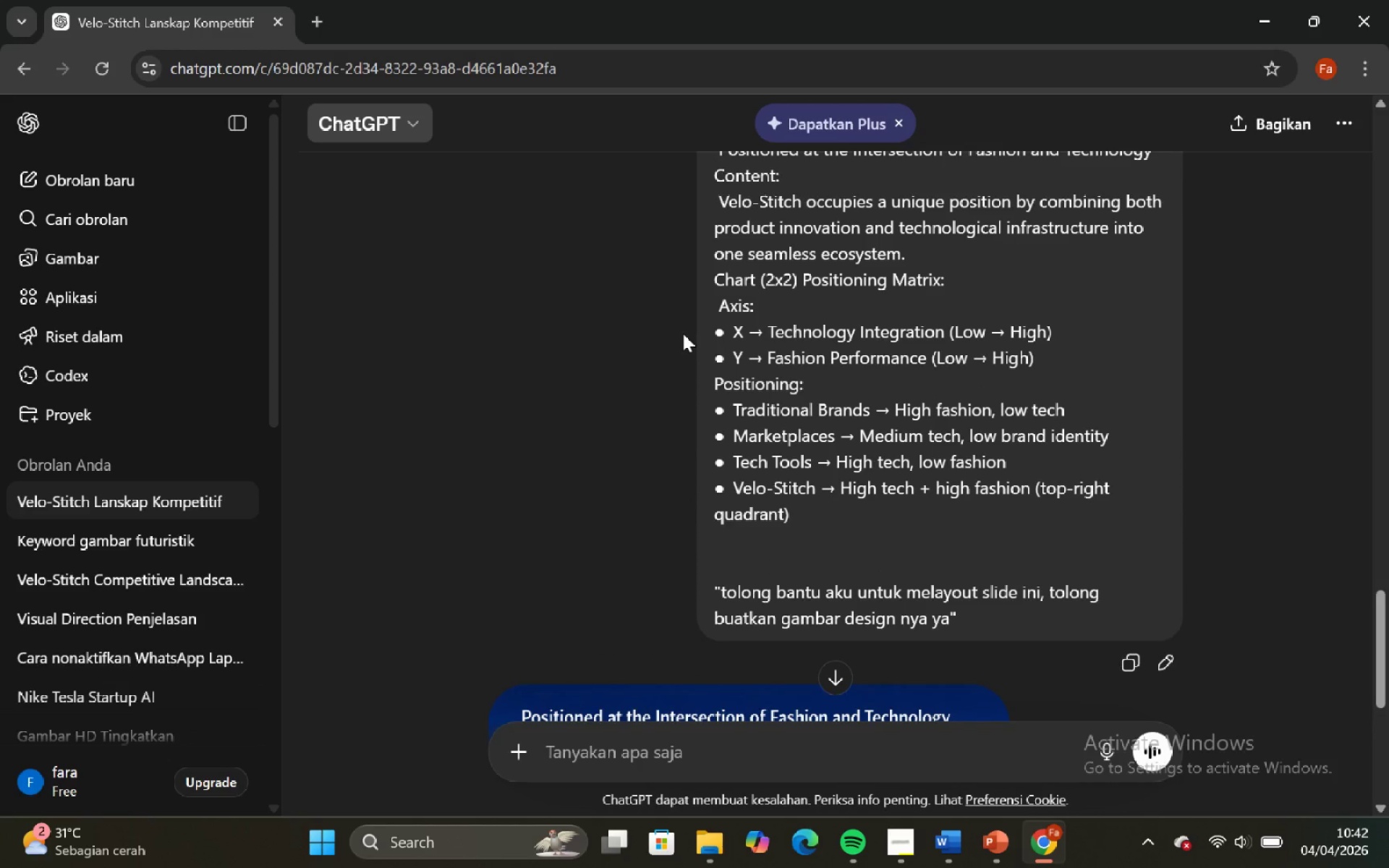 
scroll: coordinate [683, 333], scroll_direction: down, amount: 4.0
 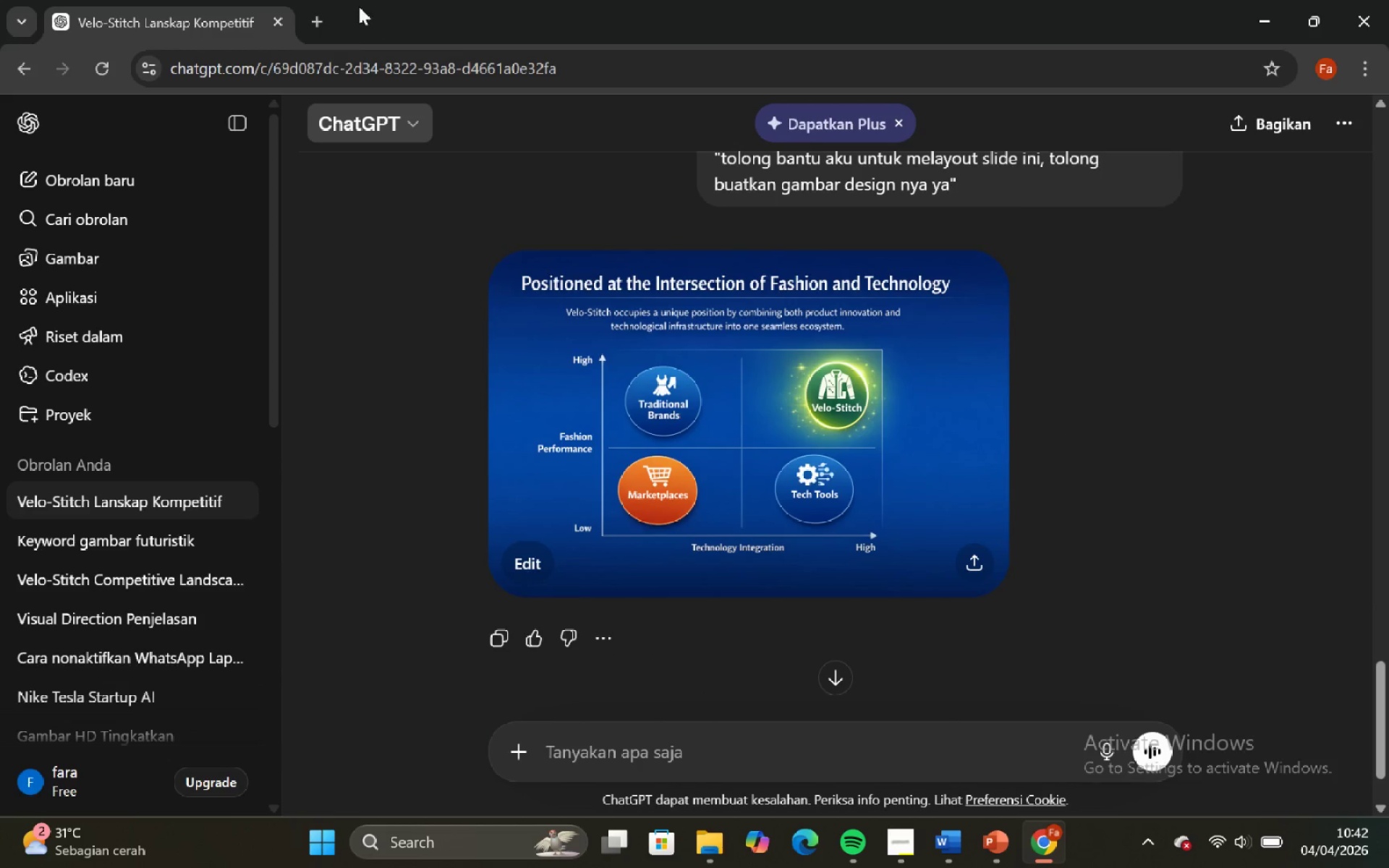 
wait(6.87)
 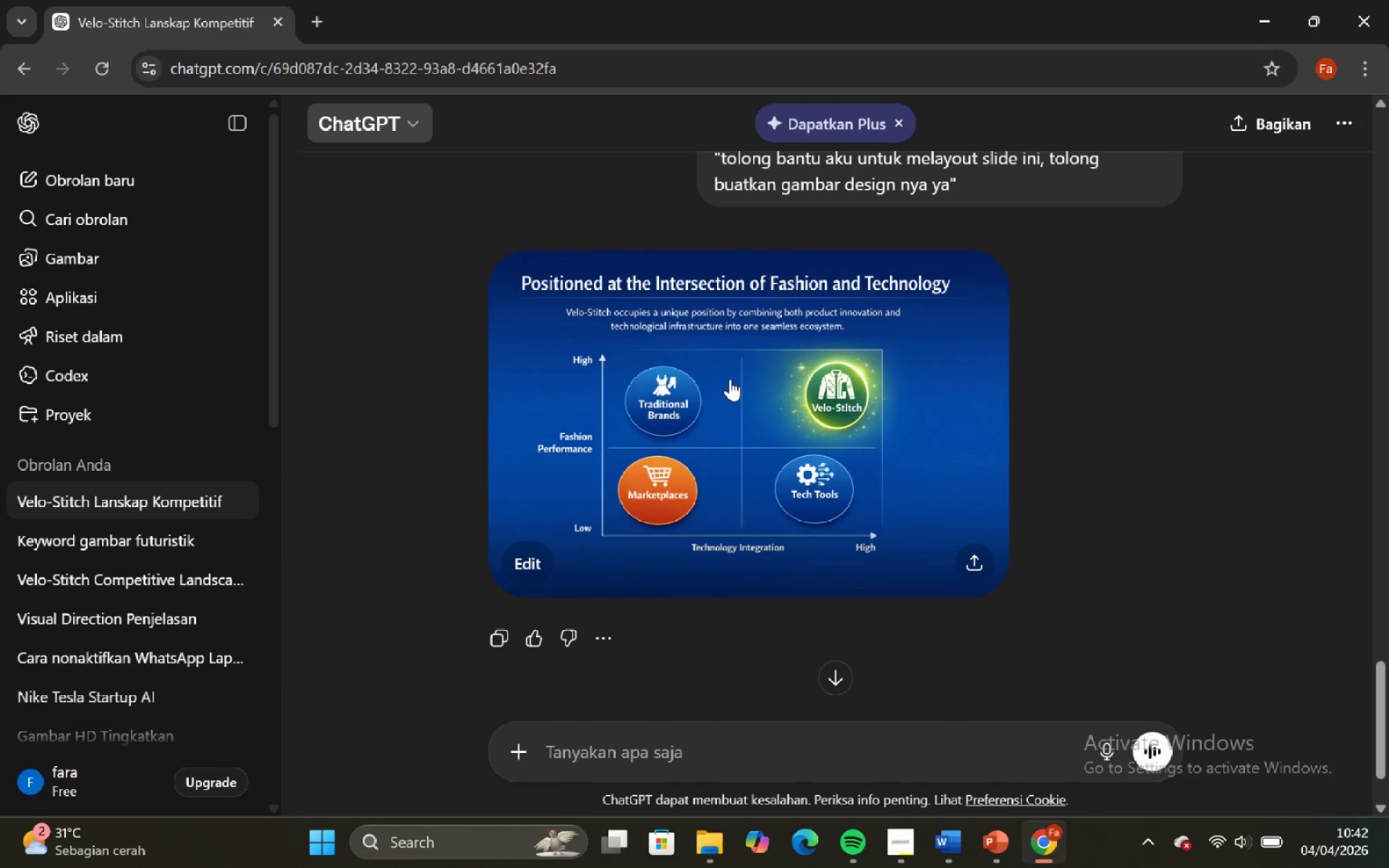 
scroll: coordinate [626, 381], scroll_direction: down, amount: 3.0
 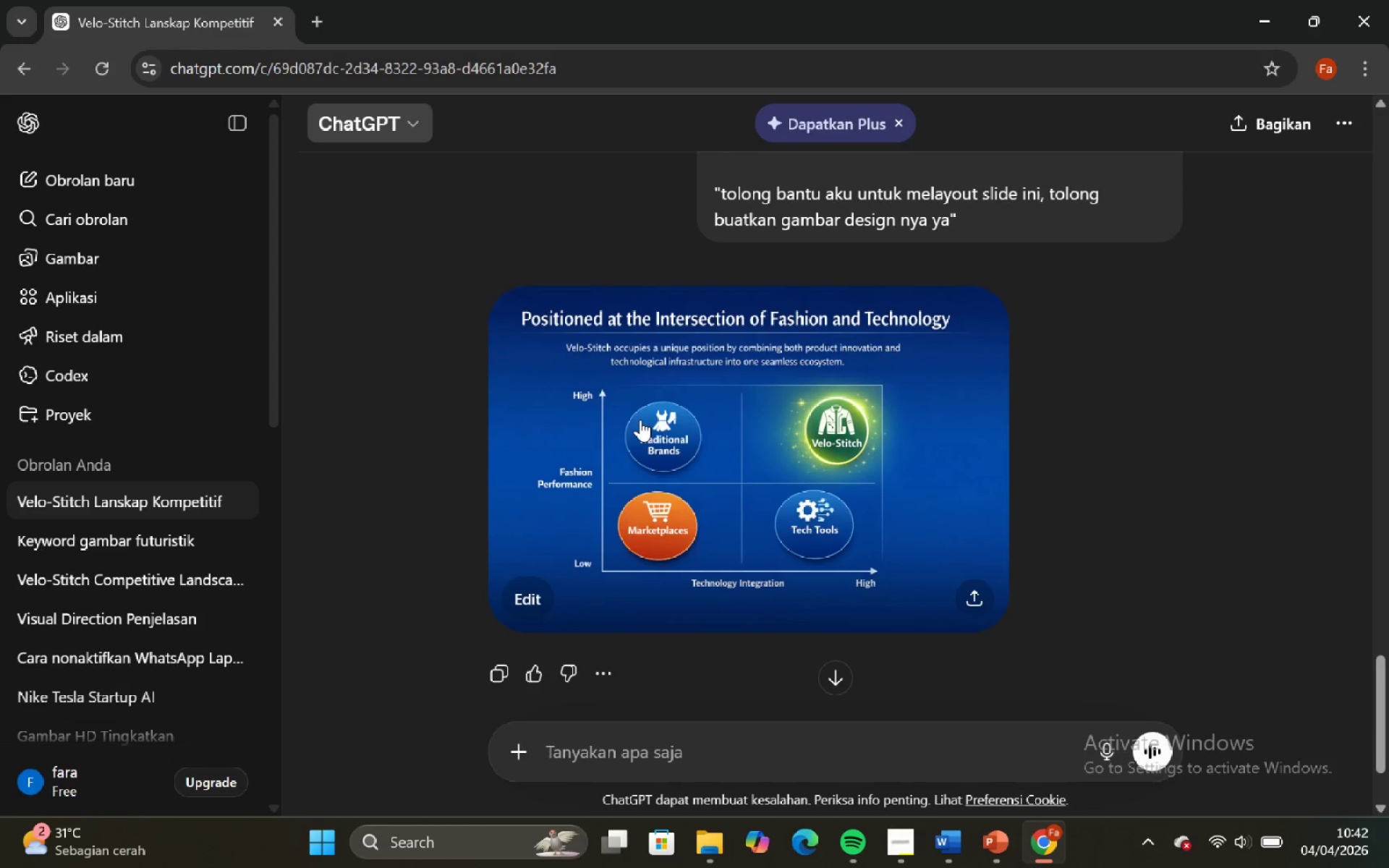 
left_click([640, 420])
 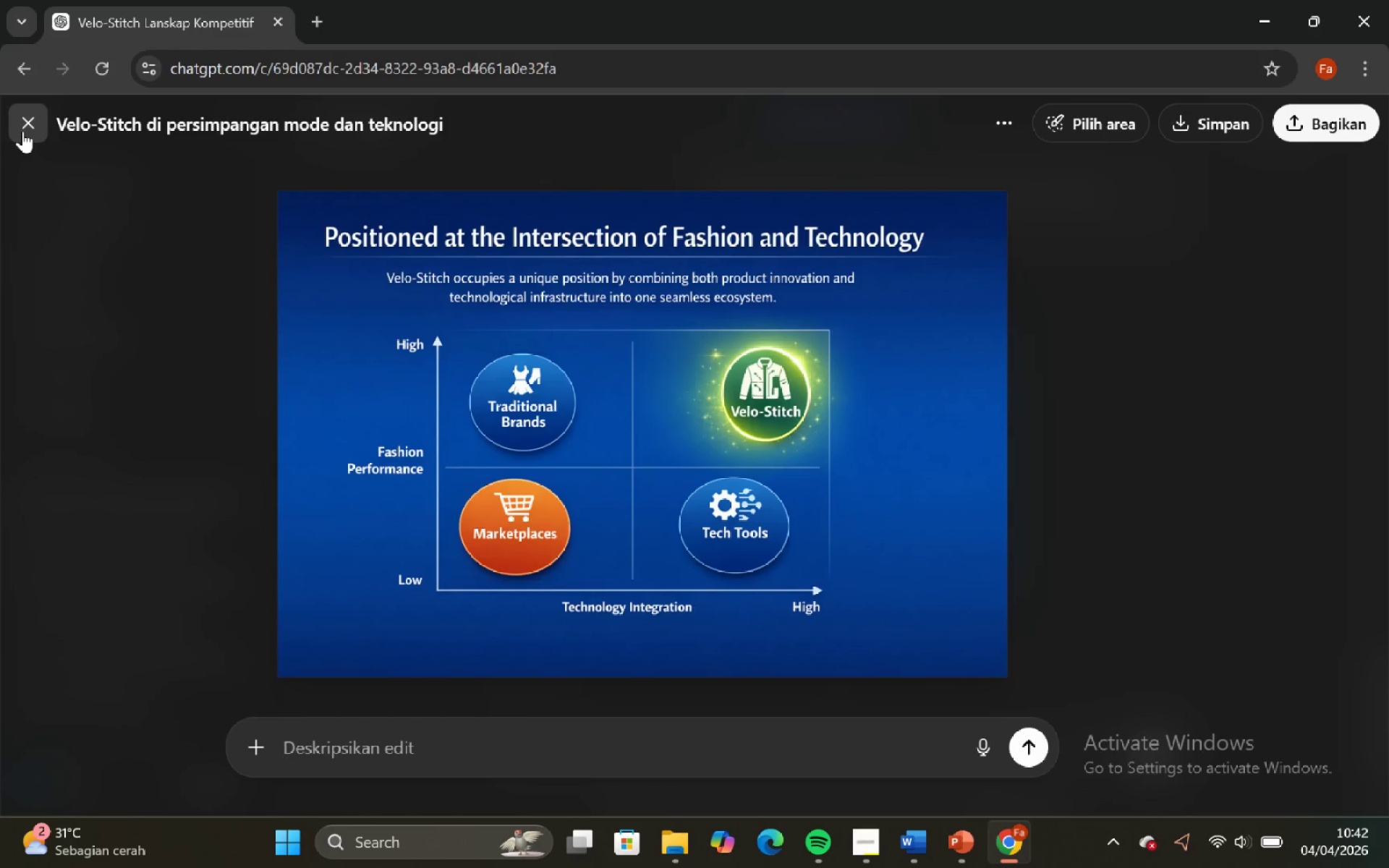 
wait(8.47)
 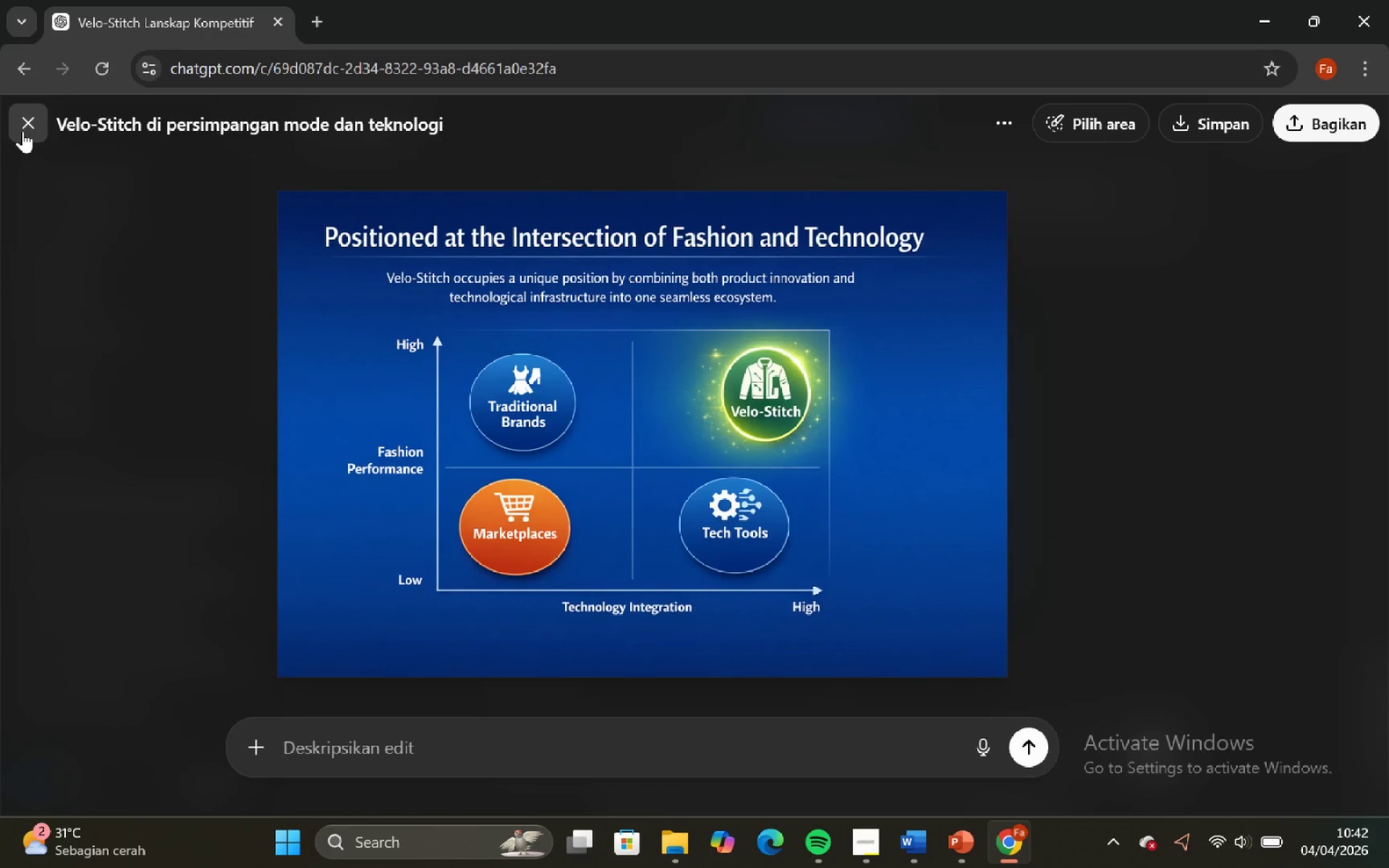 
left_click([22, 131])
 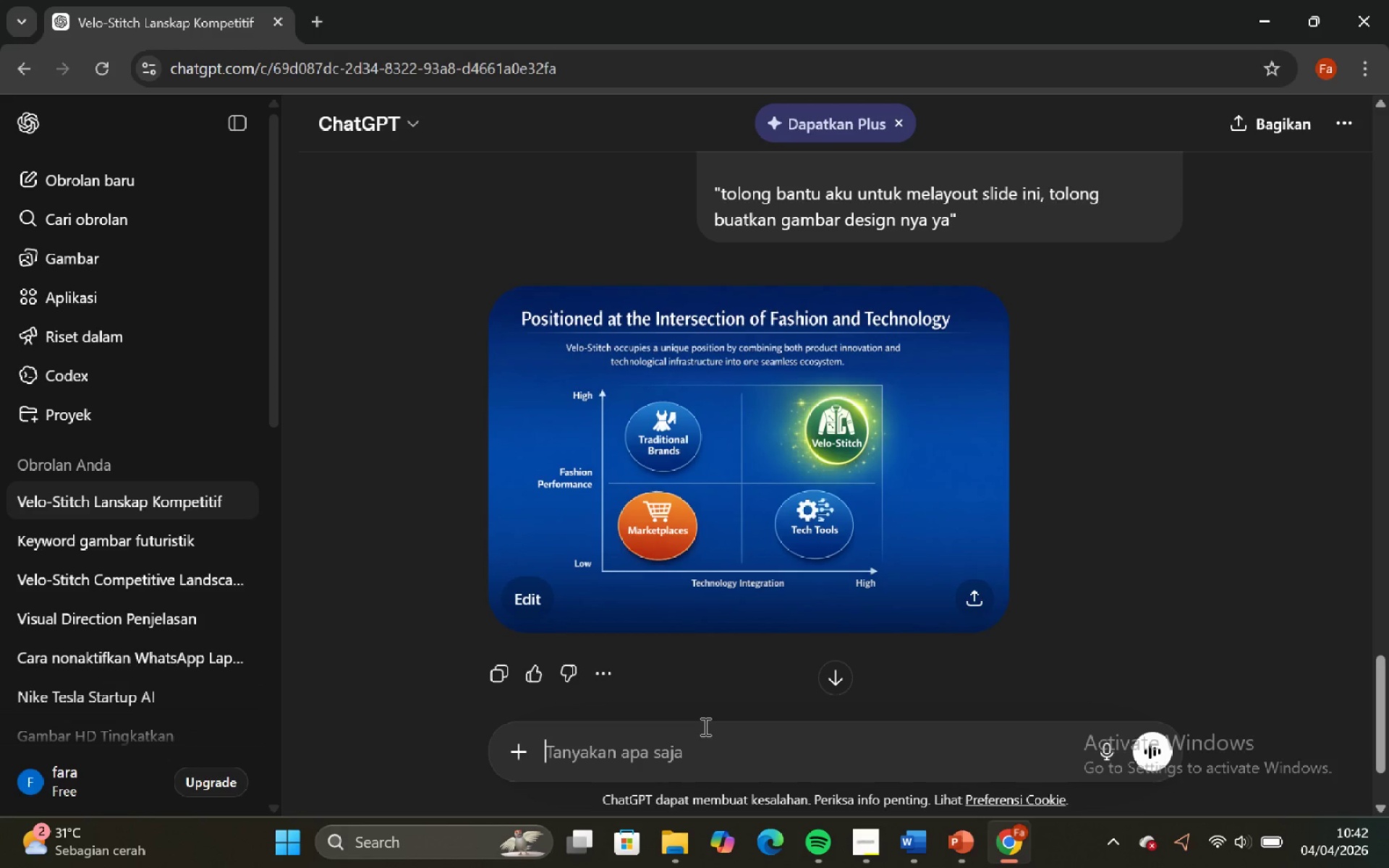 
type(coba yang e)
key(Backspace)
type(lebih bagus lagi)
 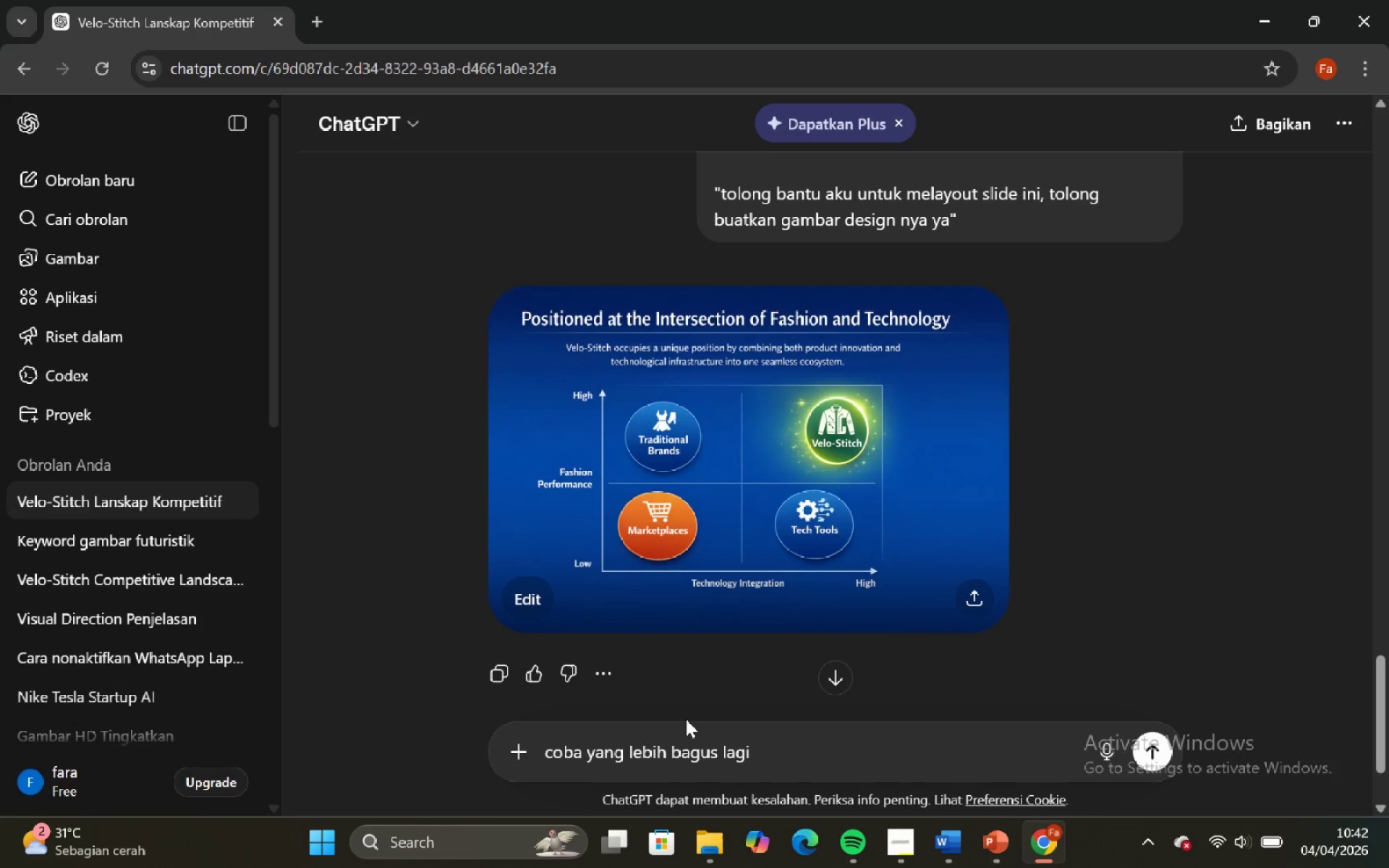 
key(Enter)
 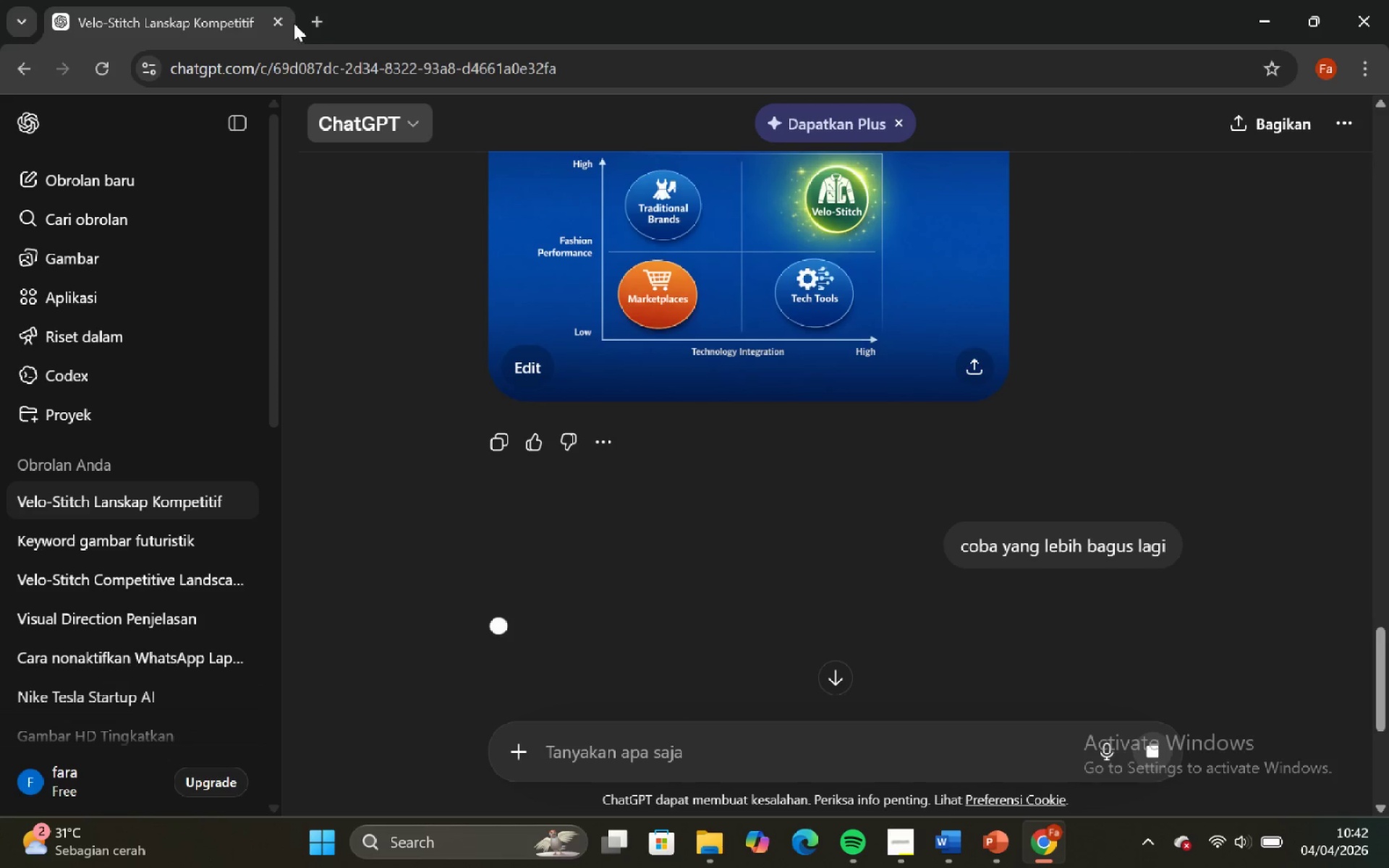 
left_click([320, 21])
 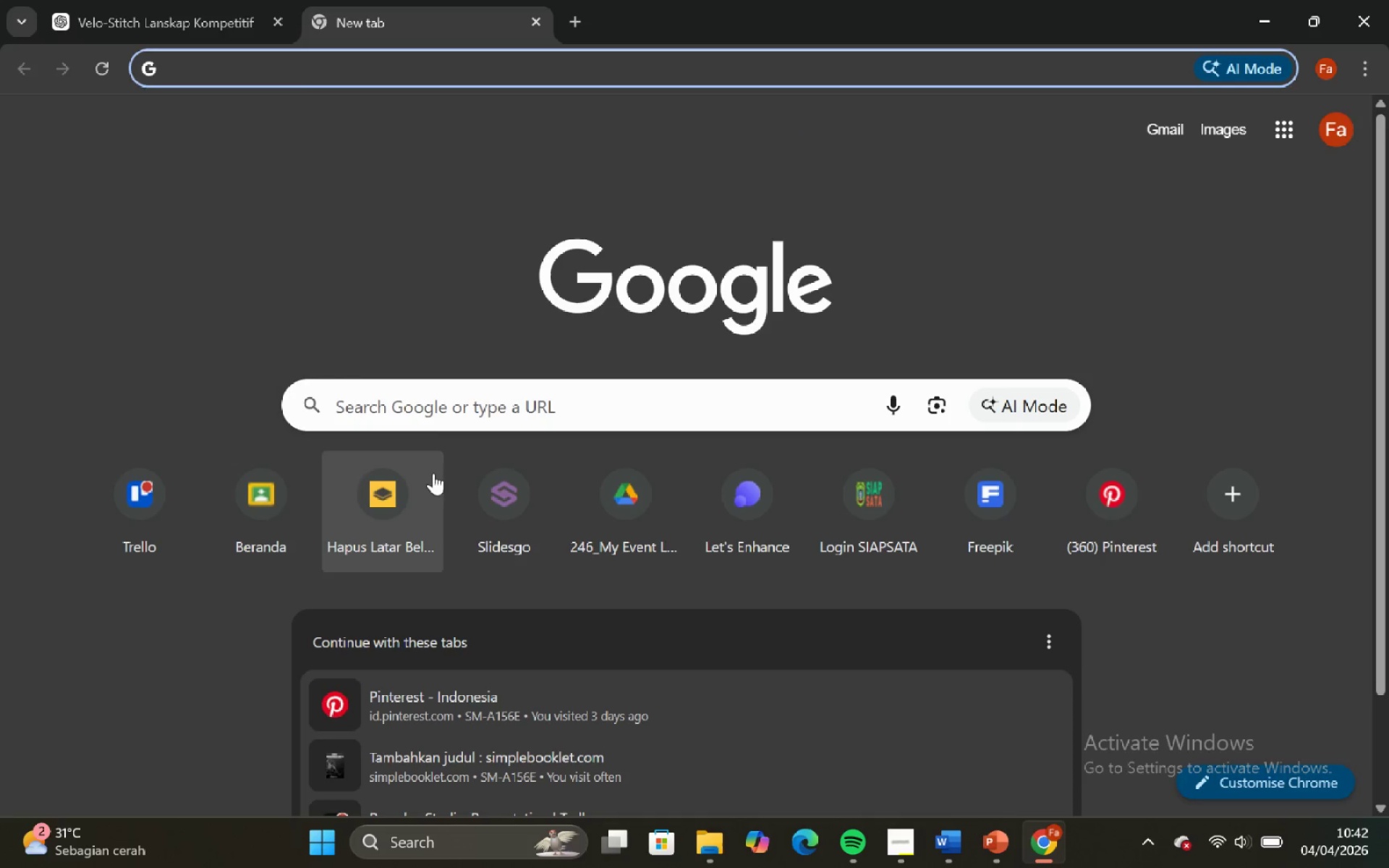 
left_click([423, 420])
 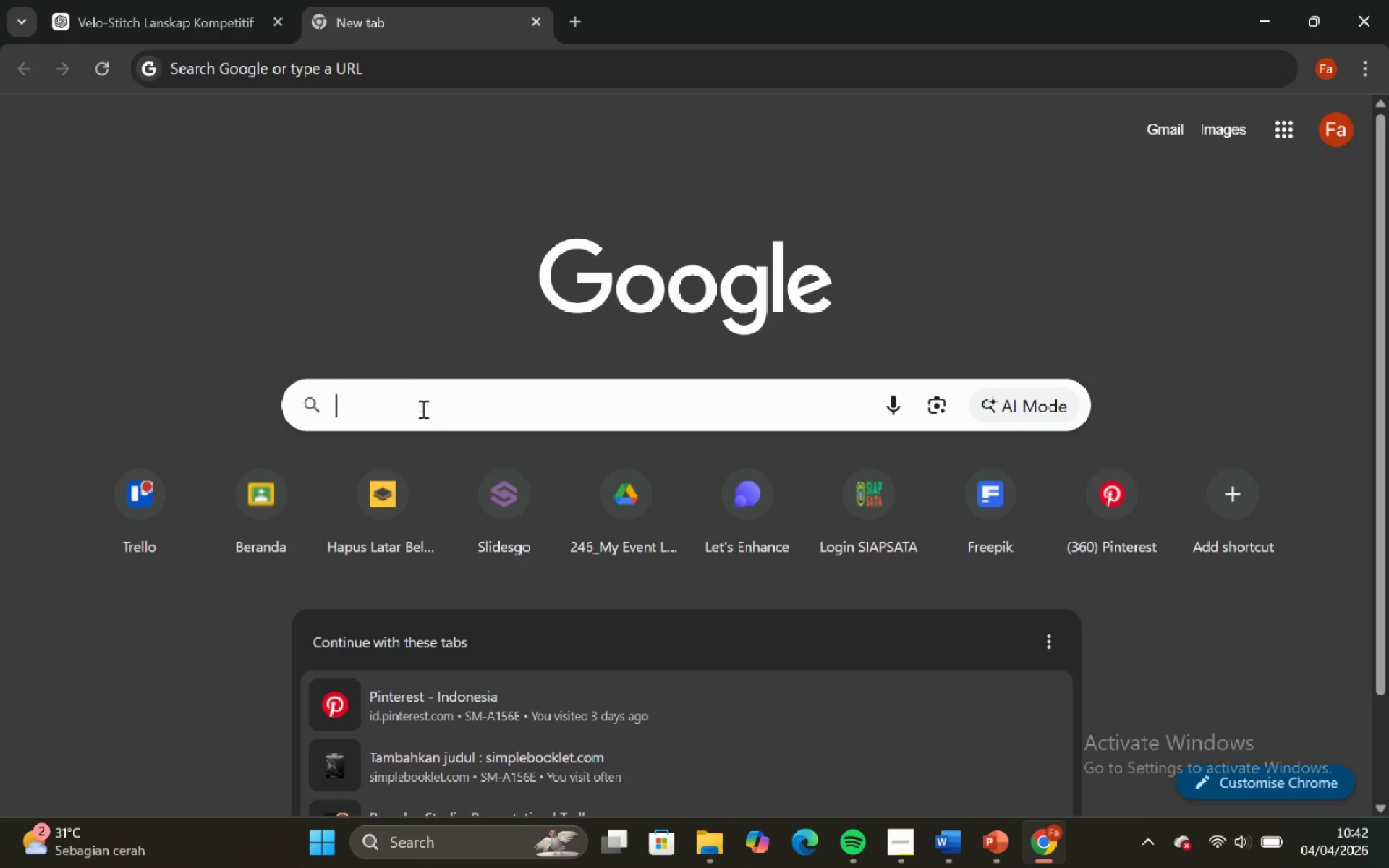 
left_click([422, 409])
 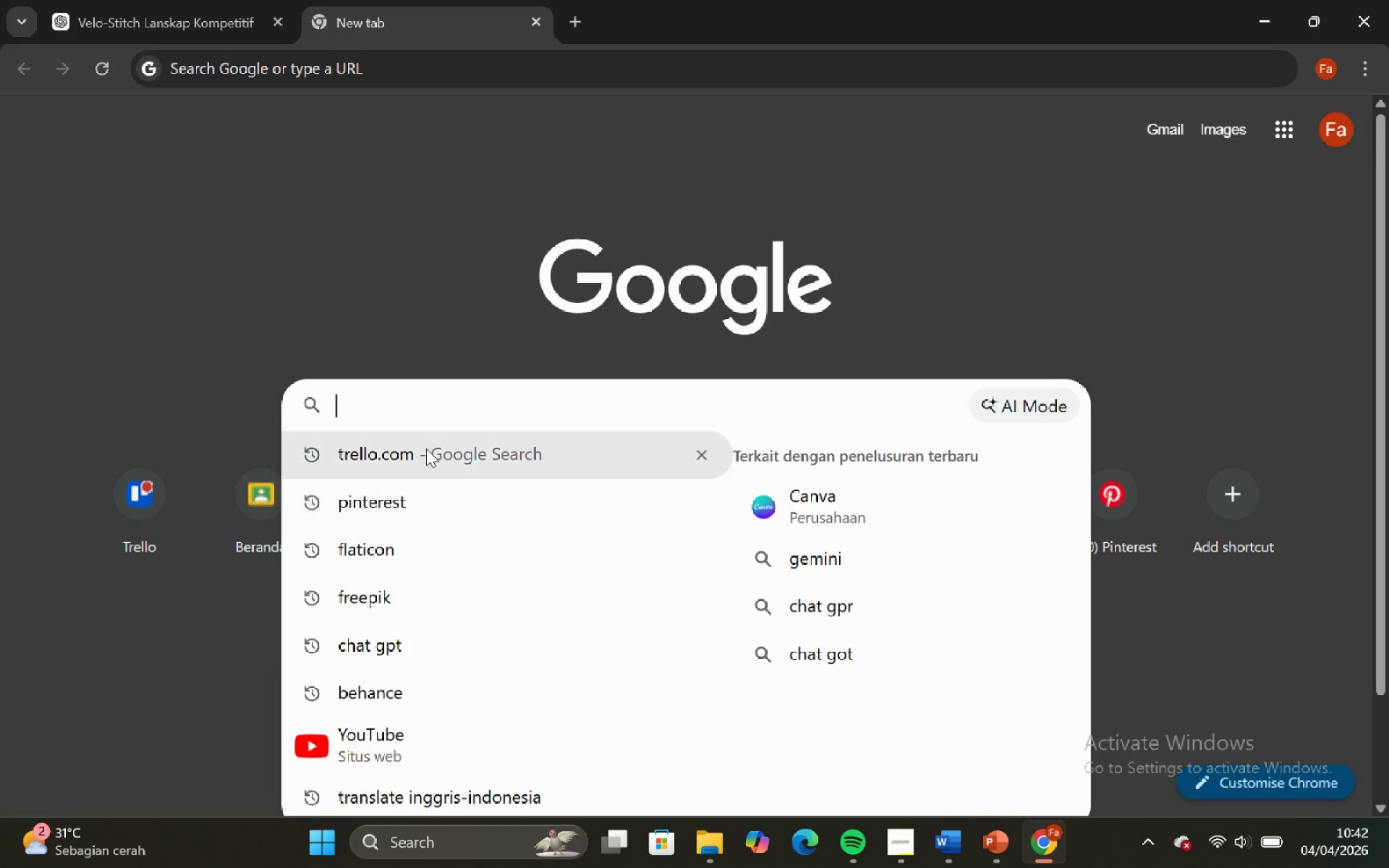 
left_click([431, 497])
 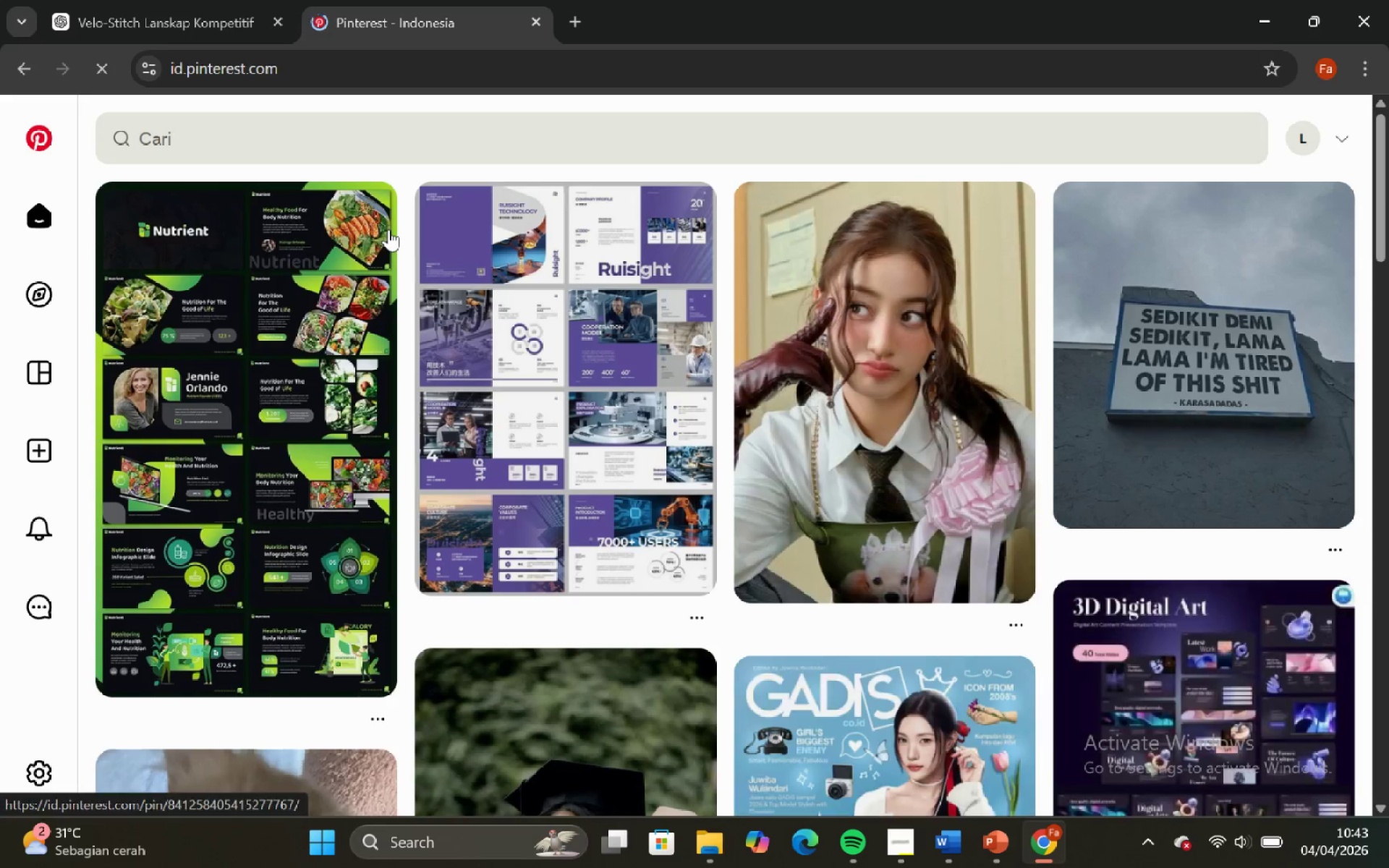 
left_click([344, 138])
 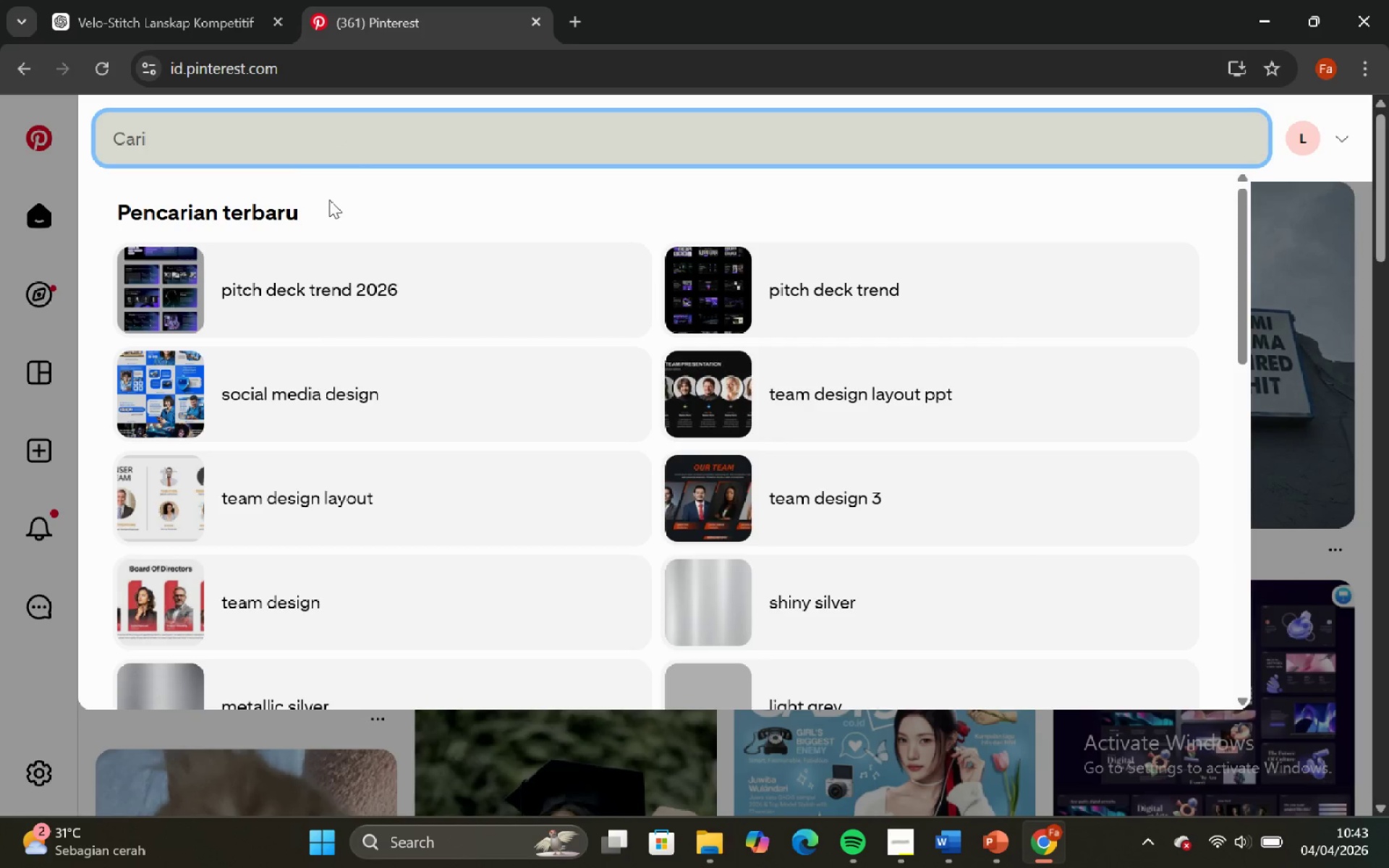 
key(Control+V)
 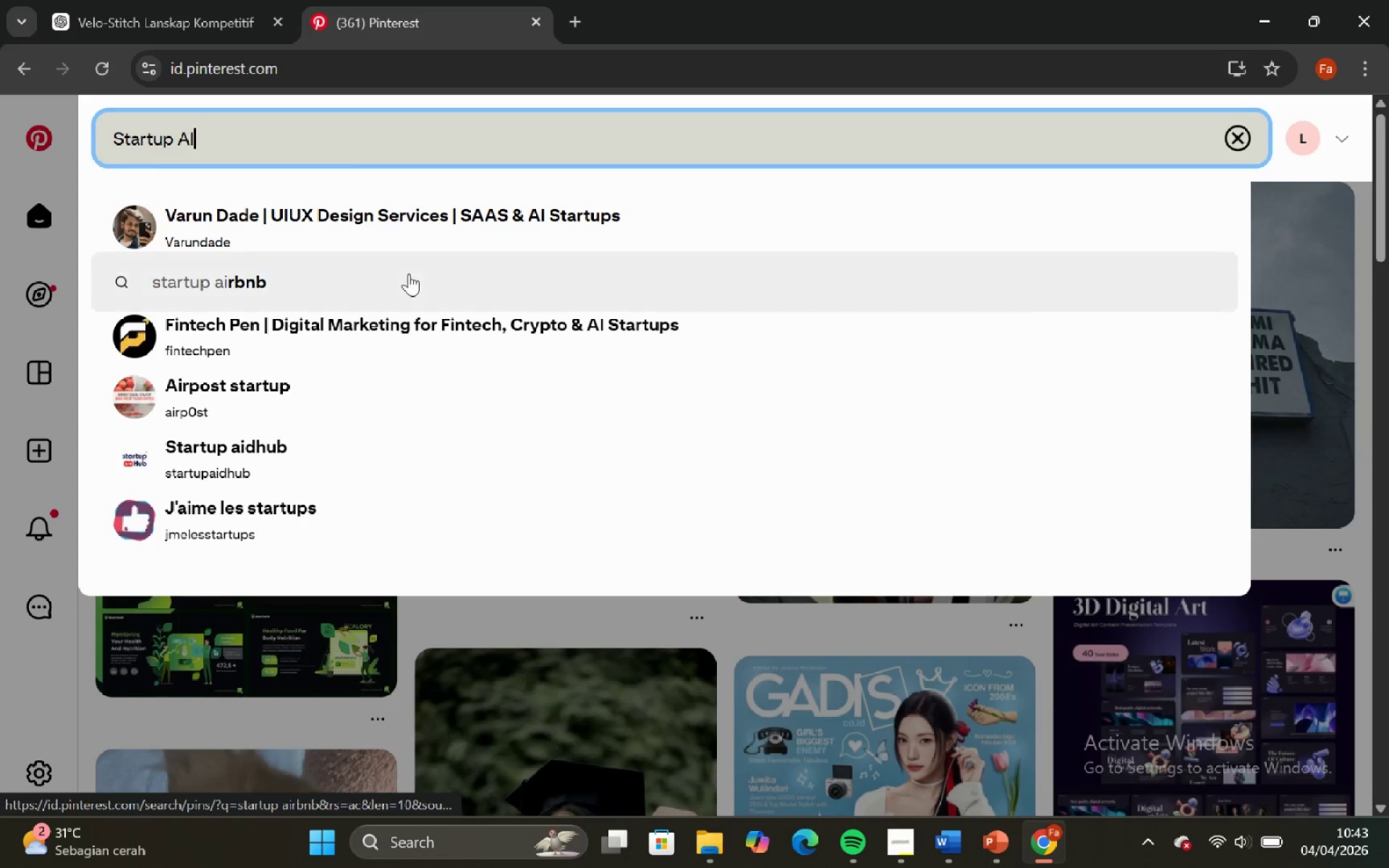 
type( design ppt)
 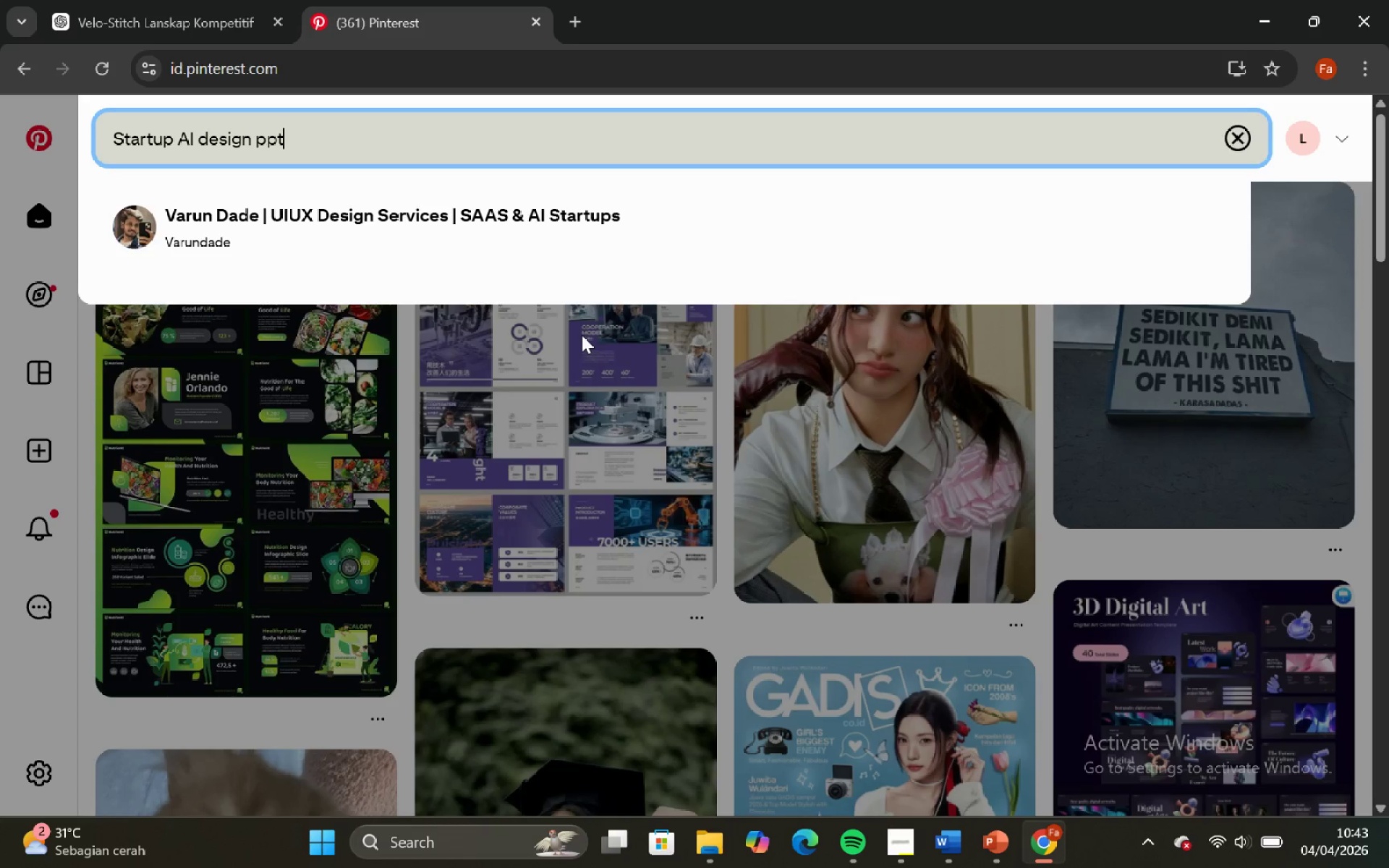 
key(Enter)
 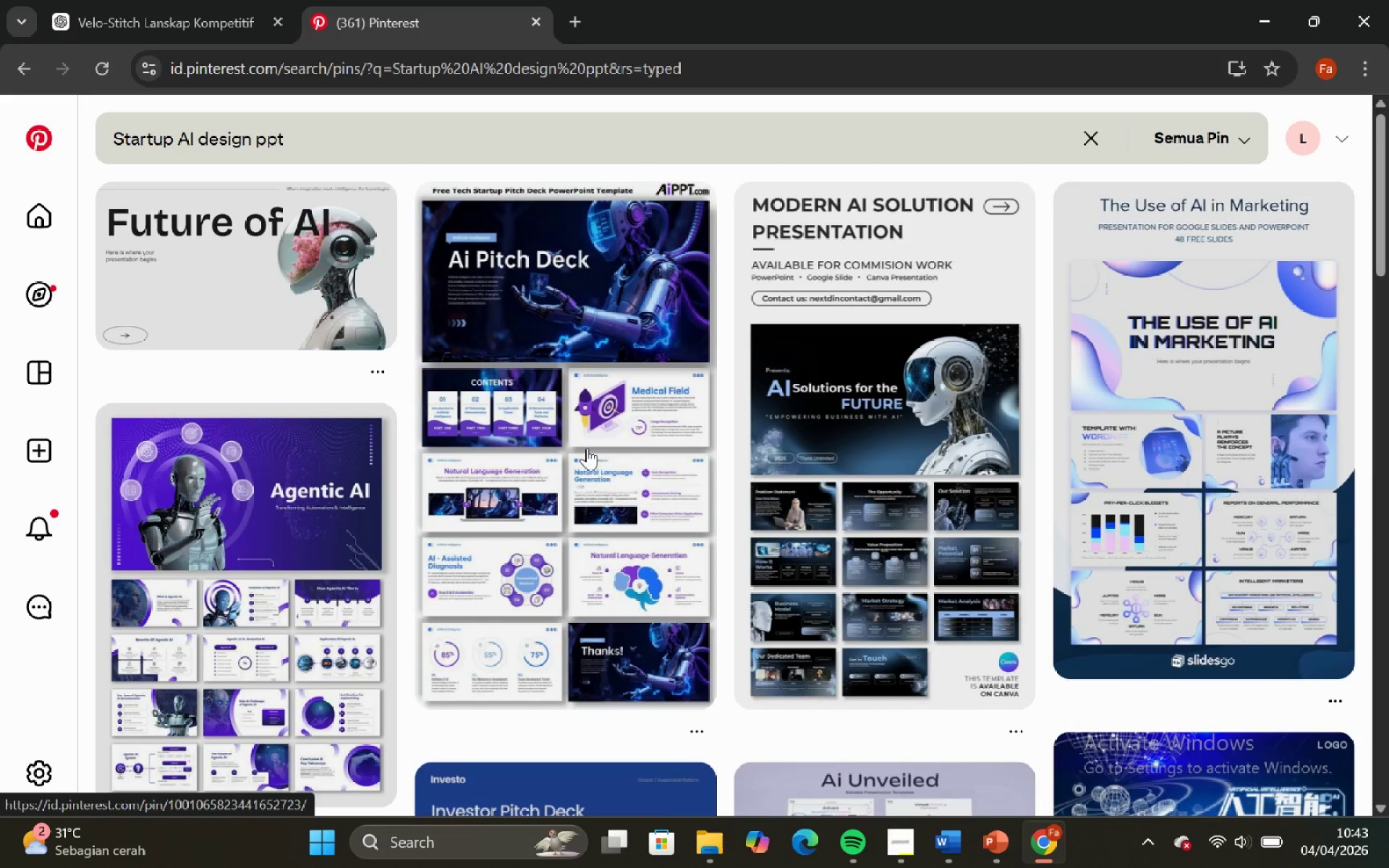 
scroll: coordinate [590, 437], scroll_direction: down, amount: 2.0
 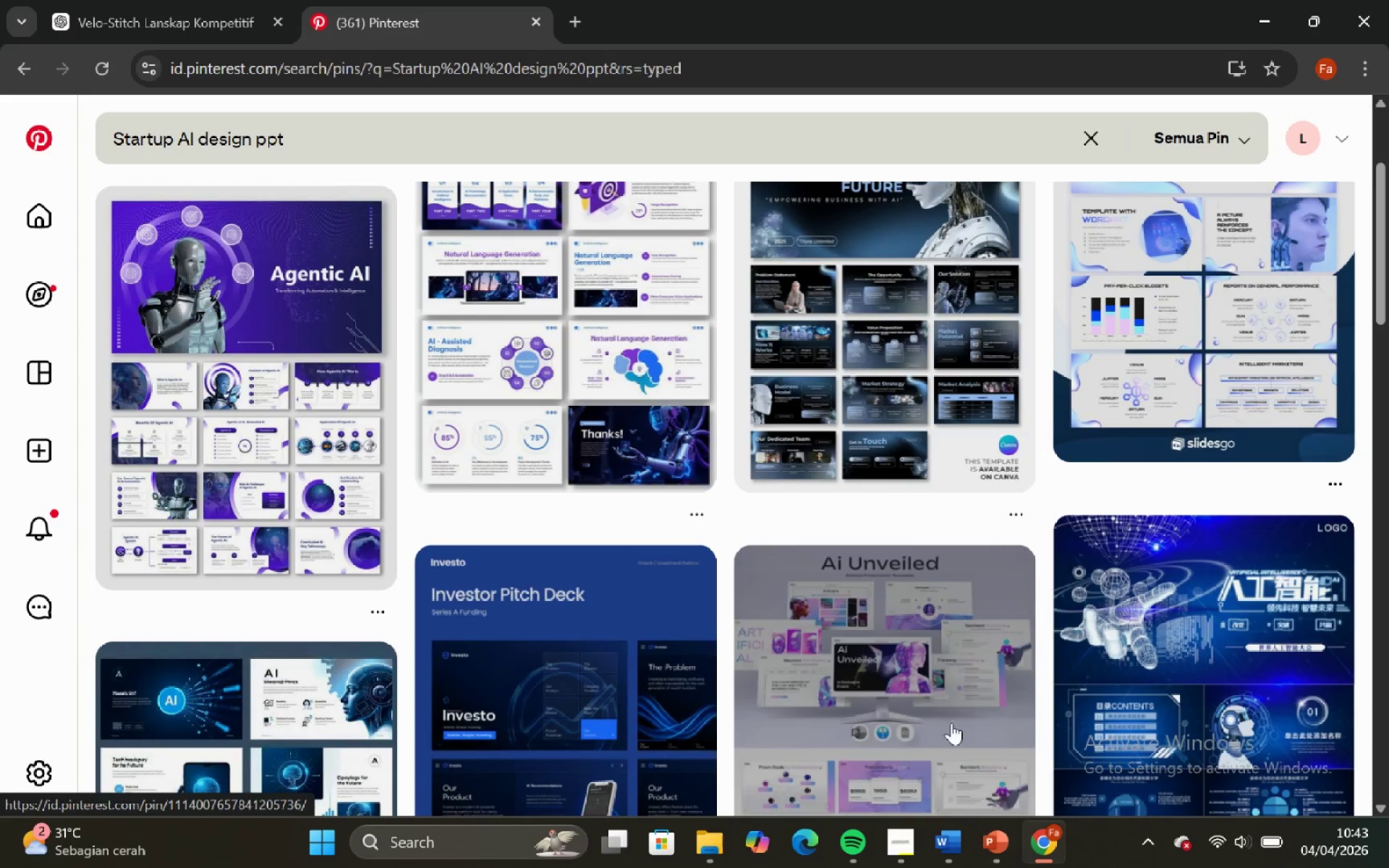 
mouse_move([995, 839])
 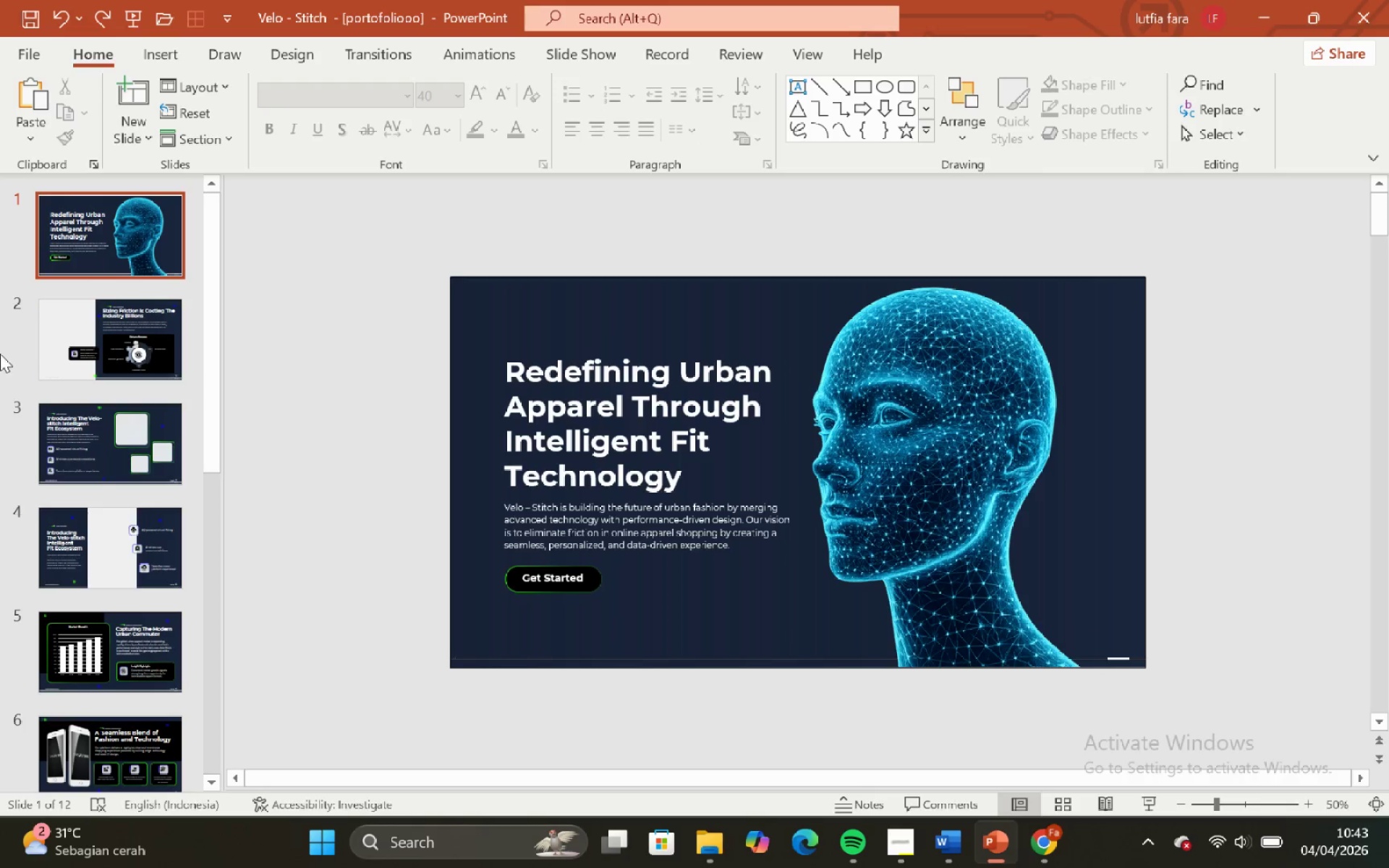 
left_click([119, 454])
 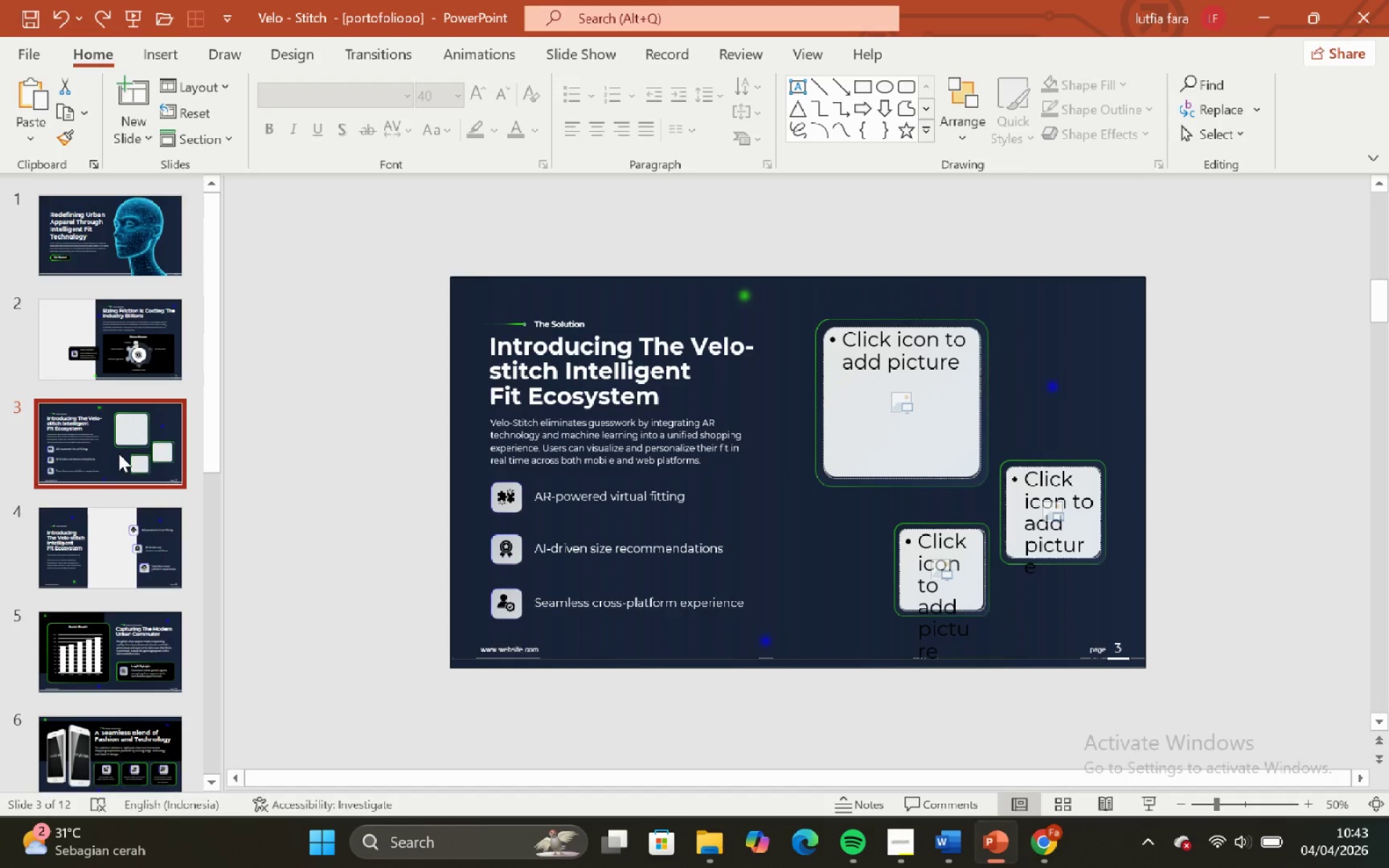 
left_click([124, 478])
 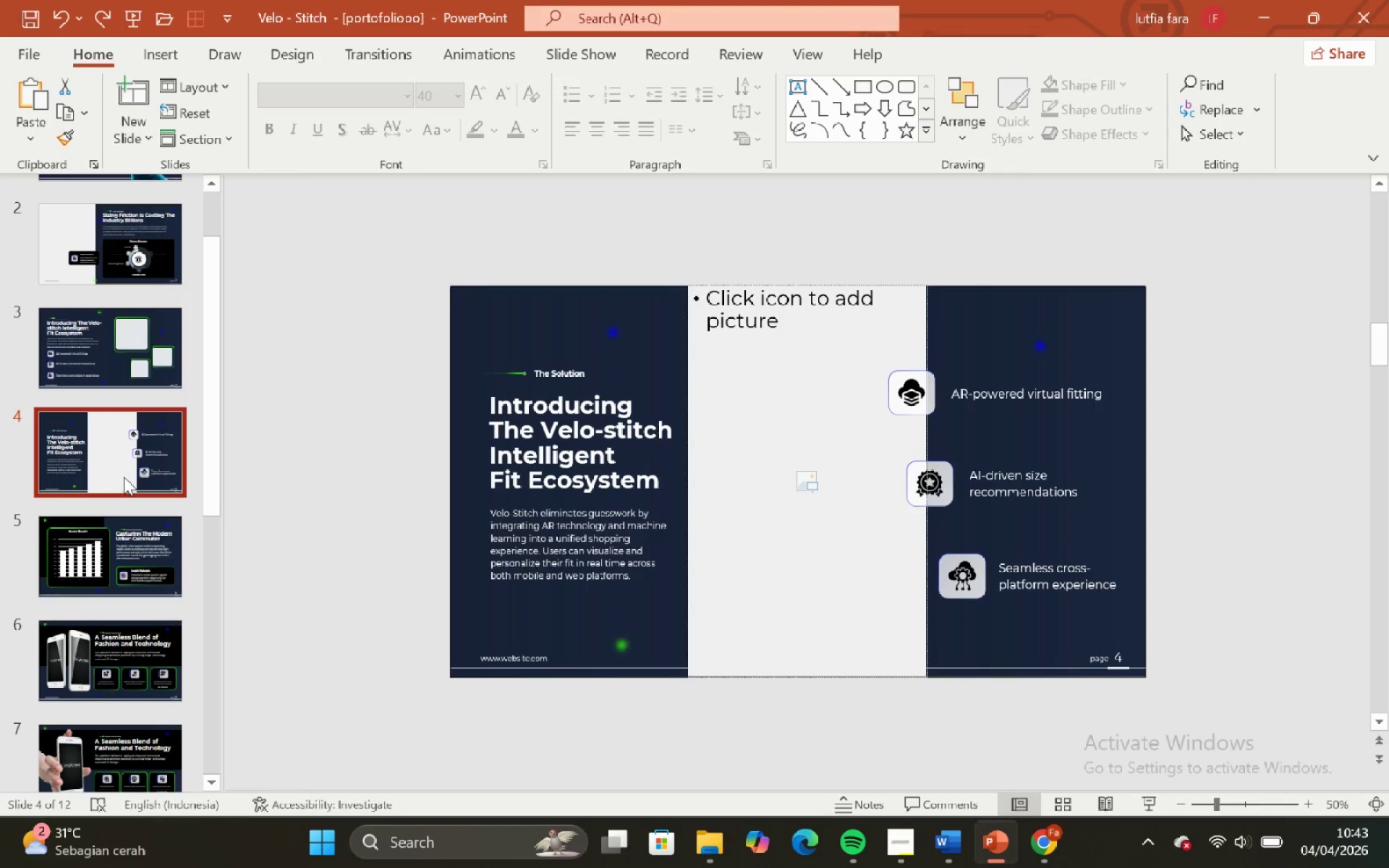 
scroll: coordinate [124, 477], scroll_direction: down, amount: 4.0
 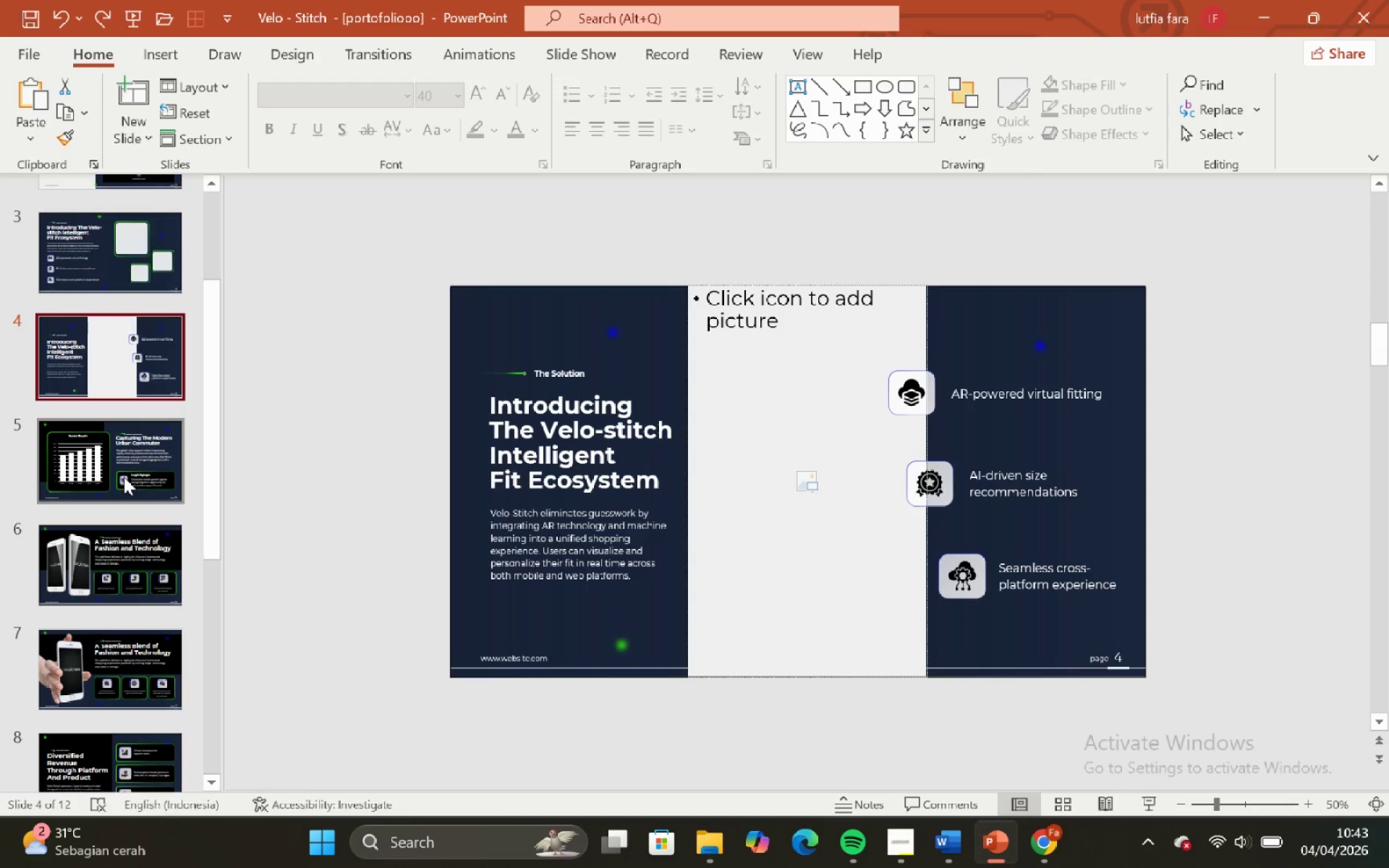 
left_click([124, 477])
 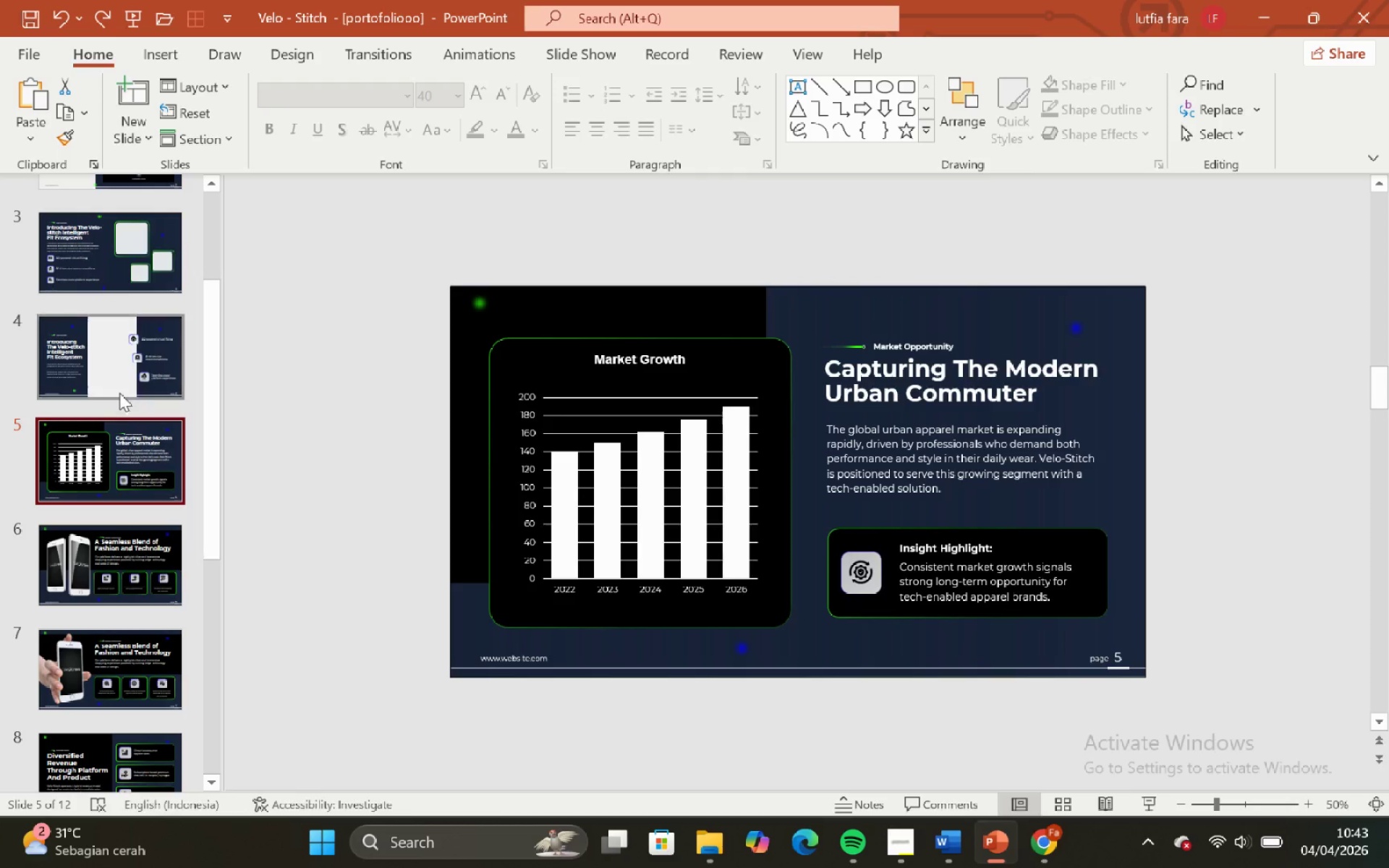 
left_click([110, 380])
 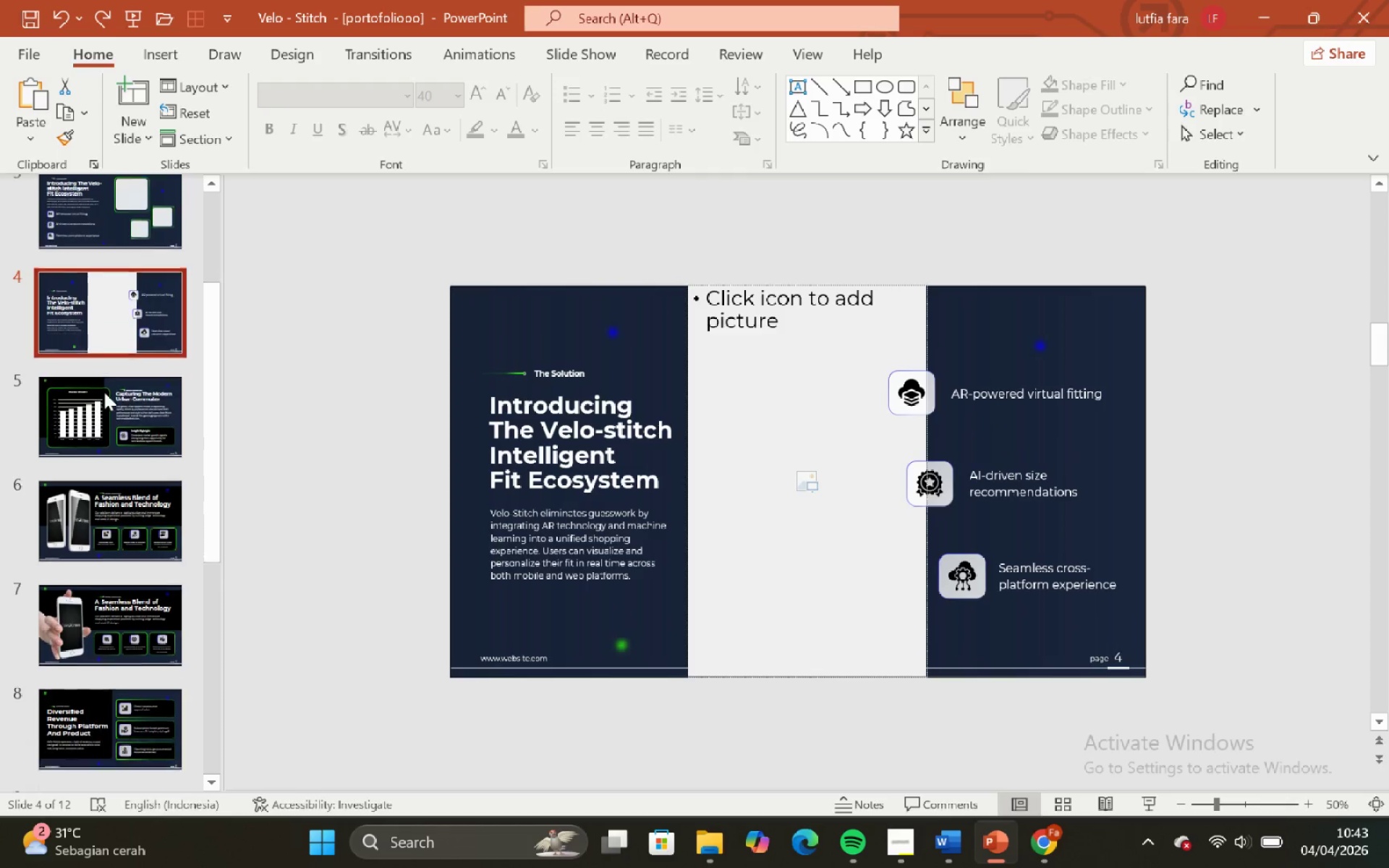 
scroll: coordinate [104, 392], scroll_direction: down, amount: 5.0
 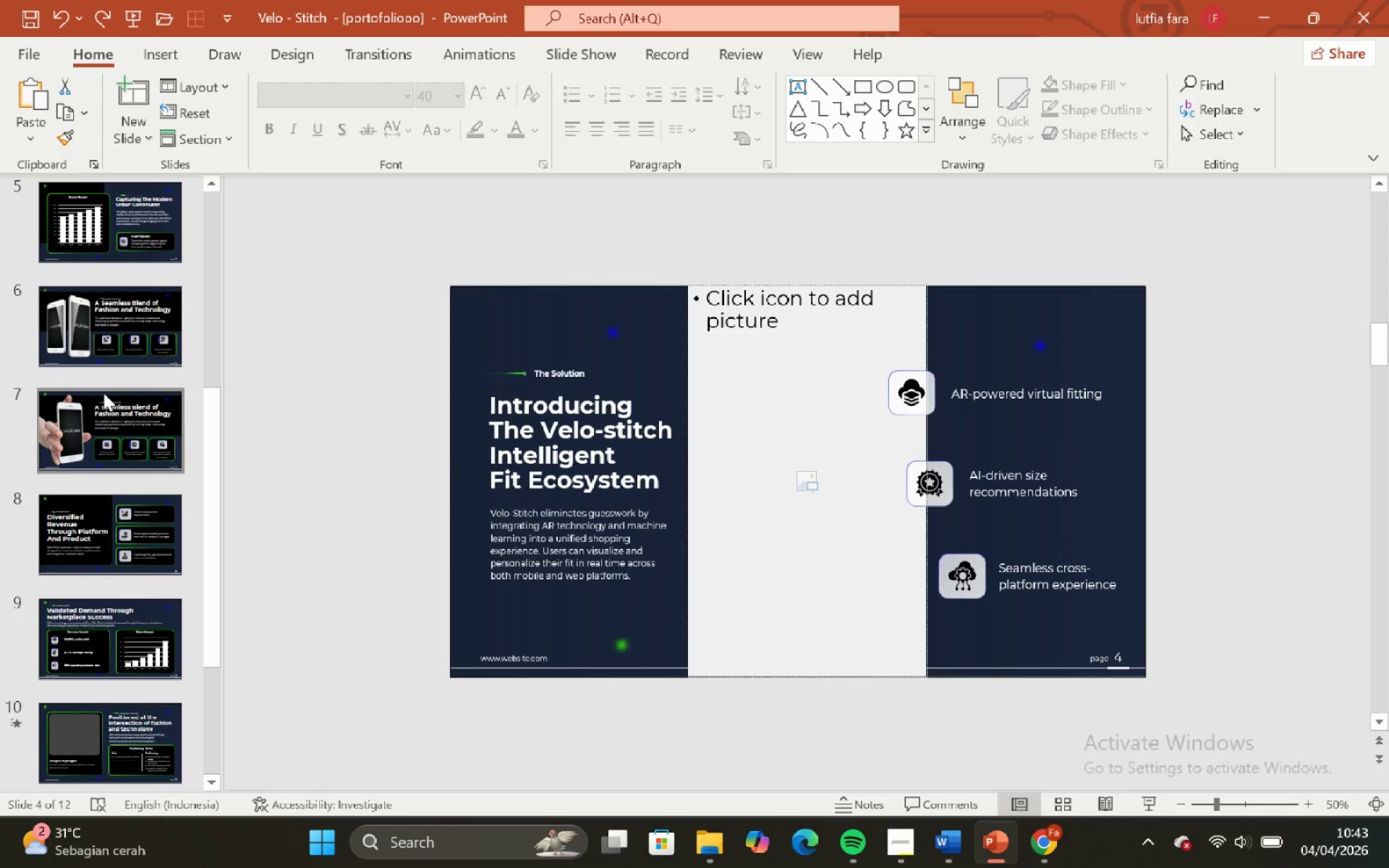 
left_click([103, 393])
 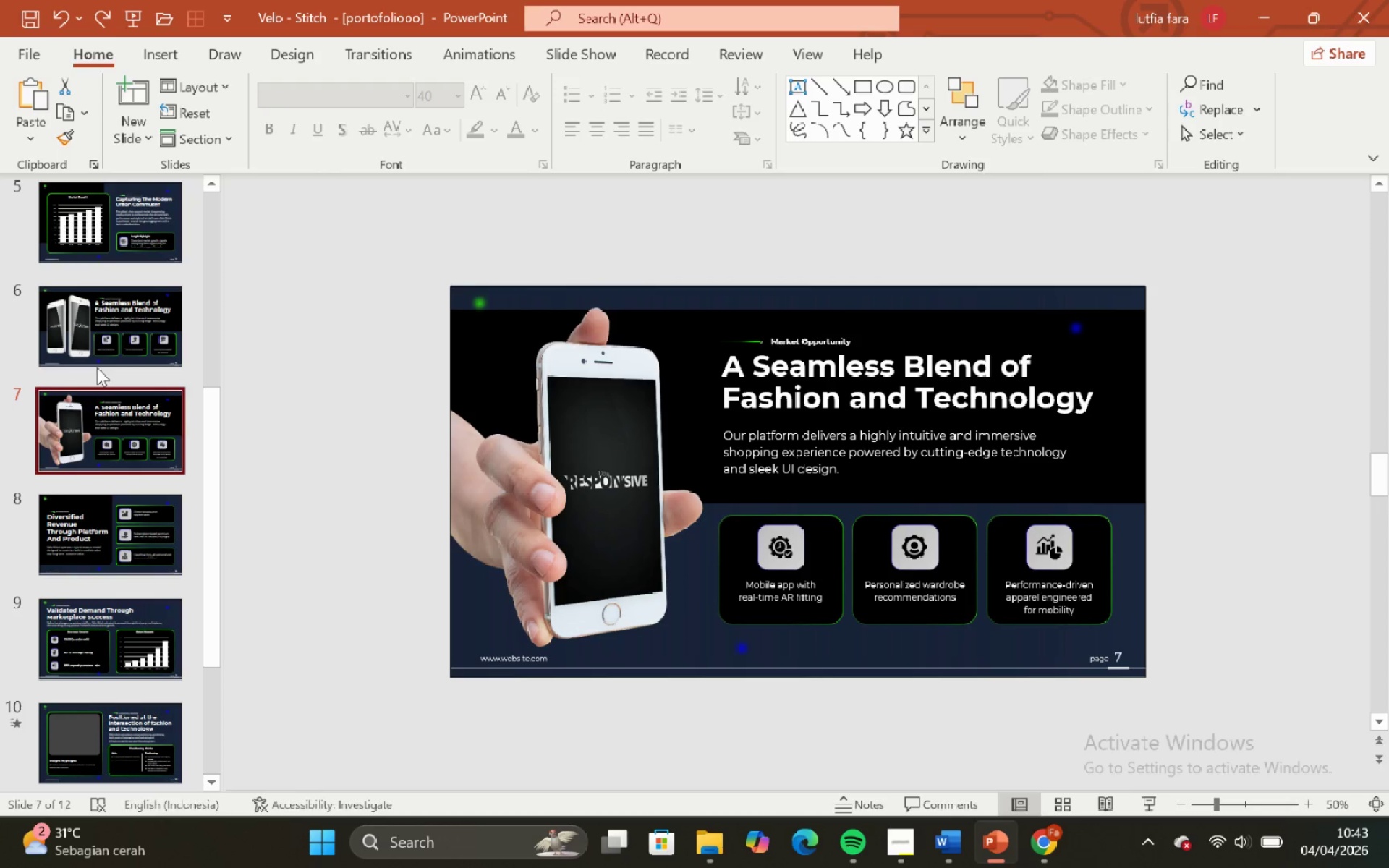 
scroll: coordinate [95, 376], scroll_direction: down, amount: 4.0
 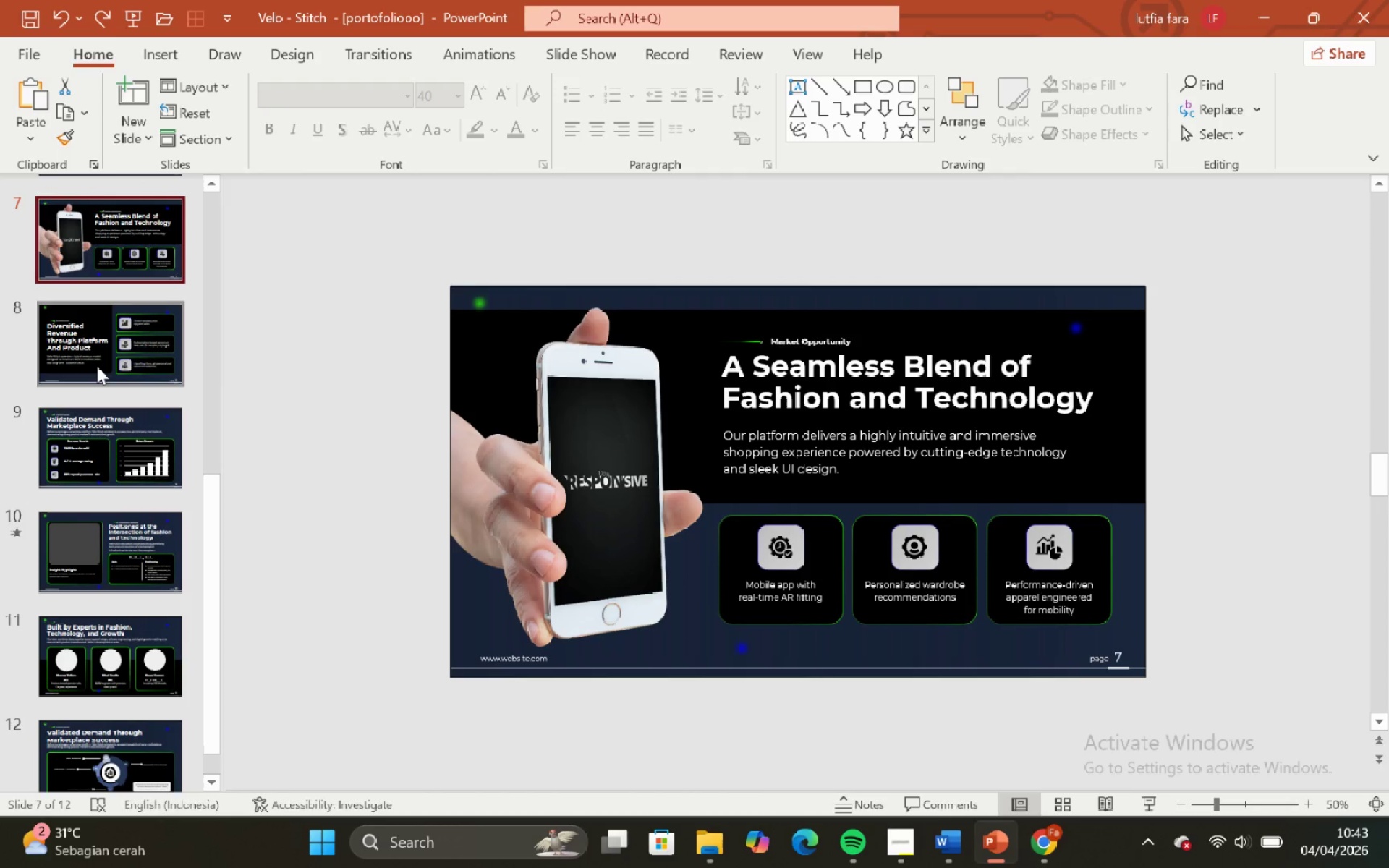 
left_click([97, 366])
 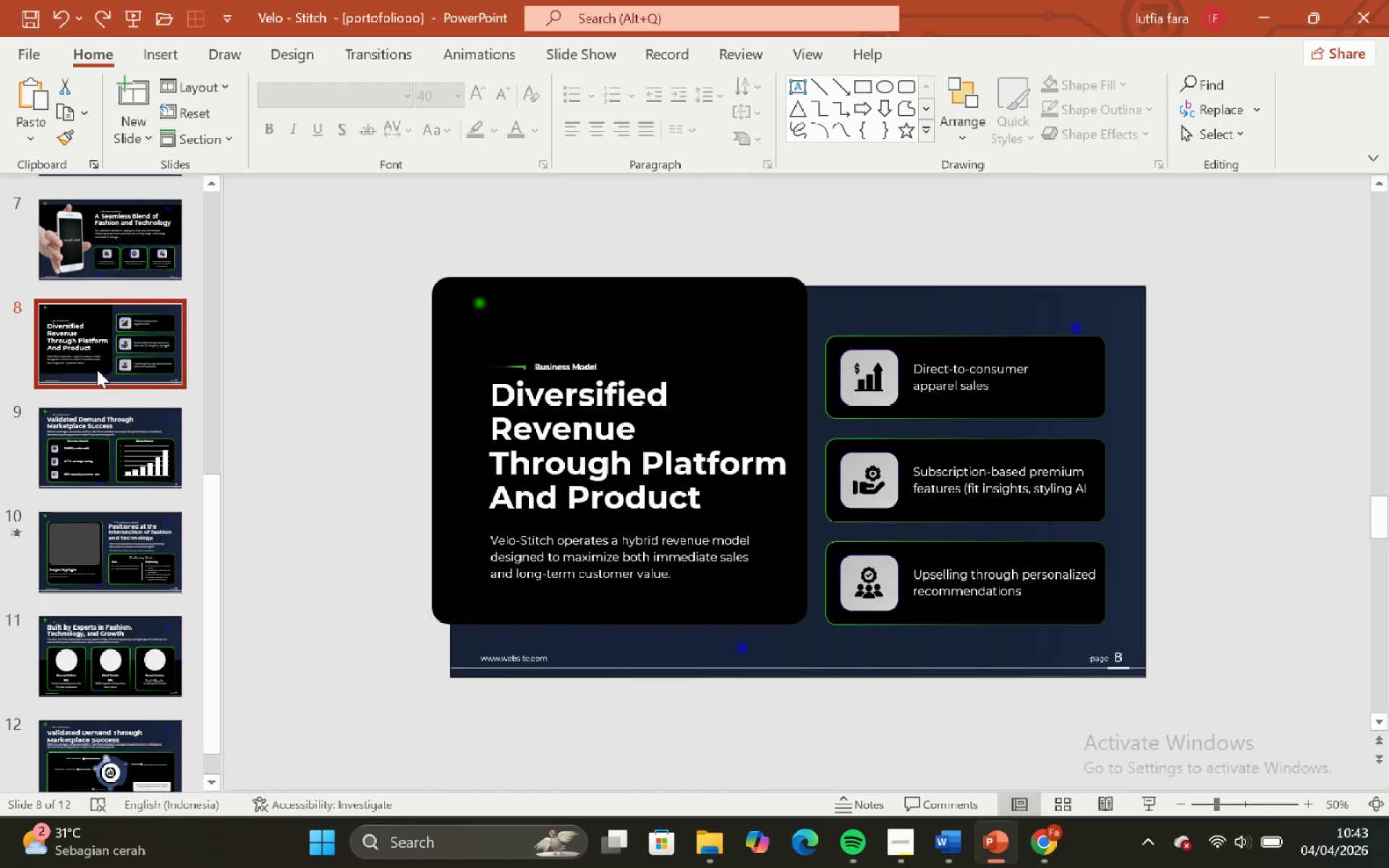 
scroll: coordinate [96, 373], scroll_direction: down, amount: 1.0
 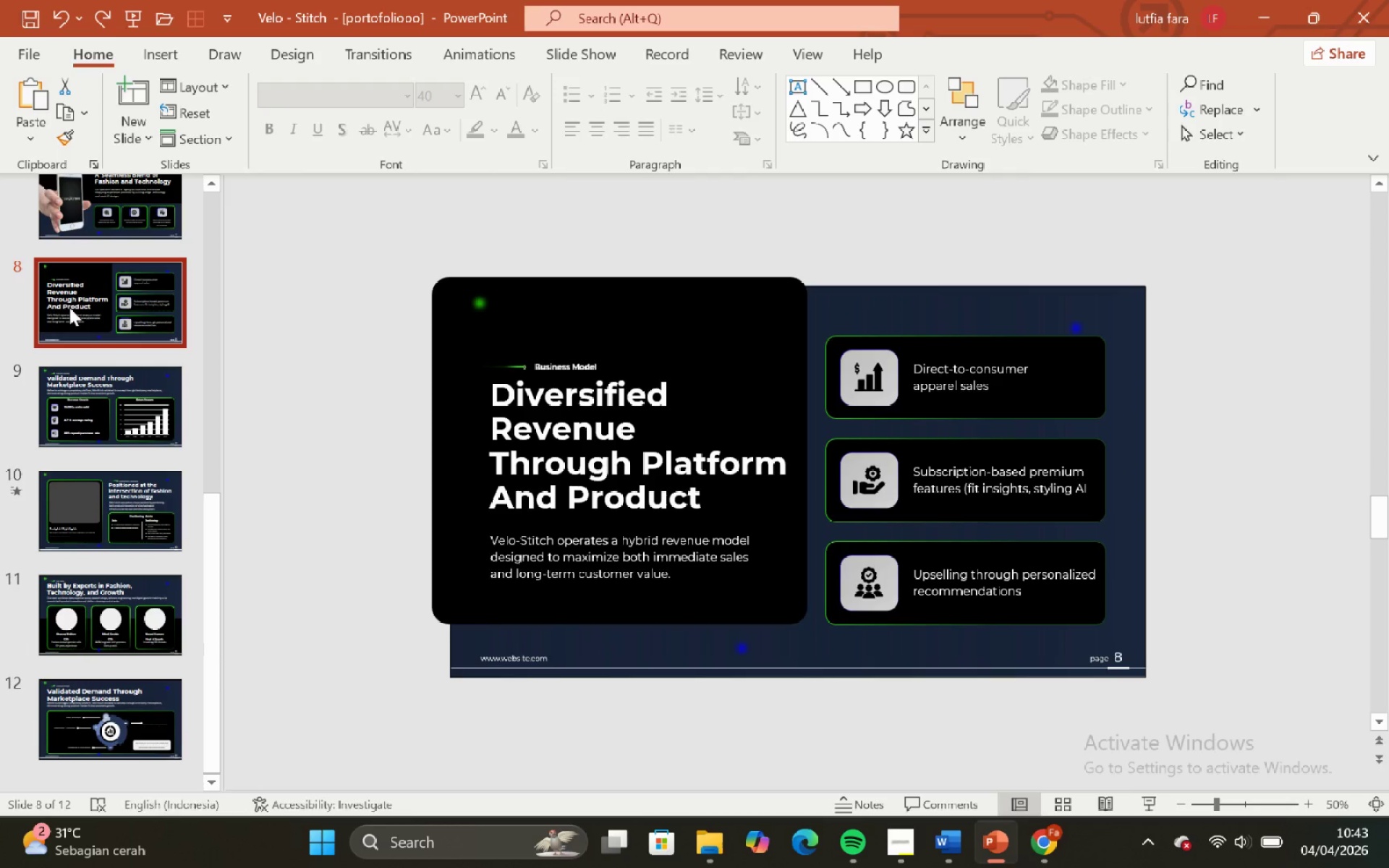 
left_click([69, 307])
 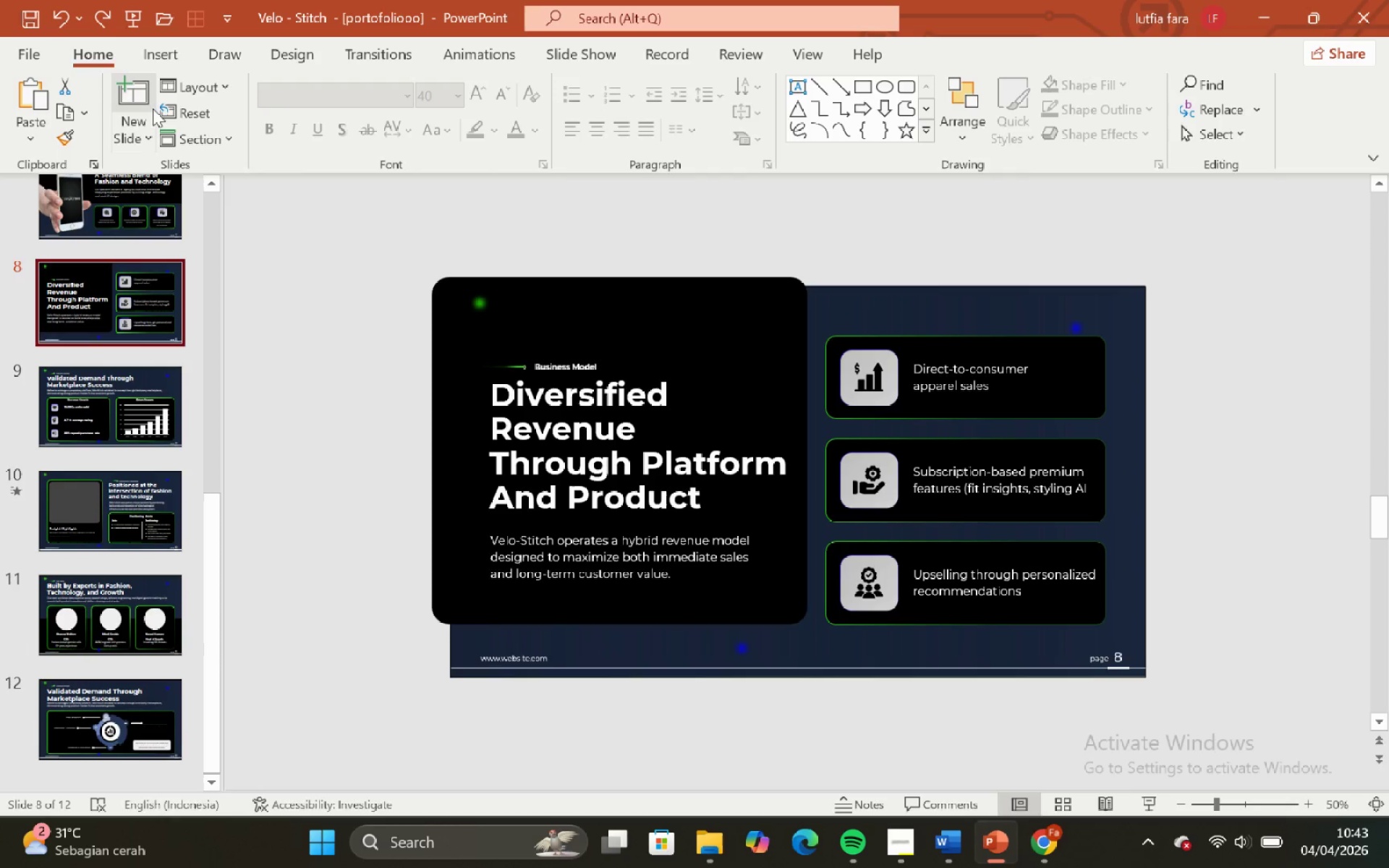 
left_click([147, 96])
 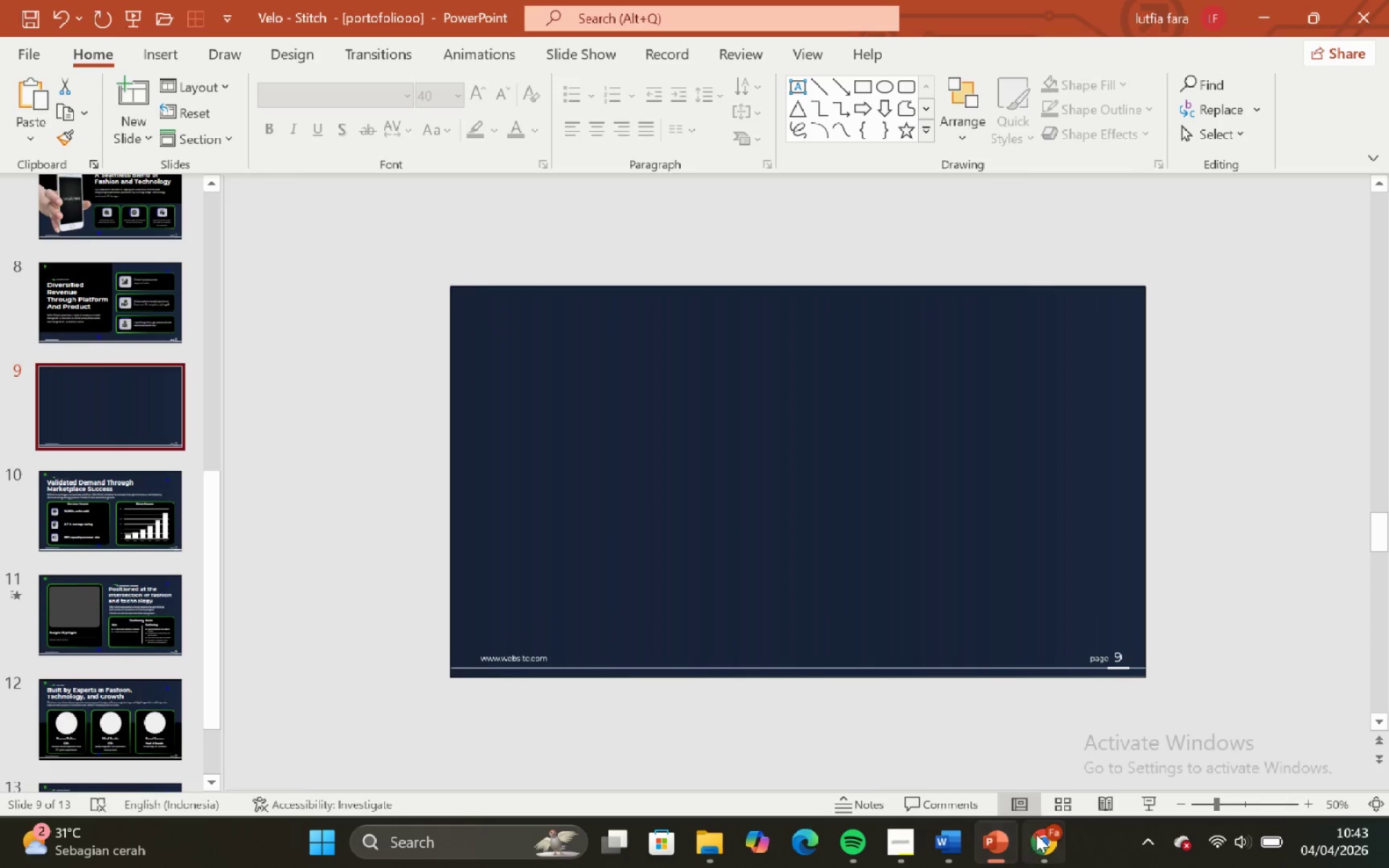 
left_click([1027, 760])
 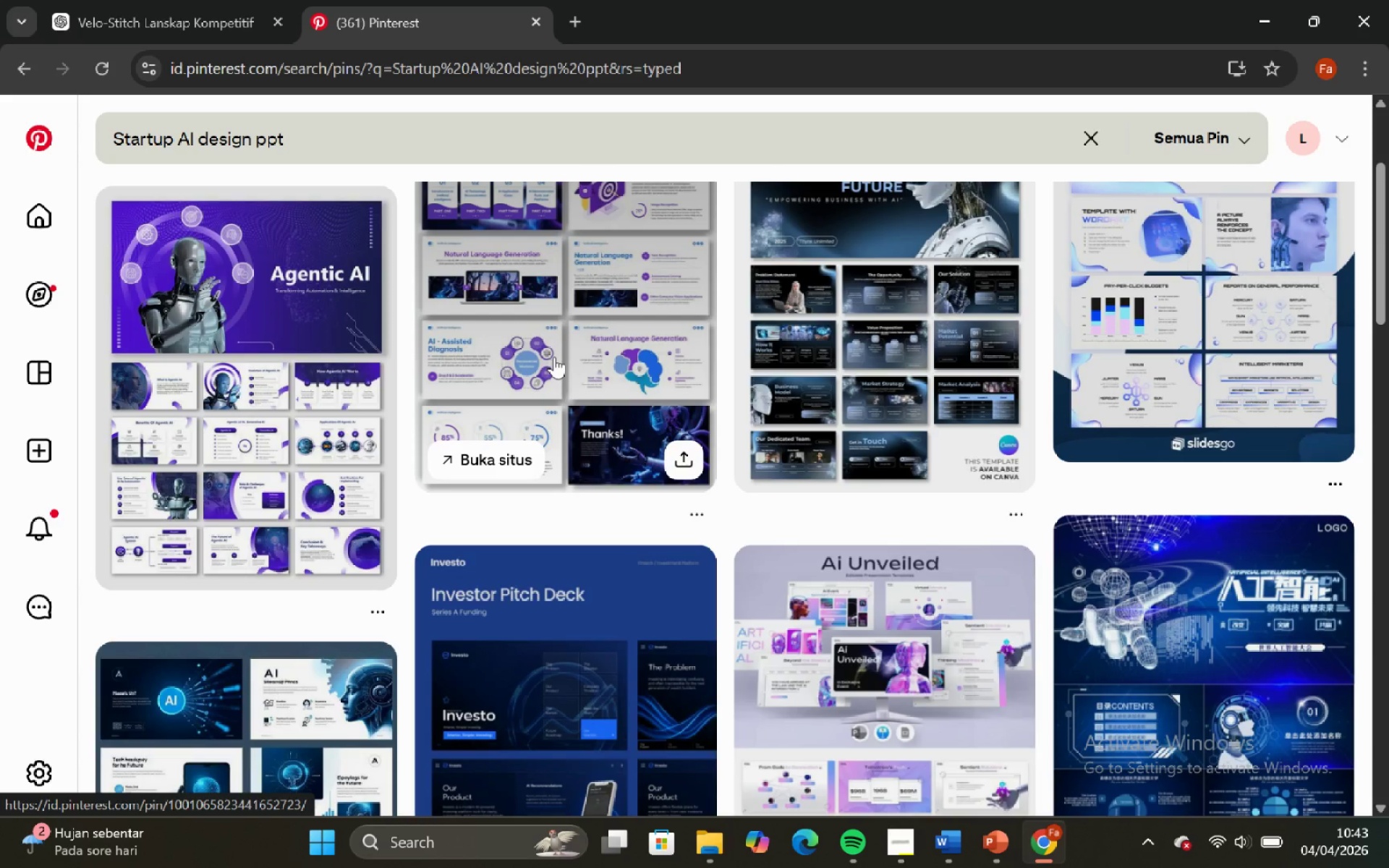 
left_click([554, 357])
 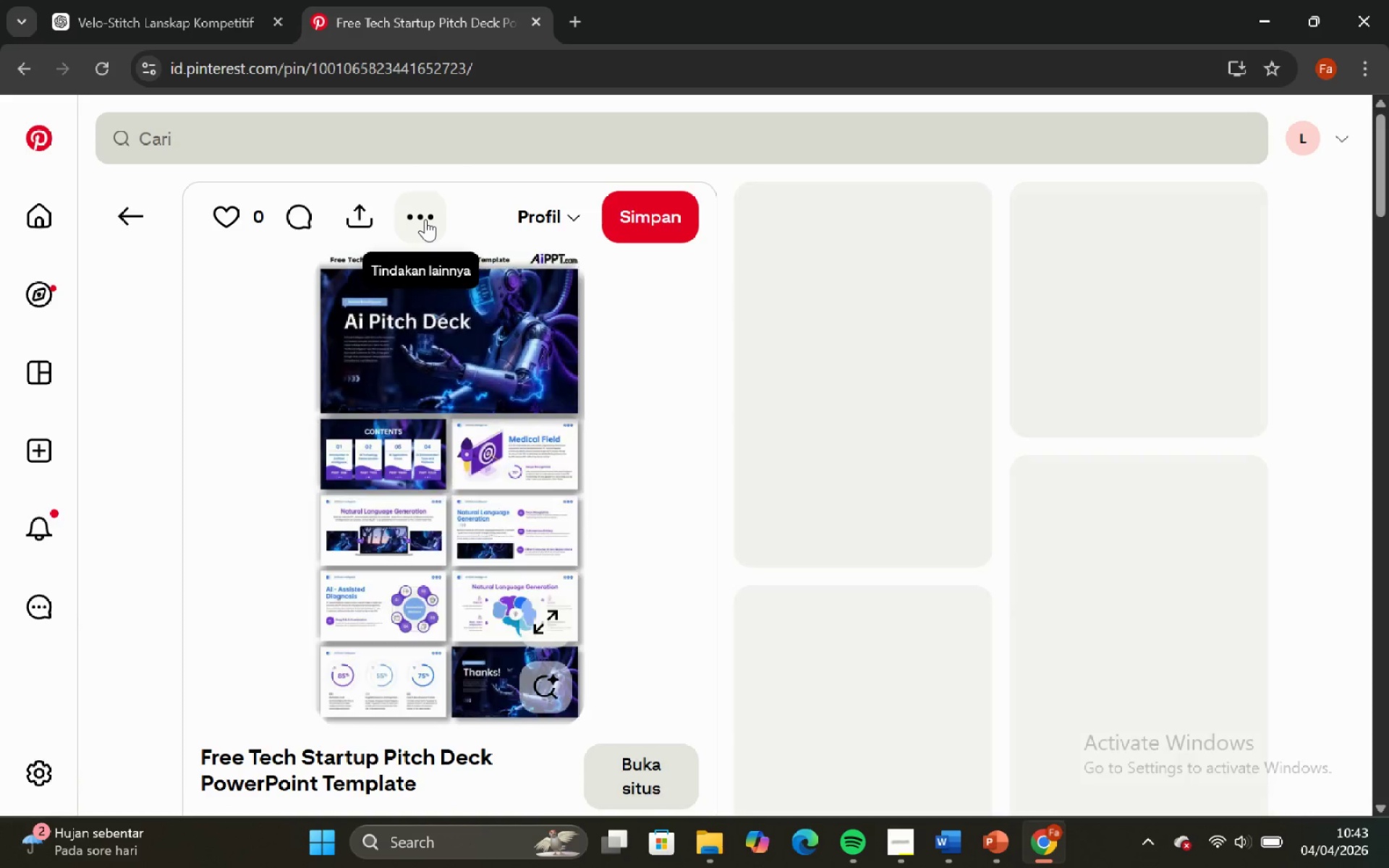 
left_click([425, 219])
 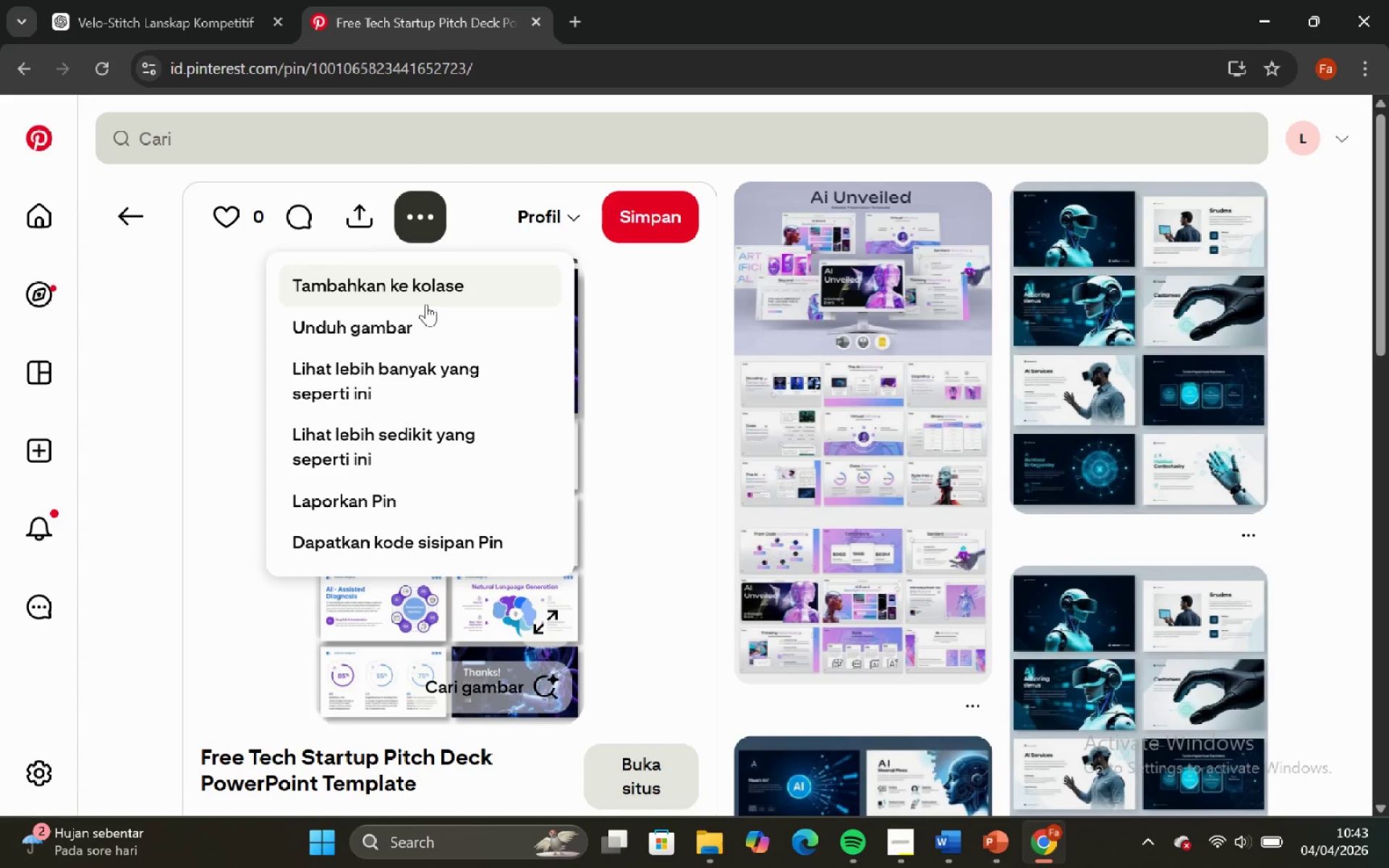 
left_click([422, 318])
 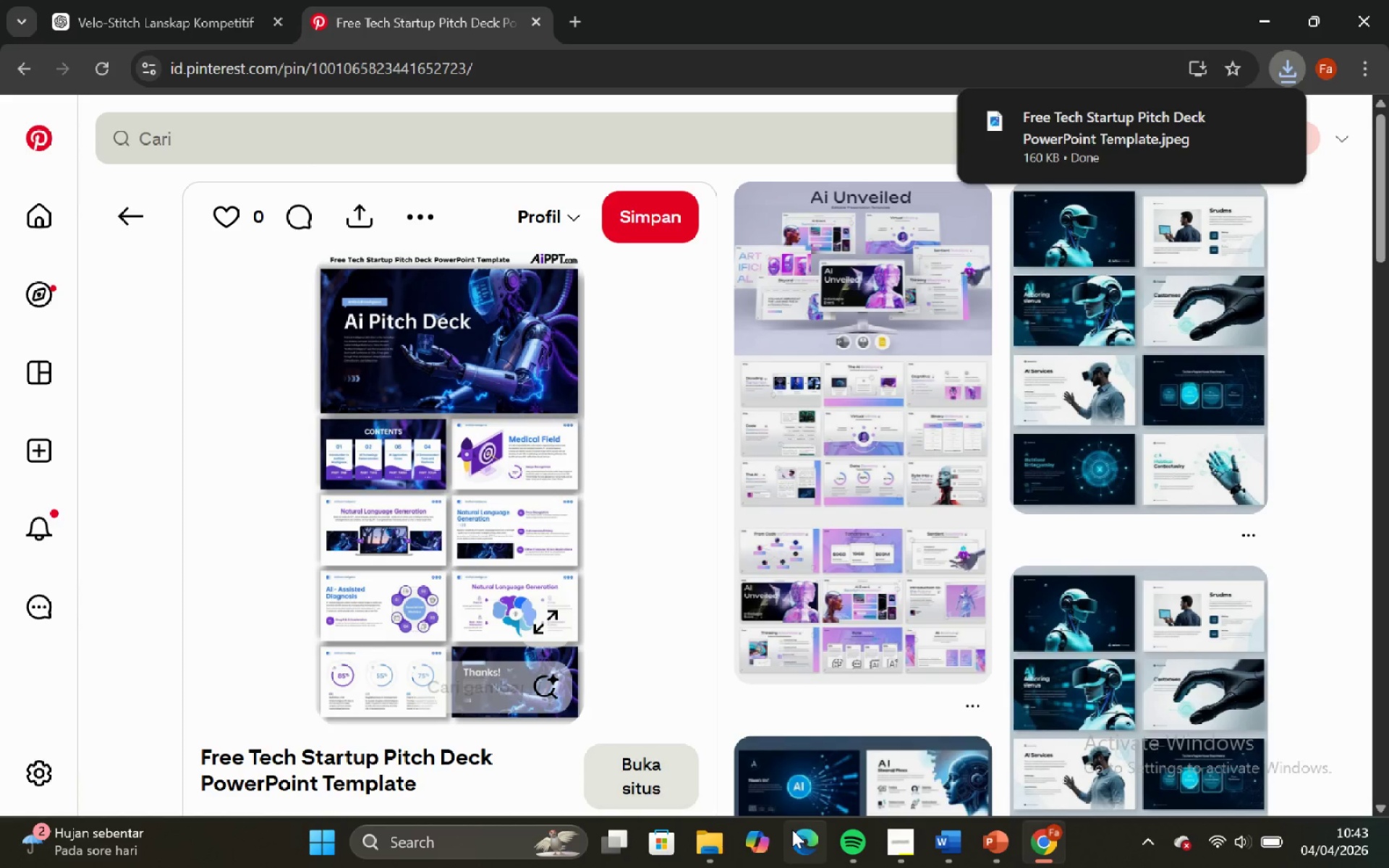 
left_click([708, 844])
 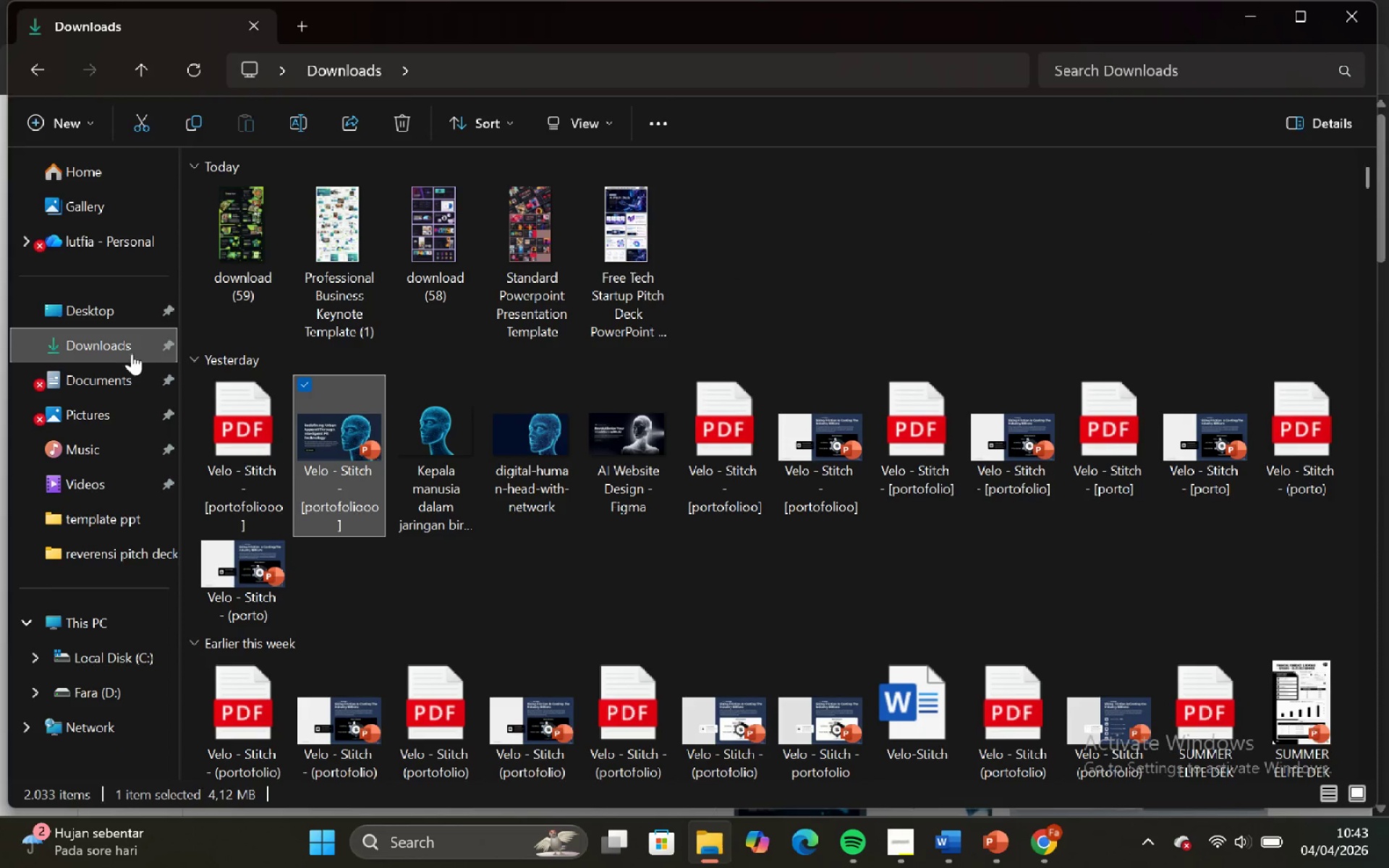 
left_click([132, 353])
 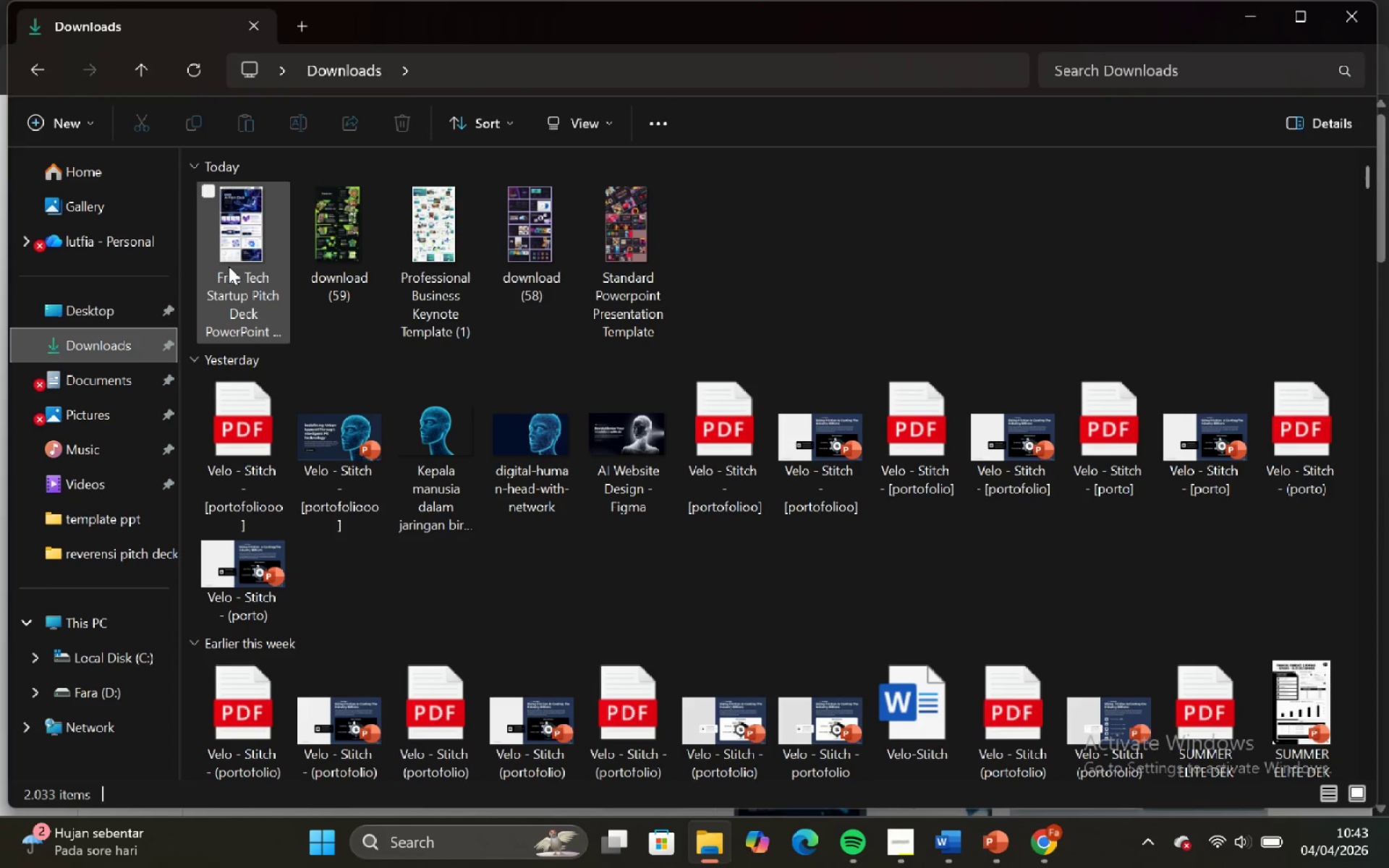 
left_click([239, 245])
 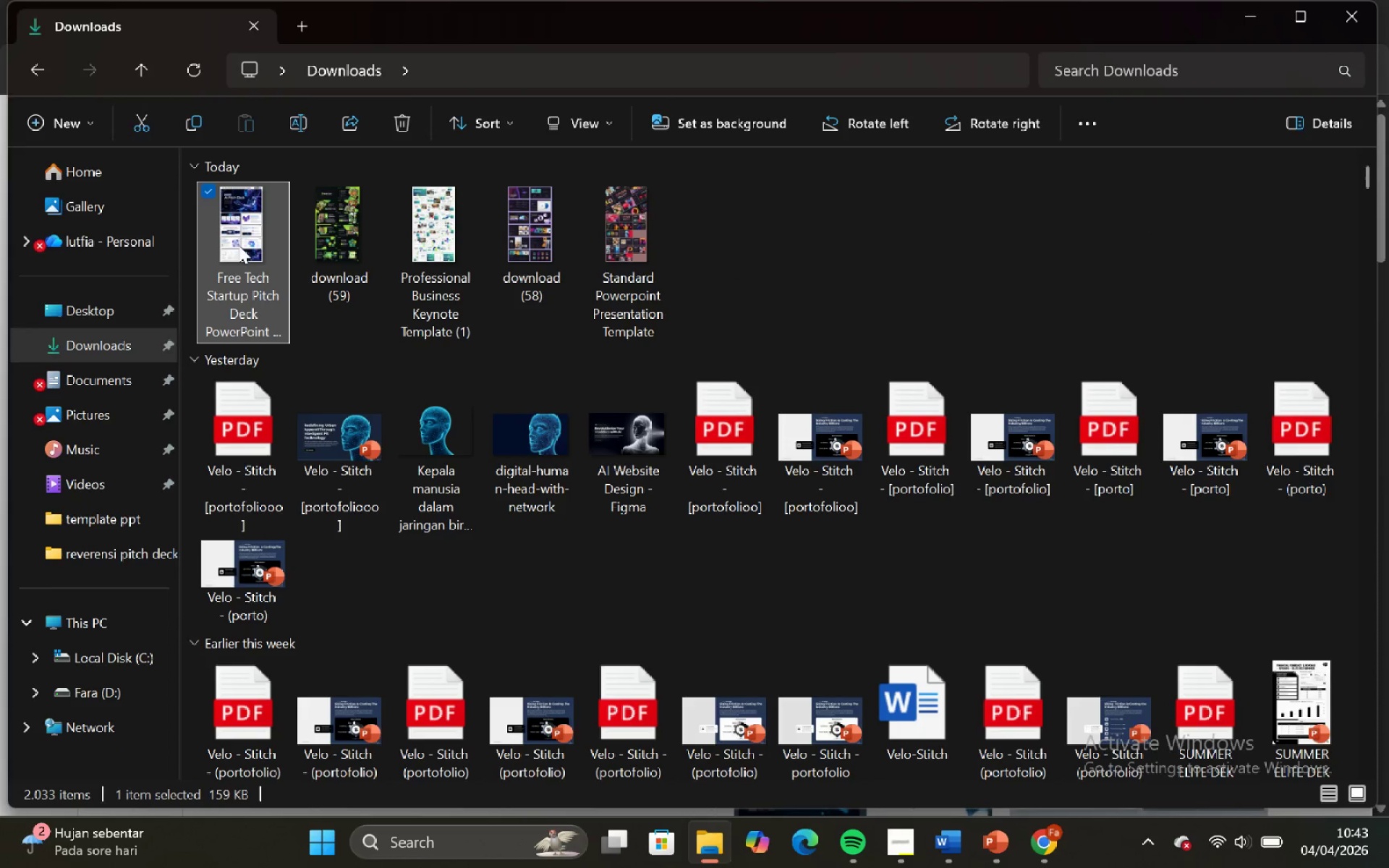 
key(Control+C)
 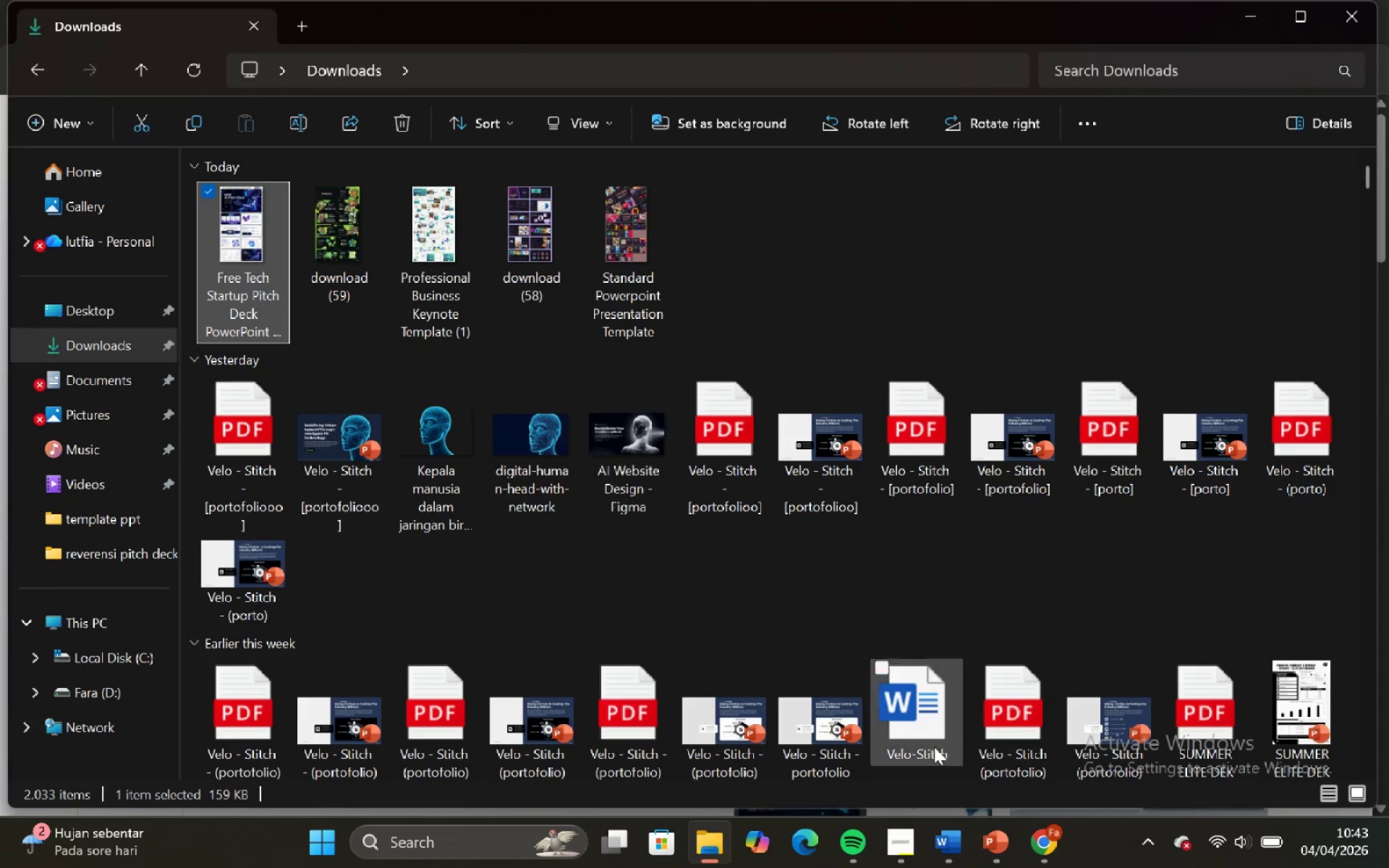 
key(Control+C)
 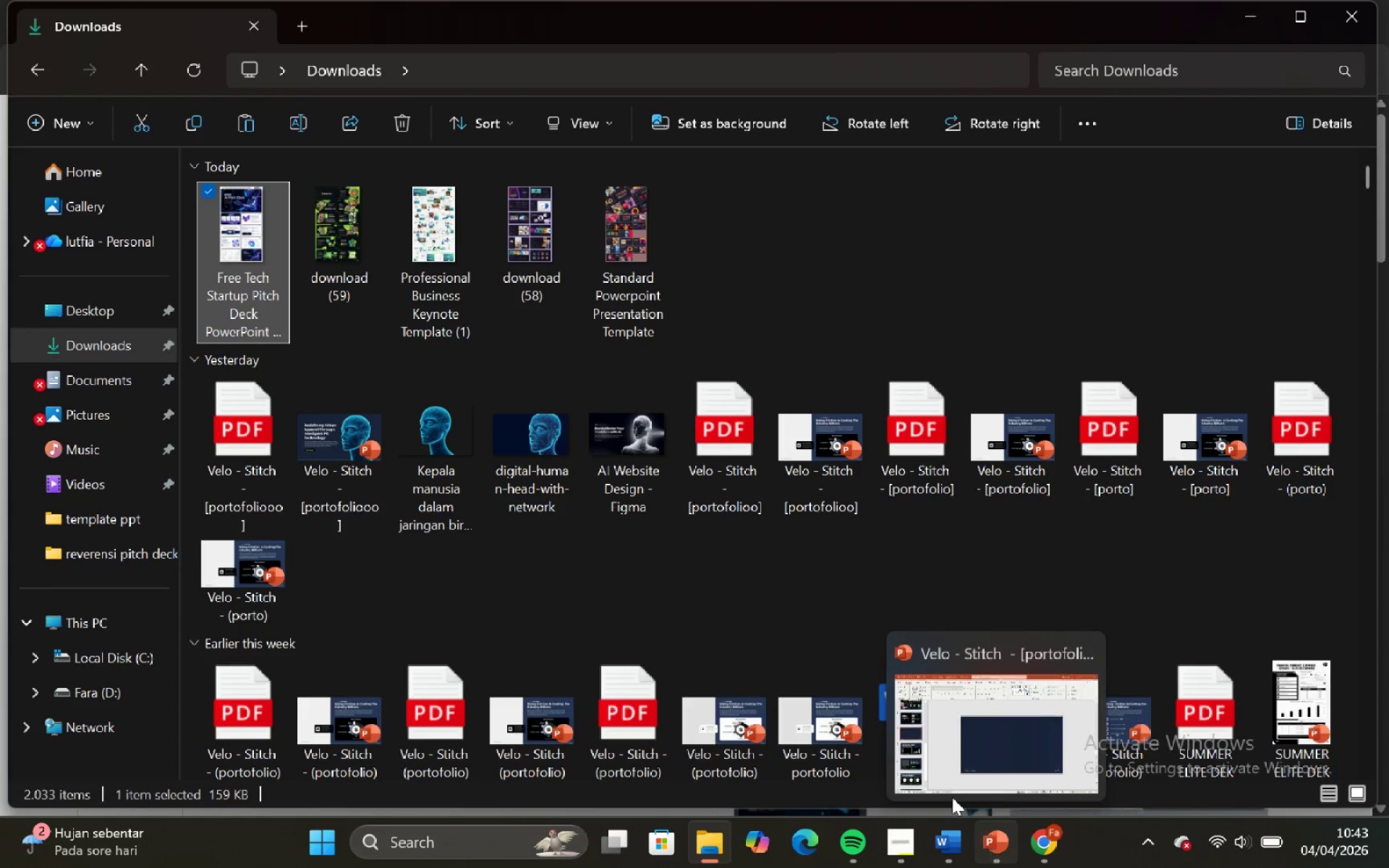 
left_click_drag(start_coordinate=[938, 758], to_coordinate=[937, 765])
 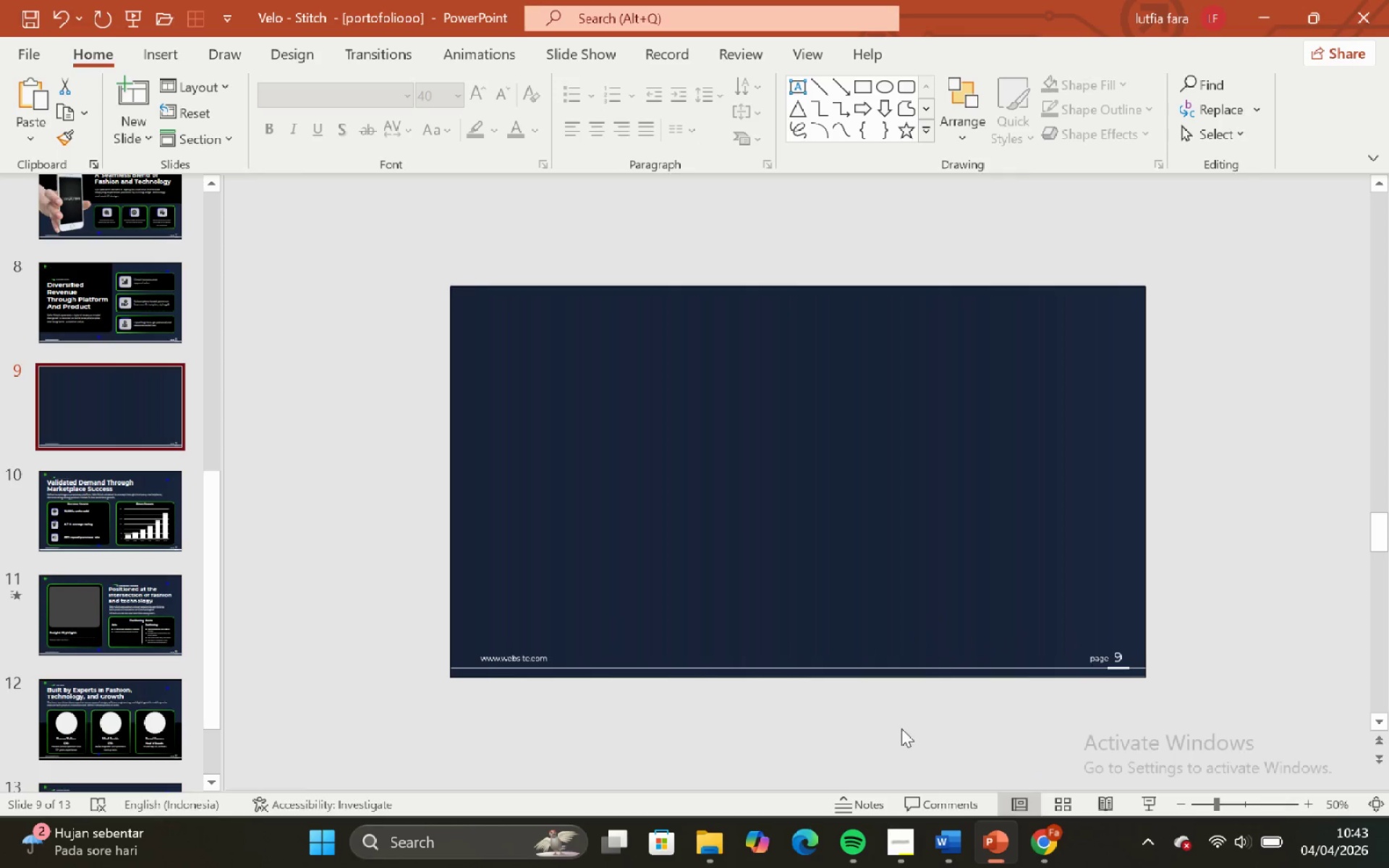 
key(Control+V)
 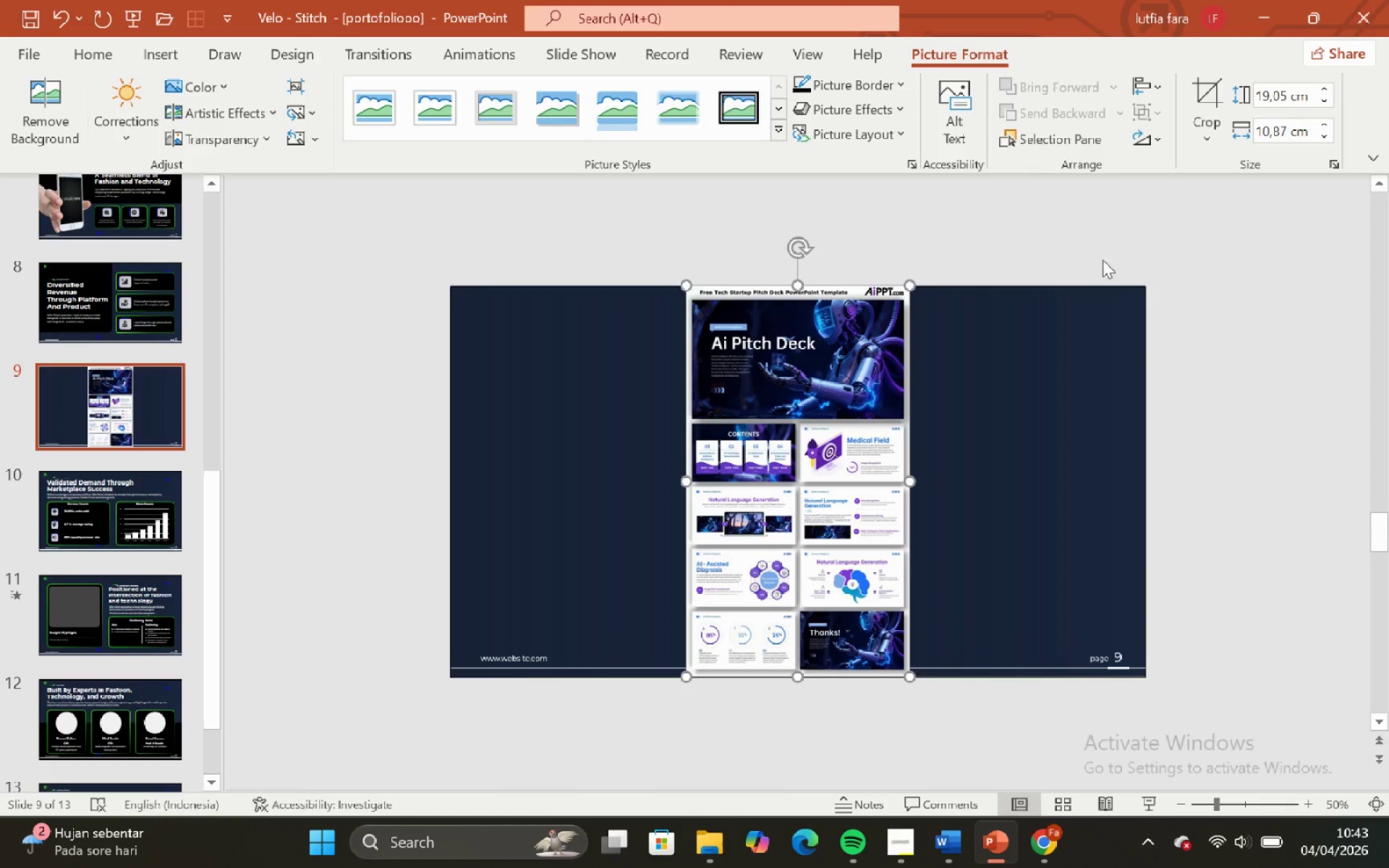 
left_click([1118, 287])
 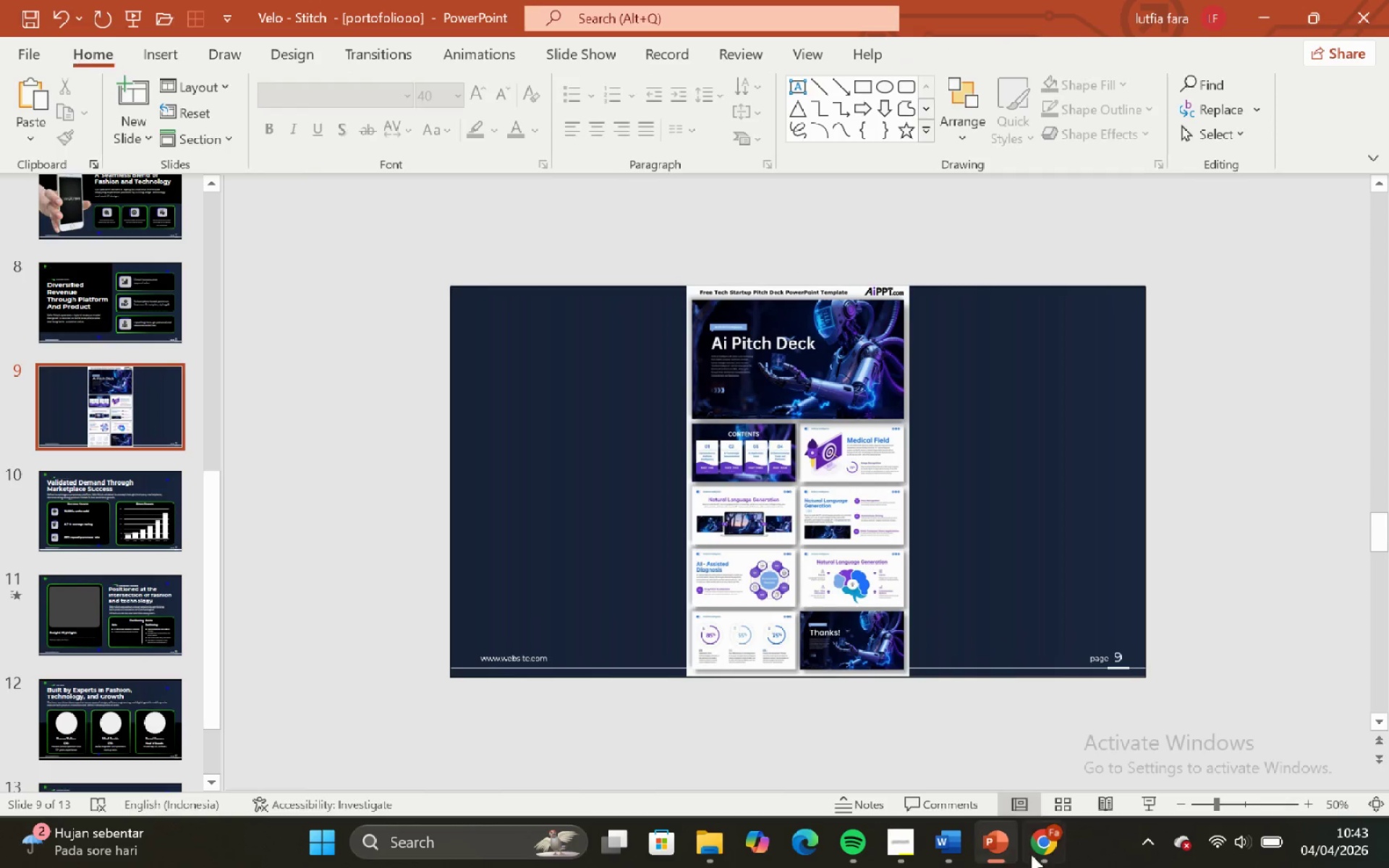 
left_click([1035, 854])
 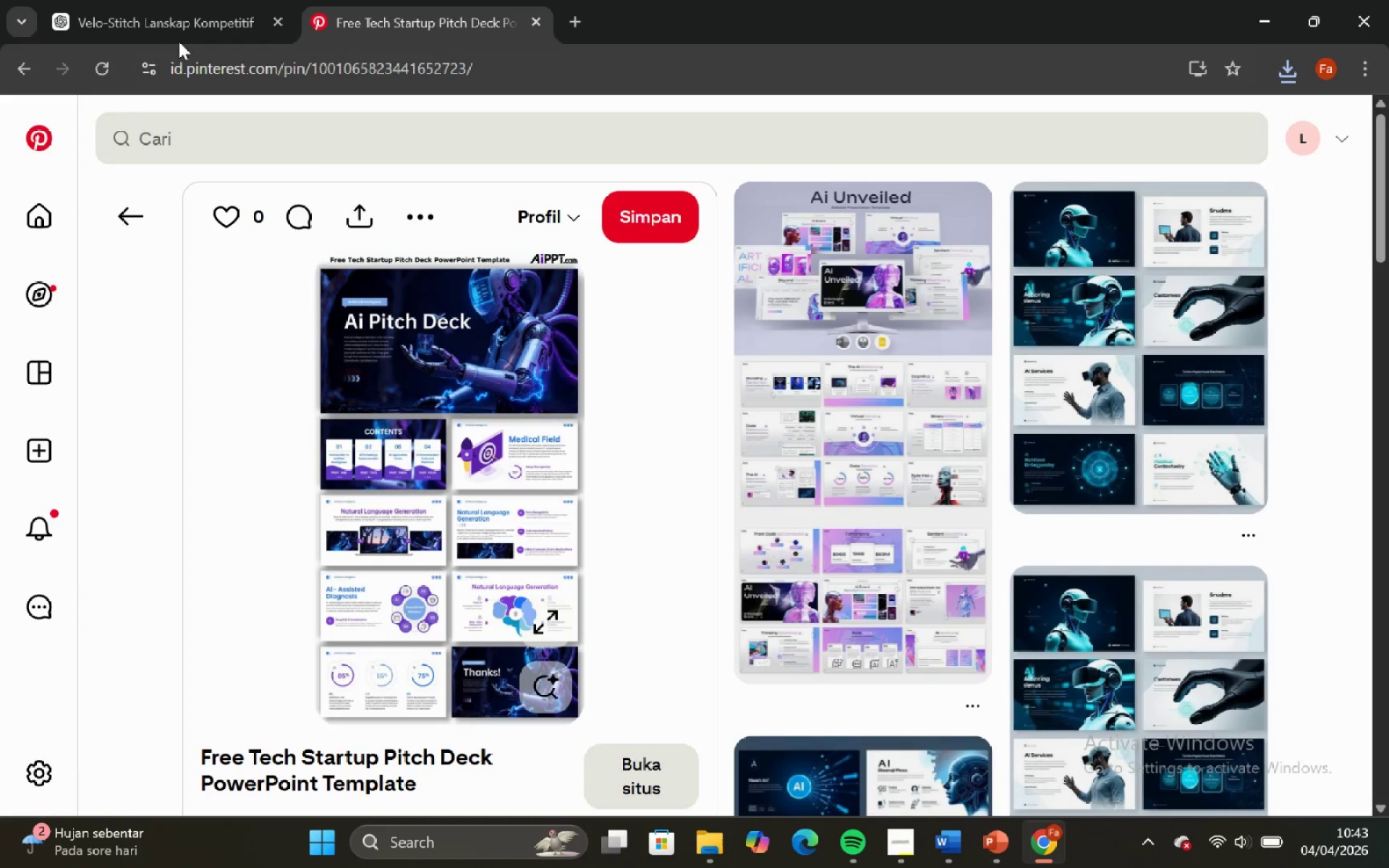 
left_click([155, 0])
 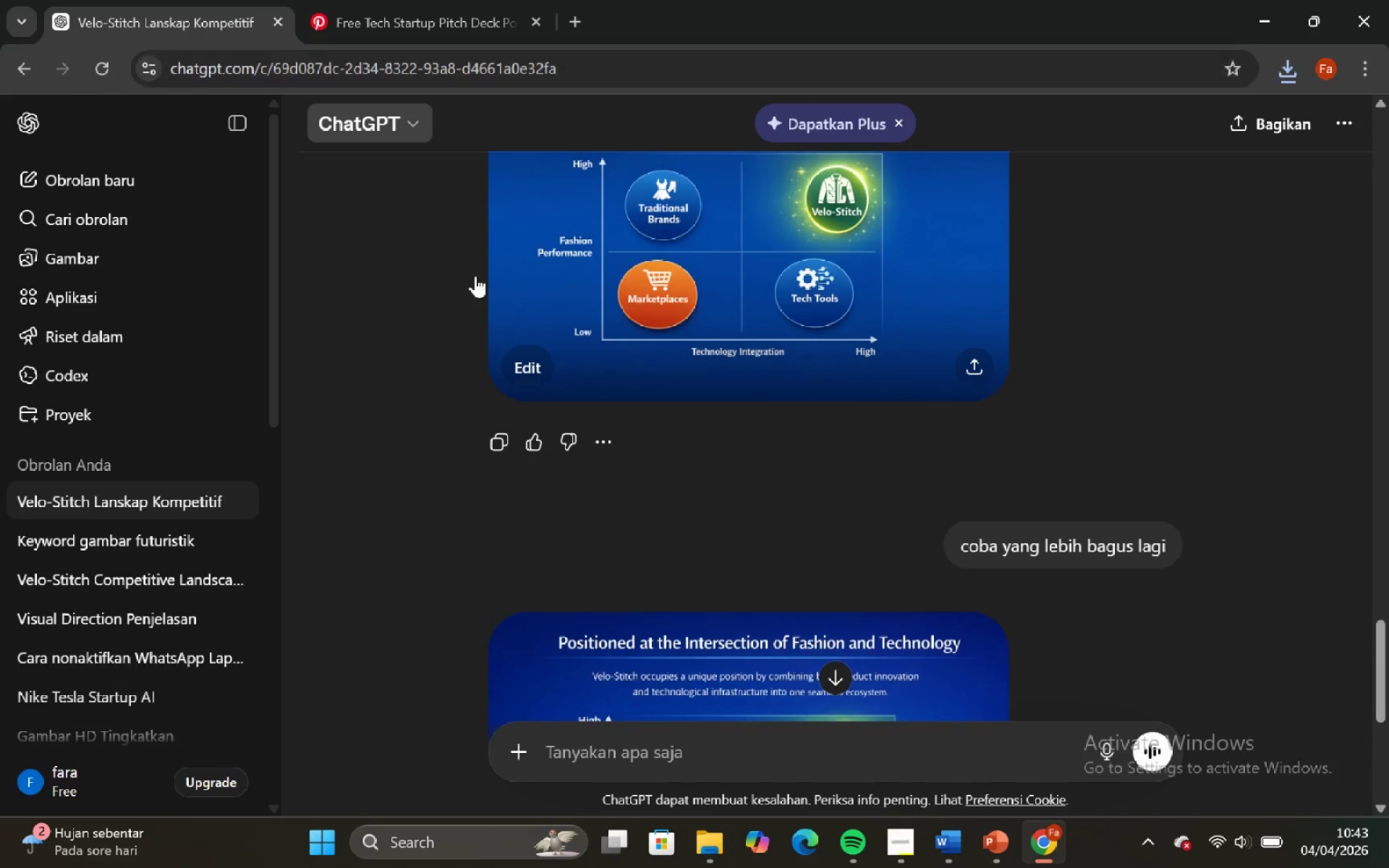 
scroll: coordinate [839, 509], scroll_direction: down, amount: 11.0
 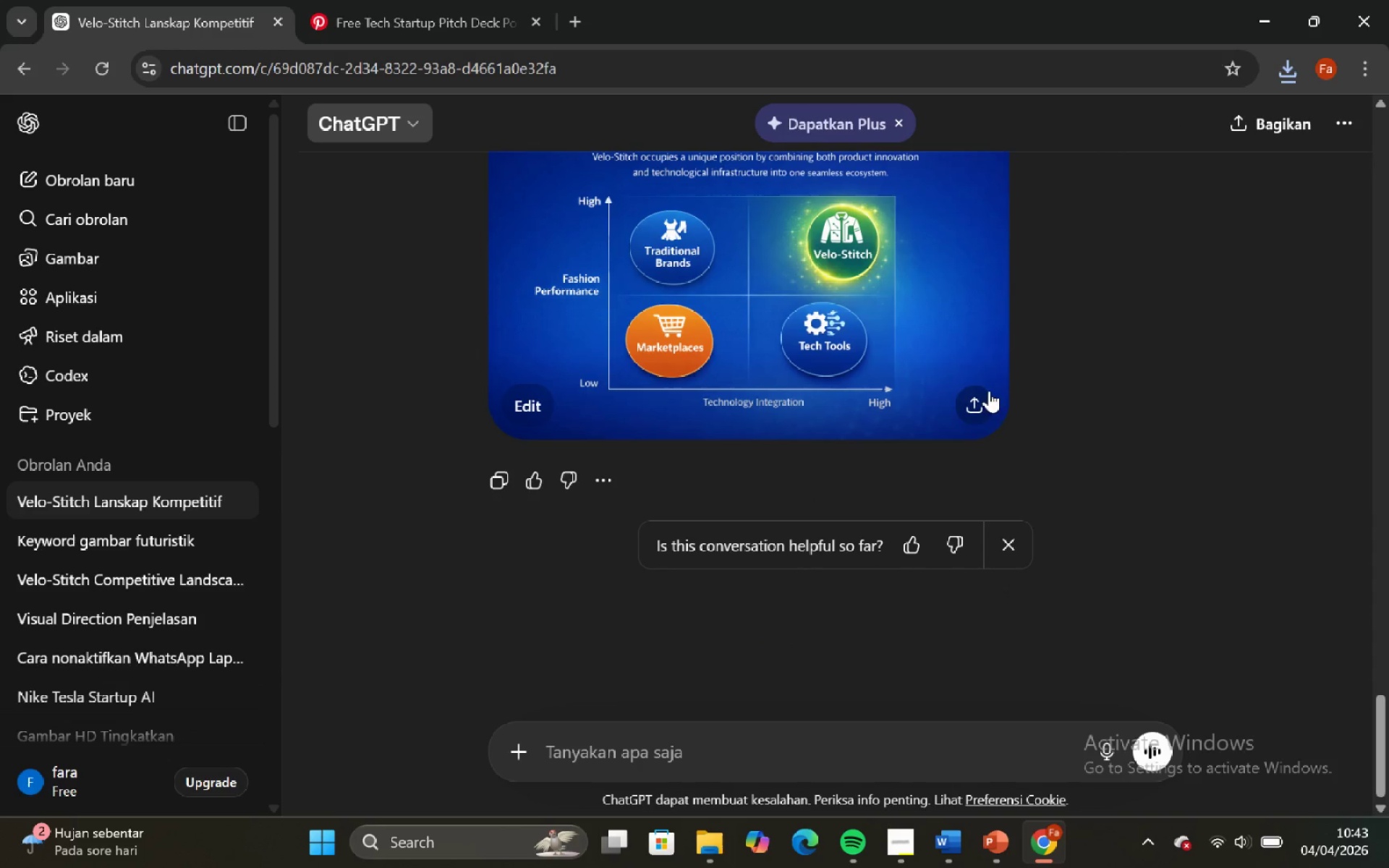 
left_click([605, 479])
 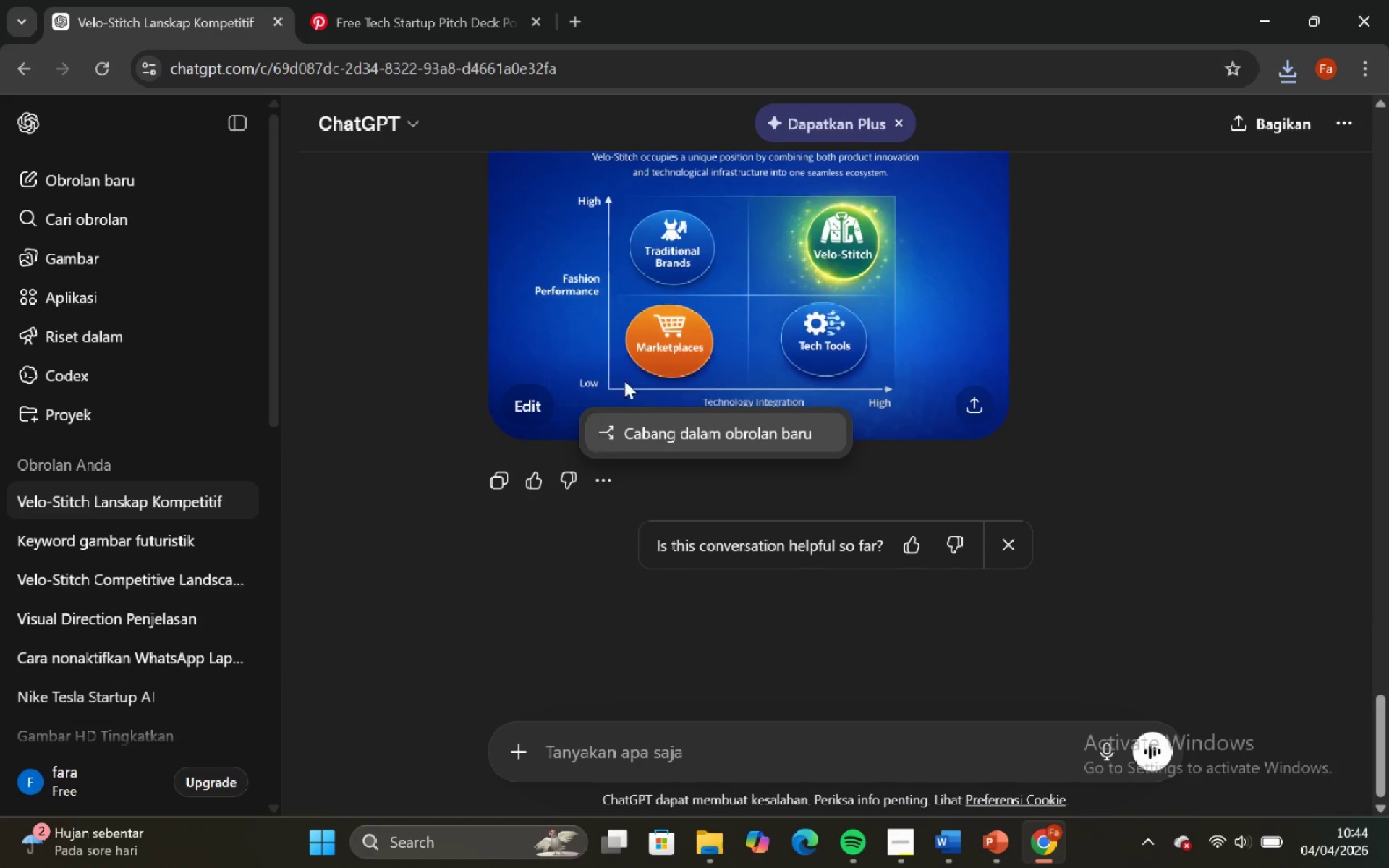 
left_click([689, 334])
 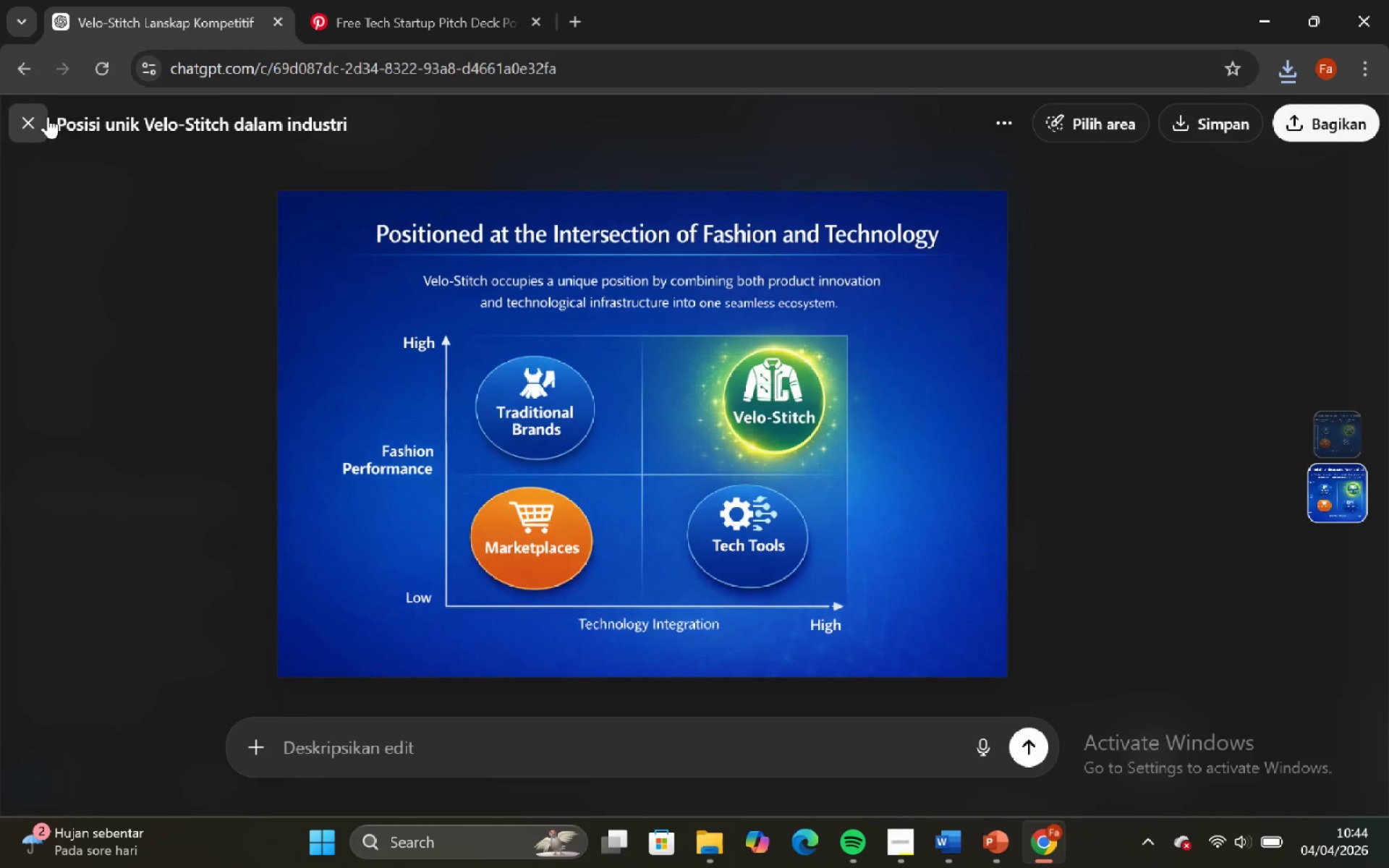 
left_click([24, 120])
 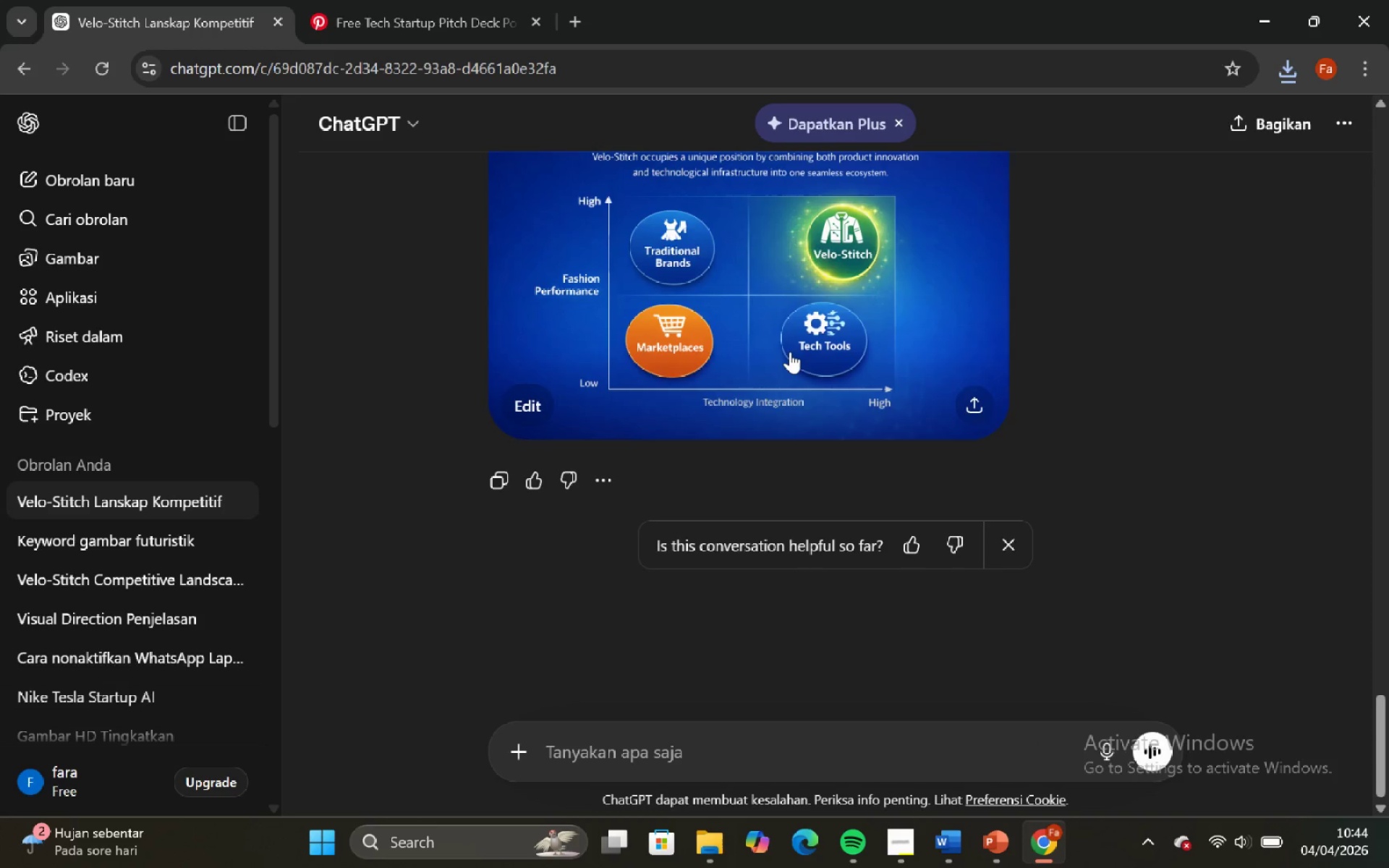 
scroll: coordinate [790, 351], scroll_direction: up, amount: 3.0
 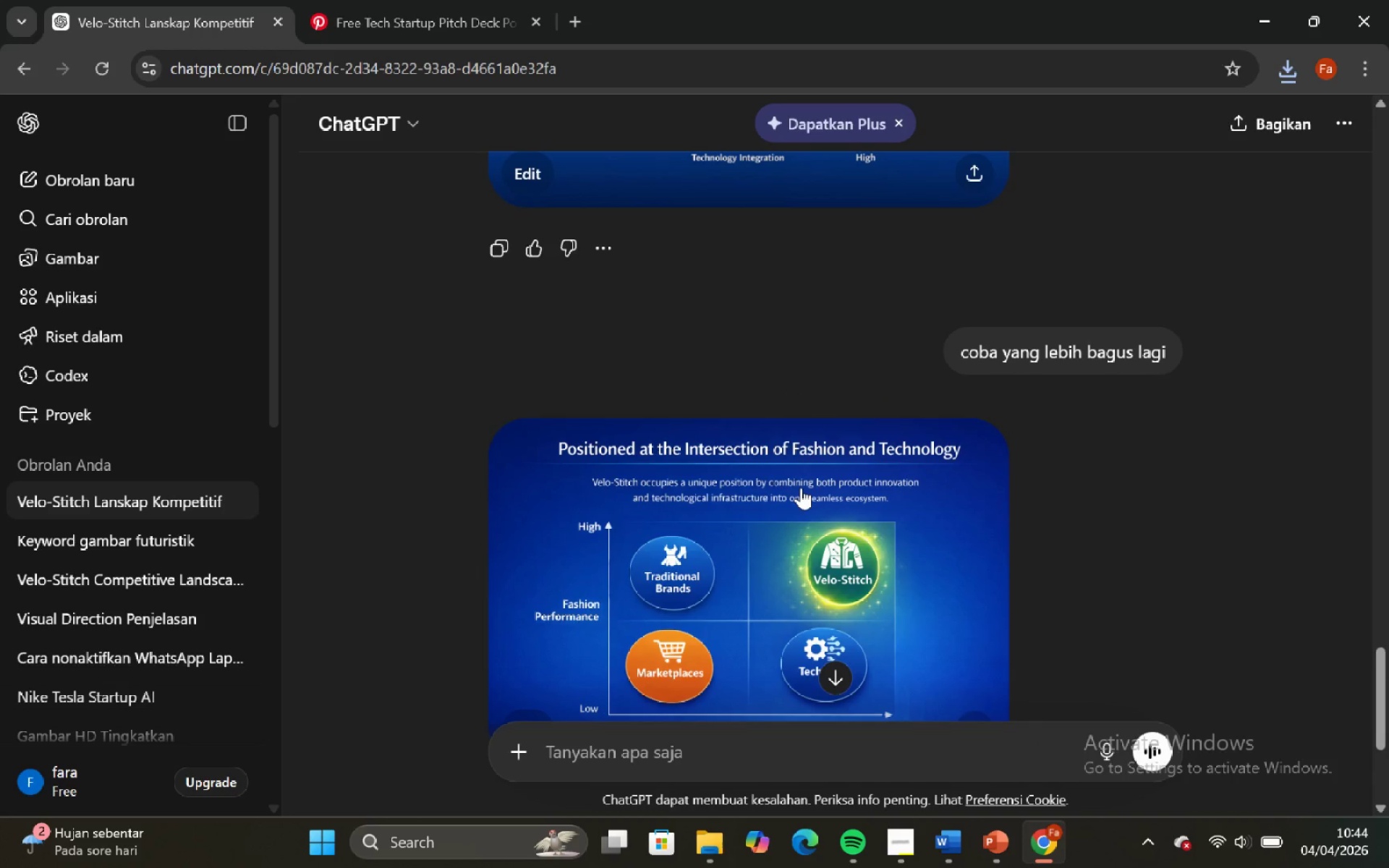 
right_click([801, 488])
 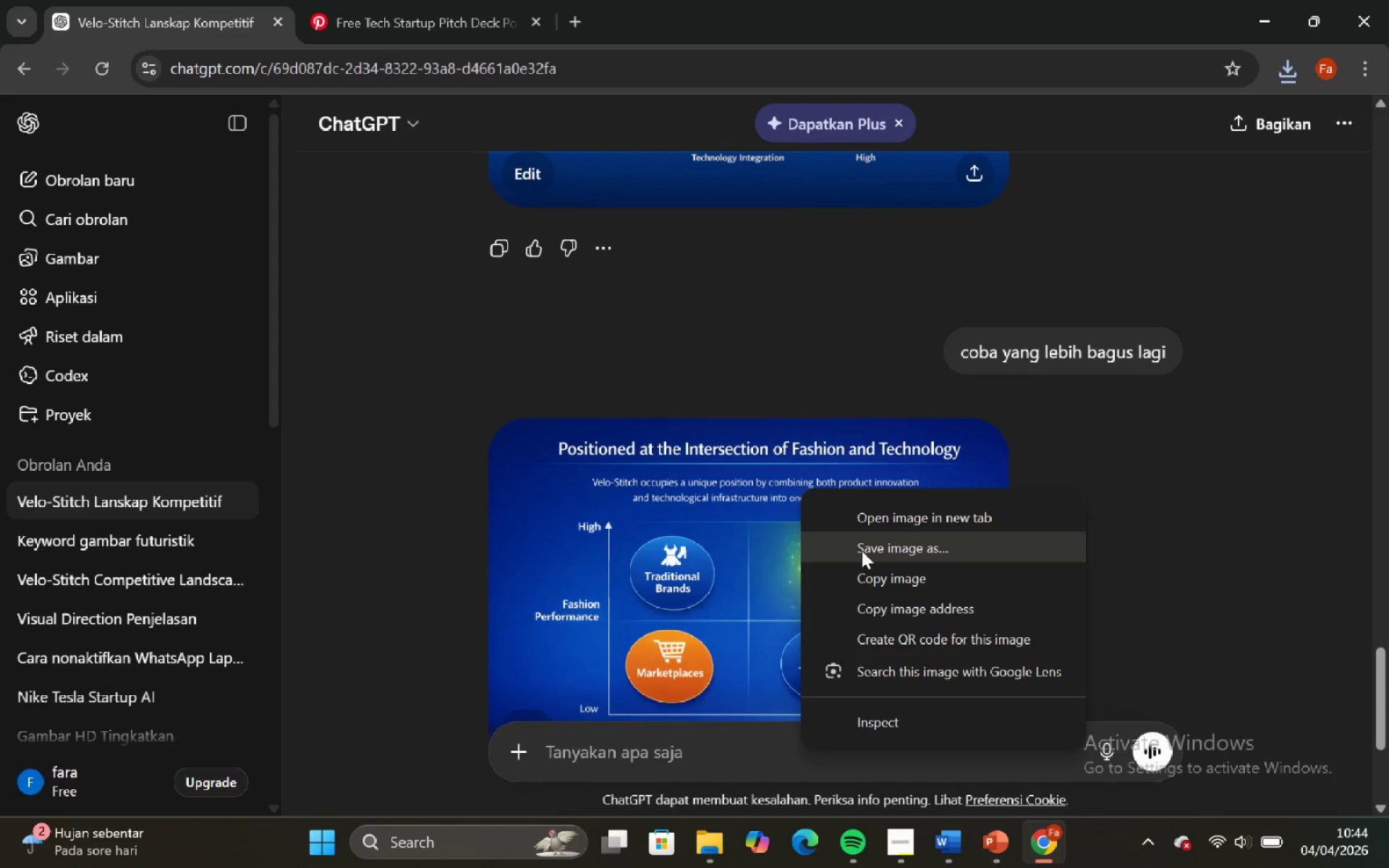 
left_click([864, 552])
 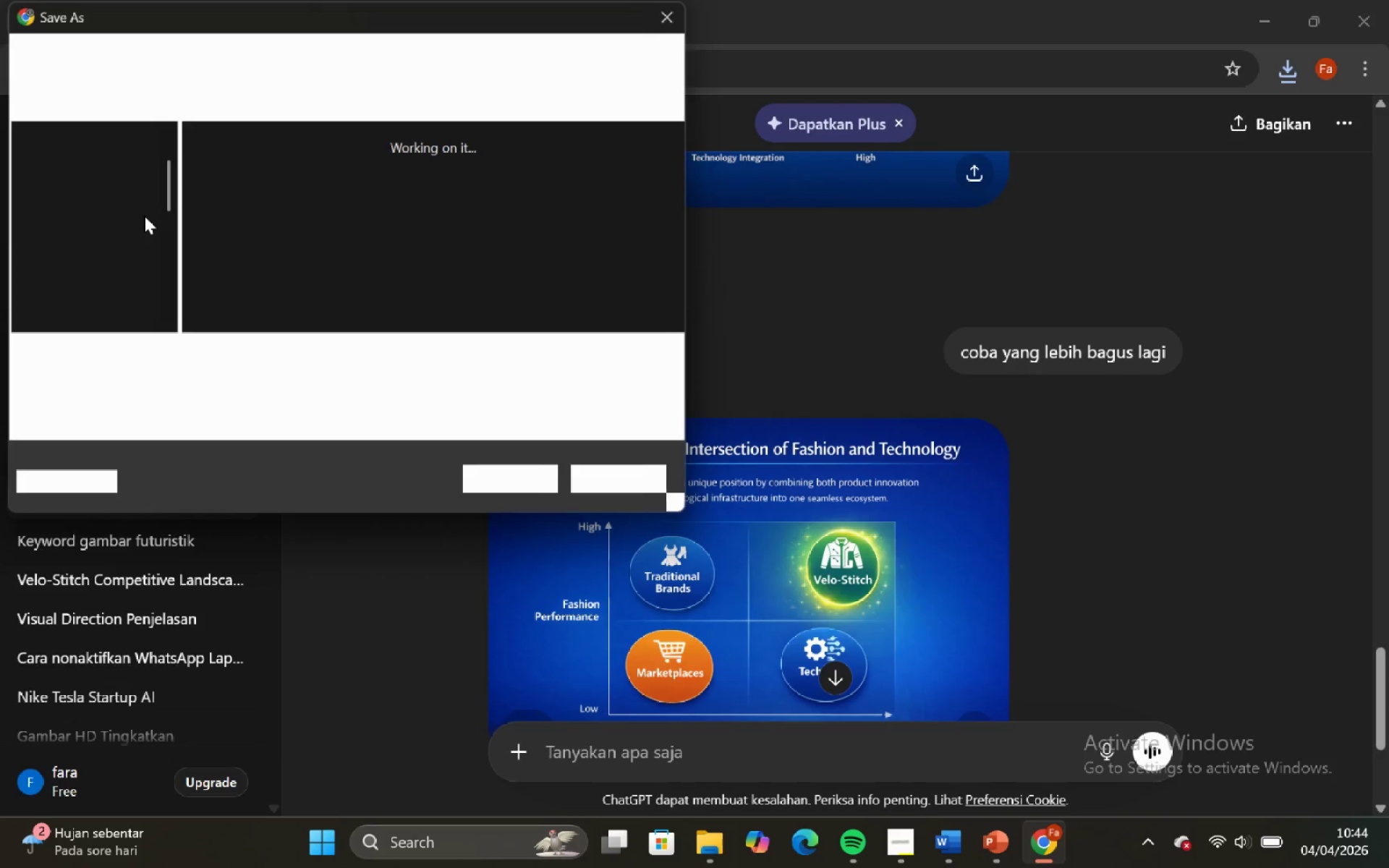 
scroll: coordinate [140, 216], scroll_direction: up, amount: 3.0
 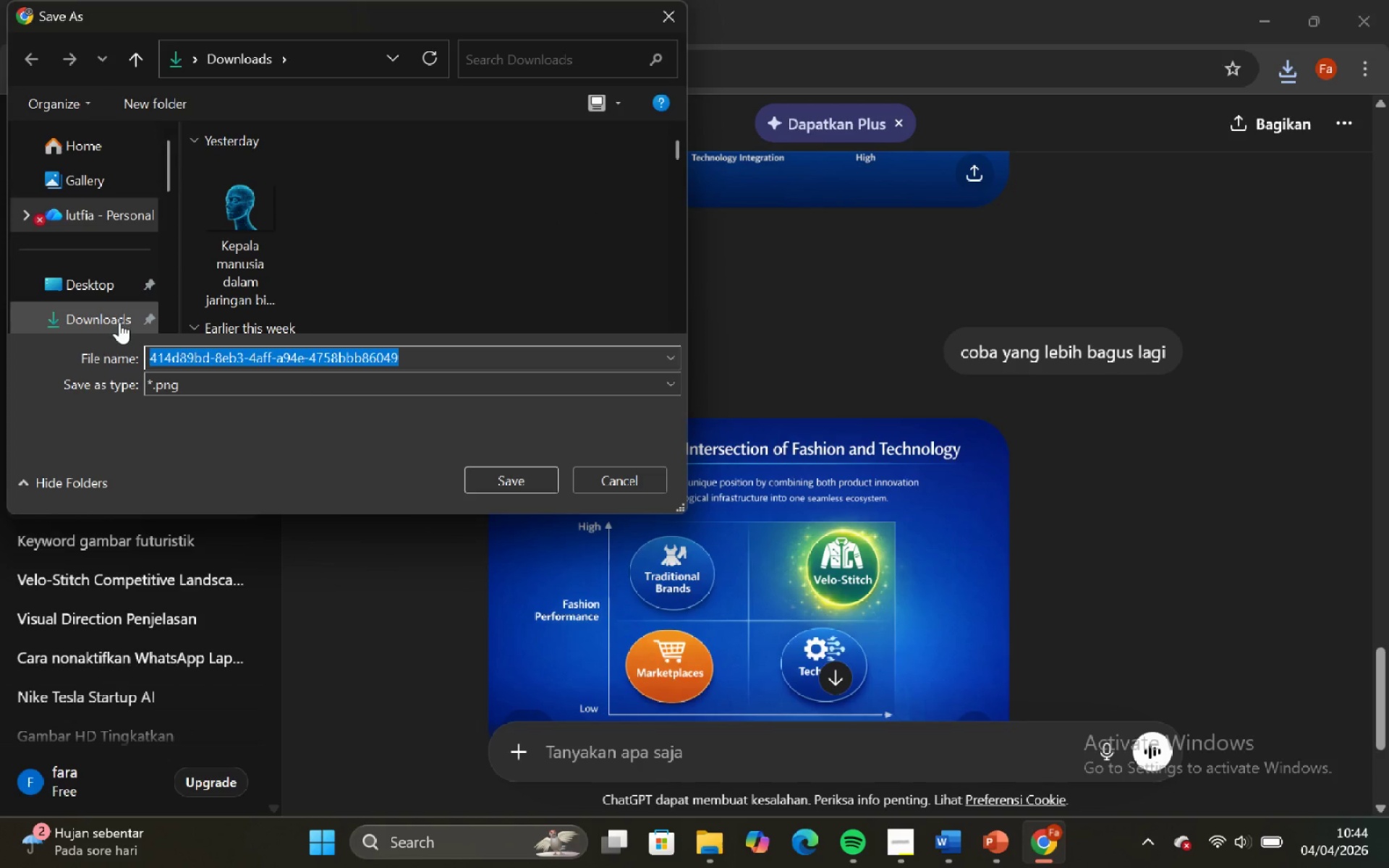 
left_click([119, 322])
 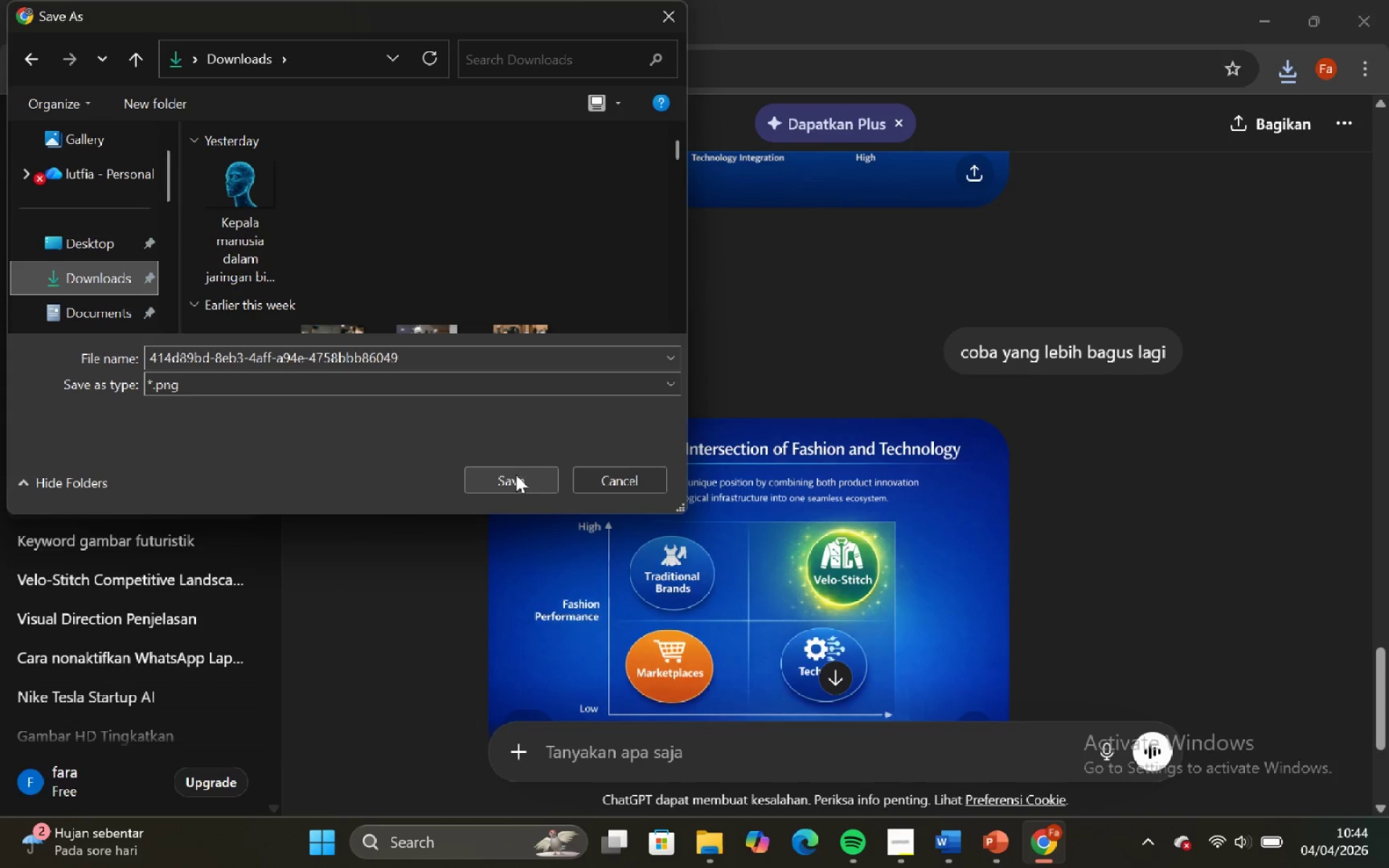 
left_click([516, 475])
 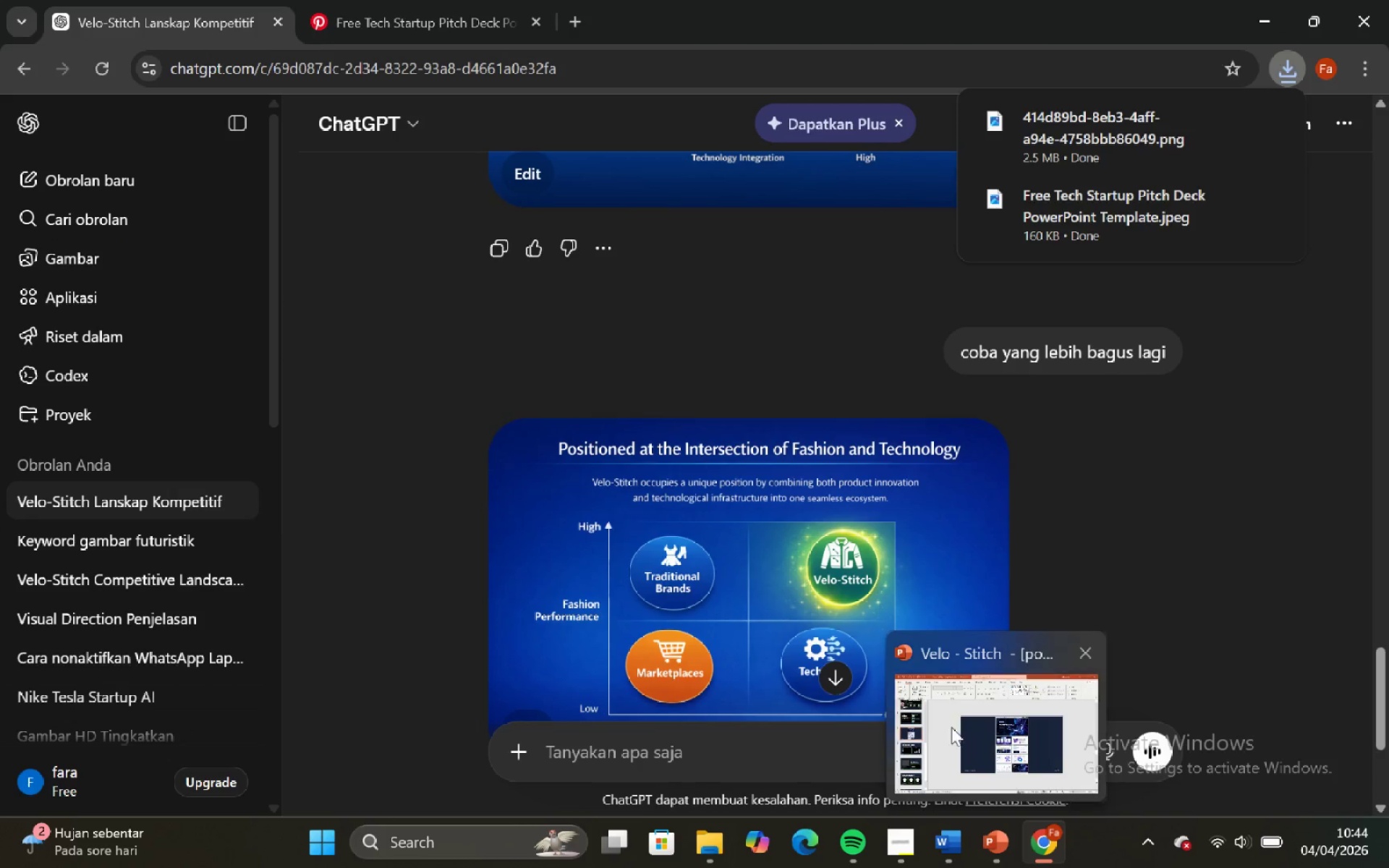 
double_click([838, 501])
 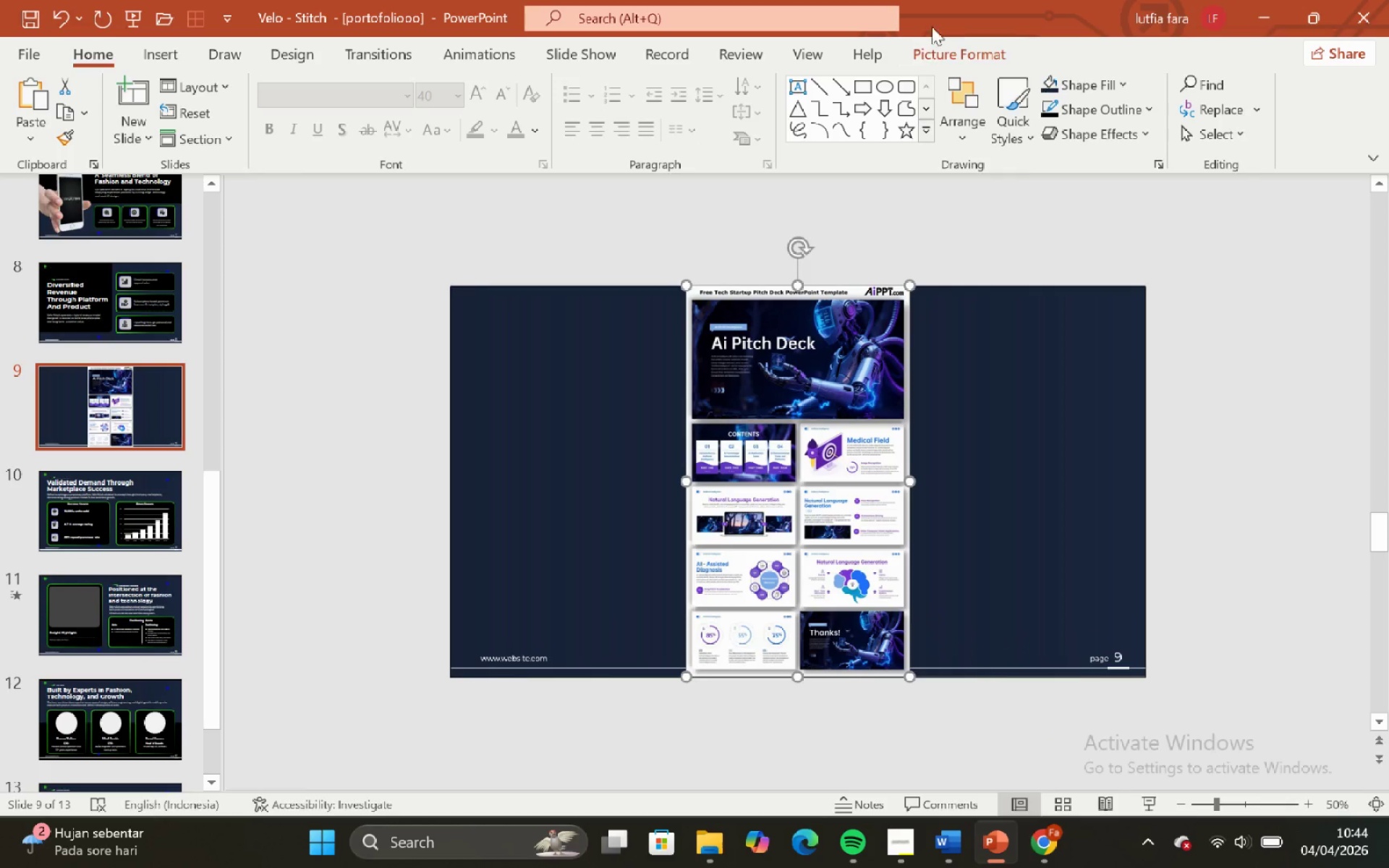 
double_click([948, 48])
 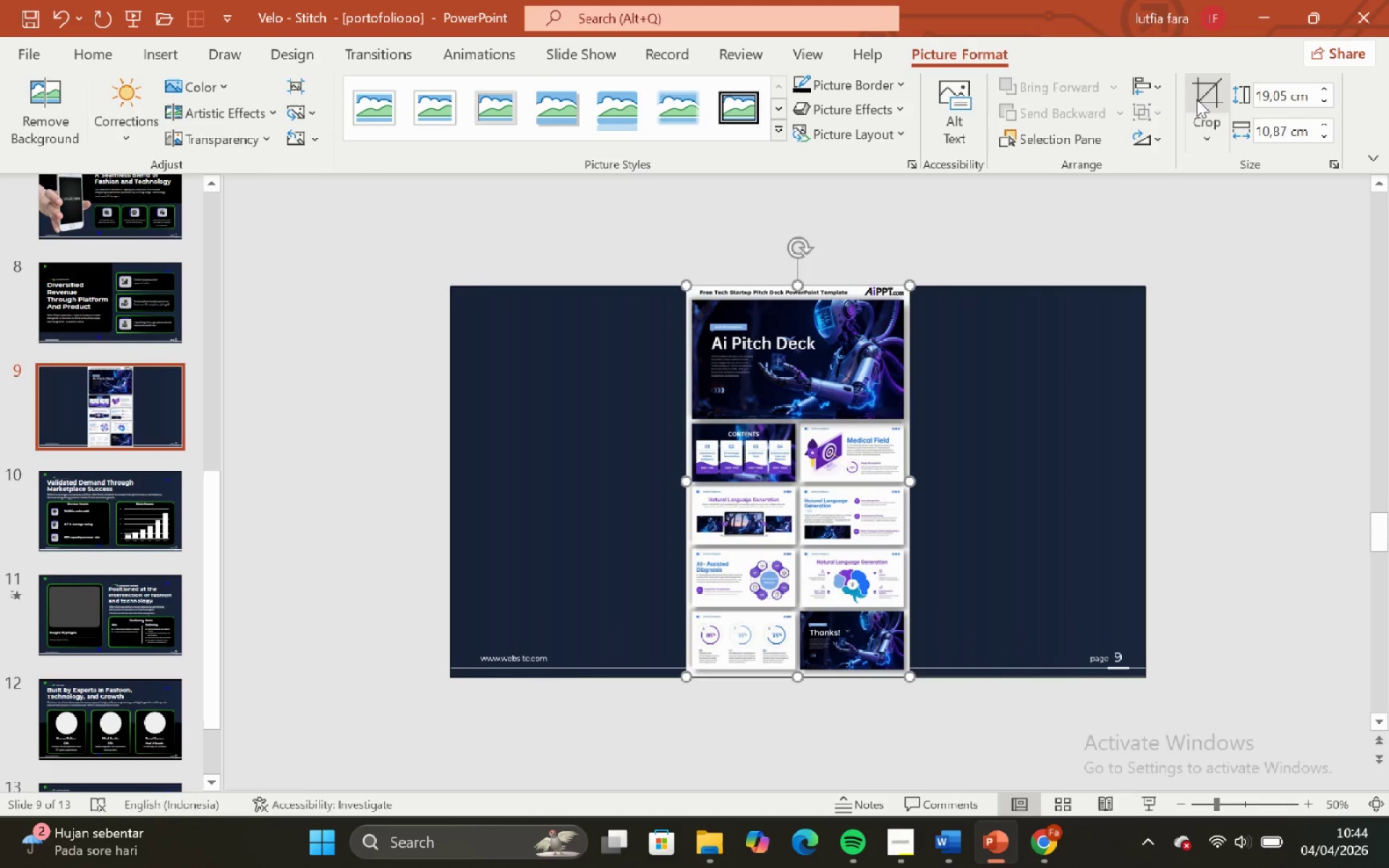 
left_click([1204, 99])
 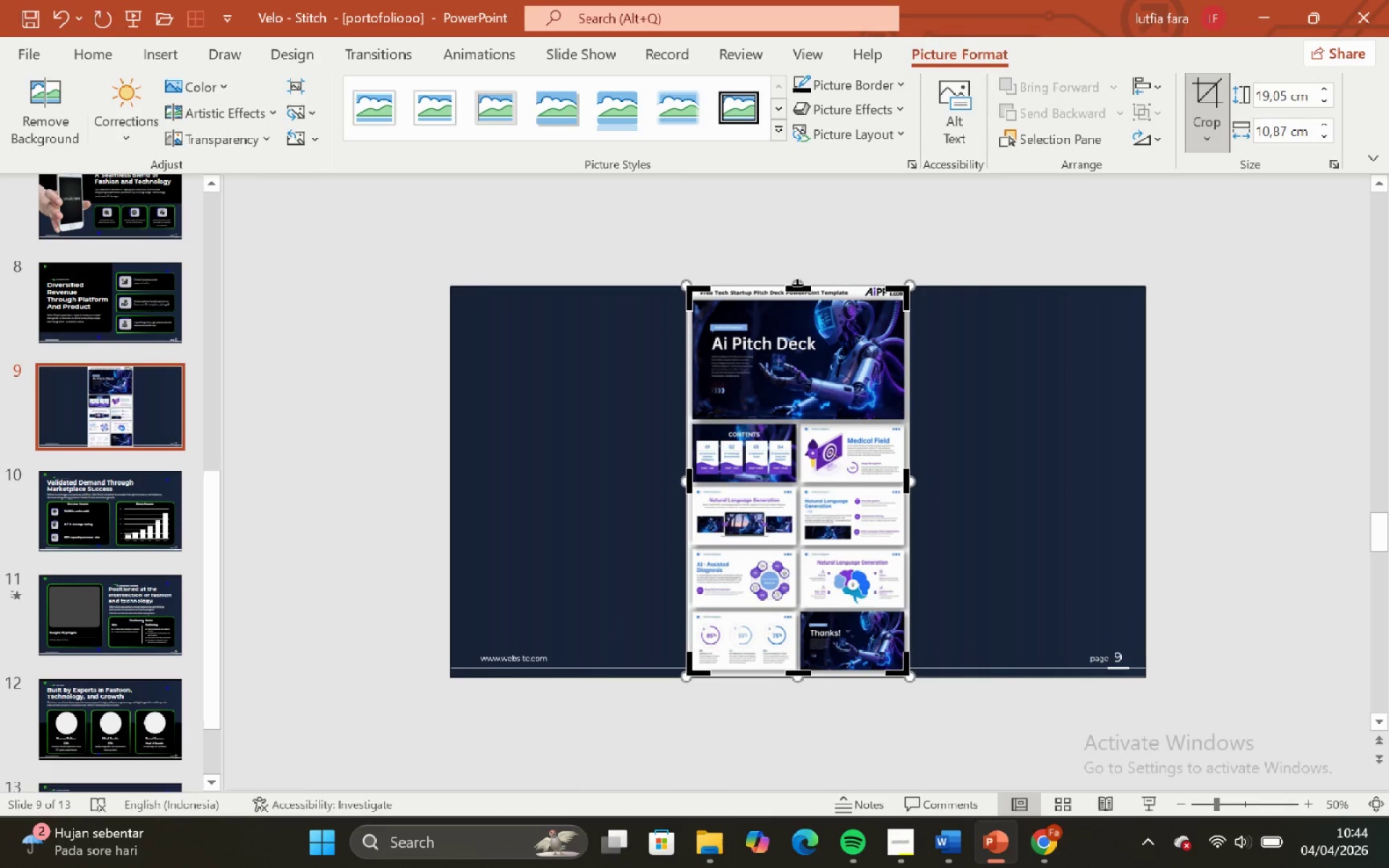 
left_click_drag(start_coordinate=[797, 286], to_coordinate=[843, 488])
 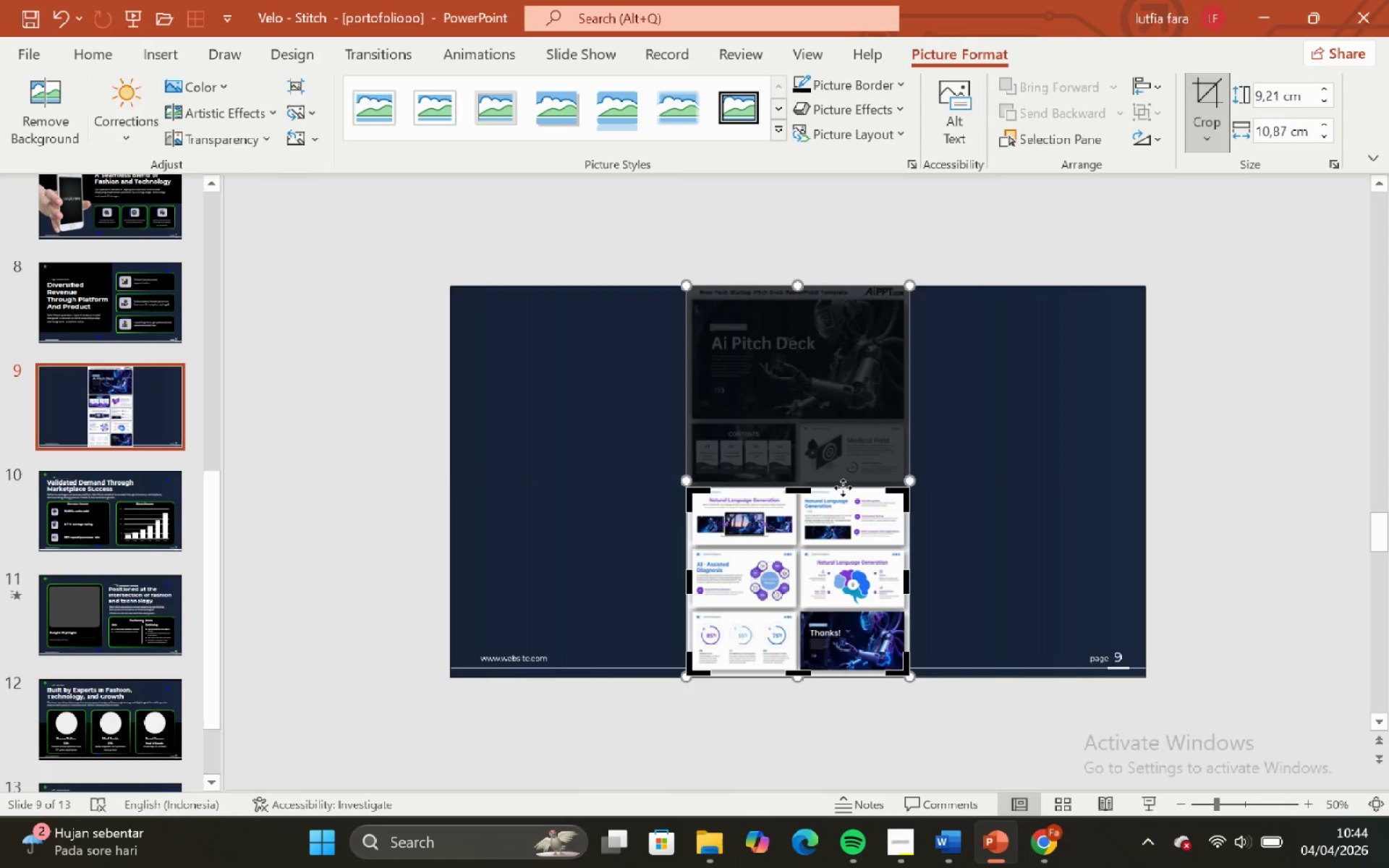 
hold_key(key=ShiftLeft, duration=1.0)
hold_key(key=ControlLeft, duration=0.91)
scroll: coordinate [854, 456], scroll_direction: up, amount: 5.0
 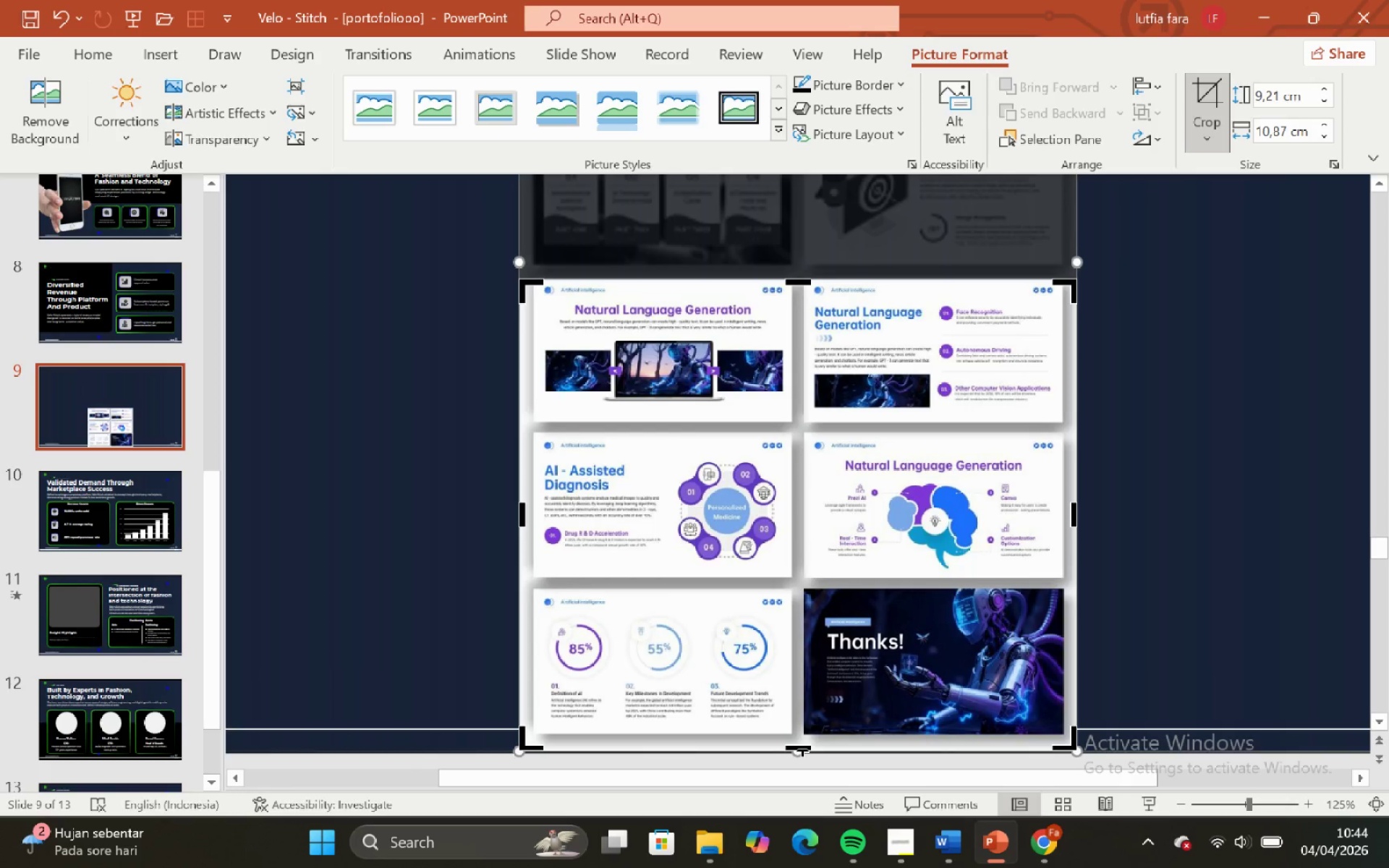 
left_click_drag(start_coordinate=[802, 748], to_coordinate=[779, 422])
 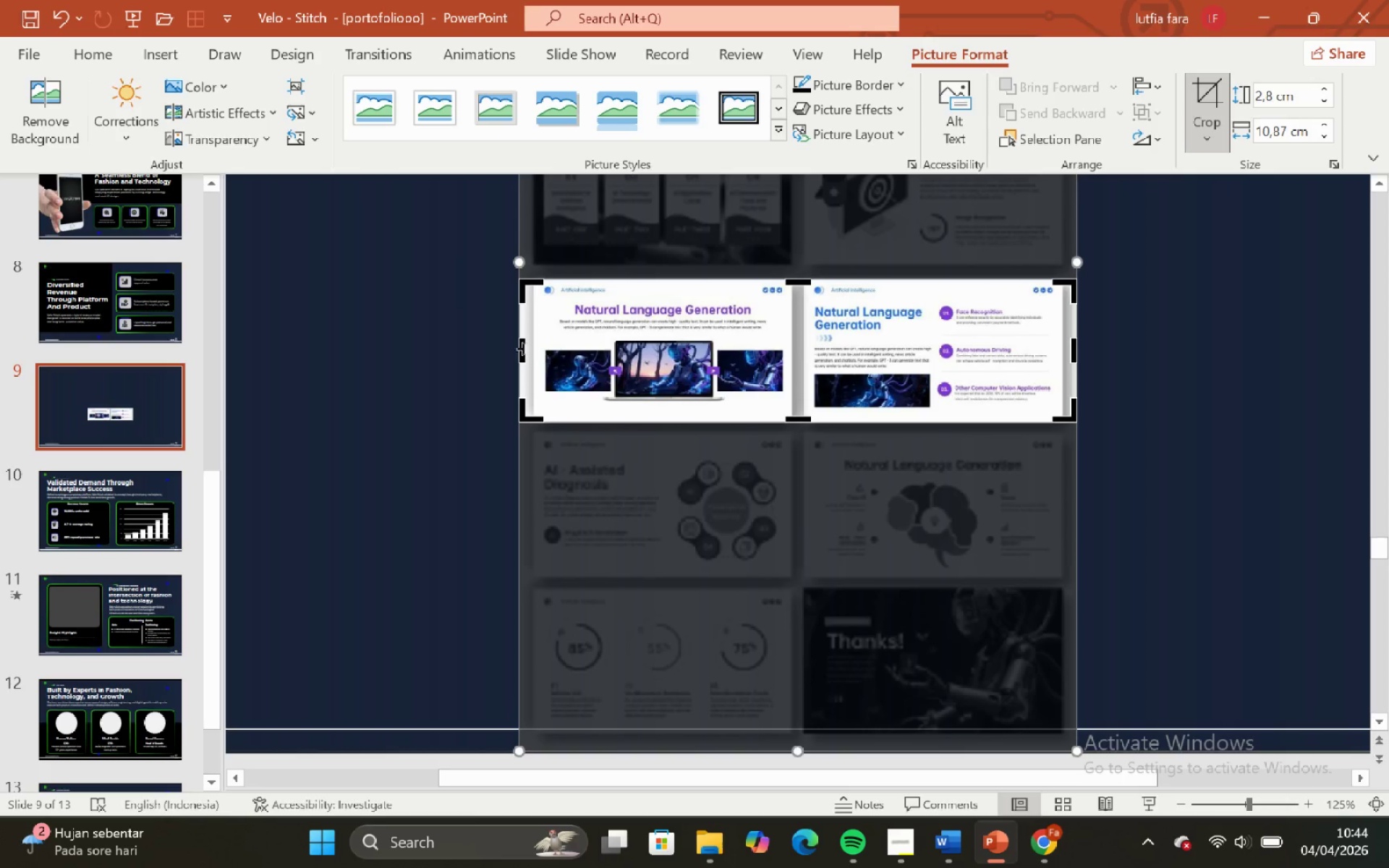 
left_click_drag(start_coordinate=[522, 349], to_coordinate=[804, 370])
 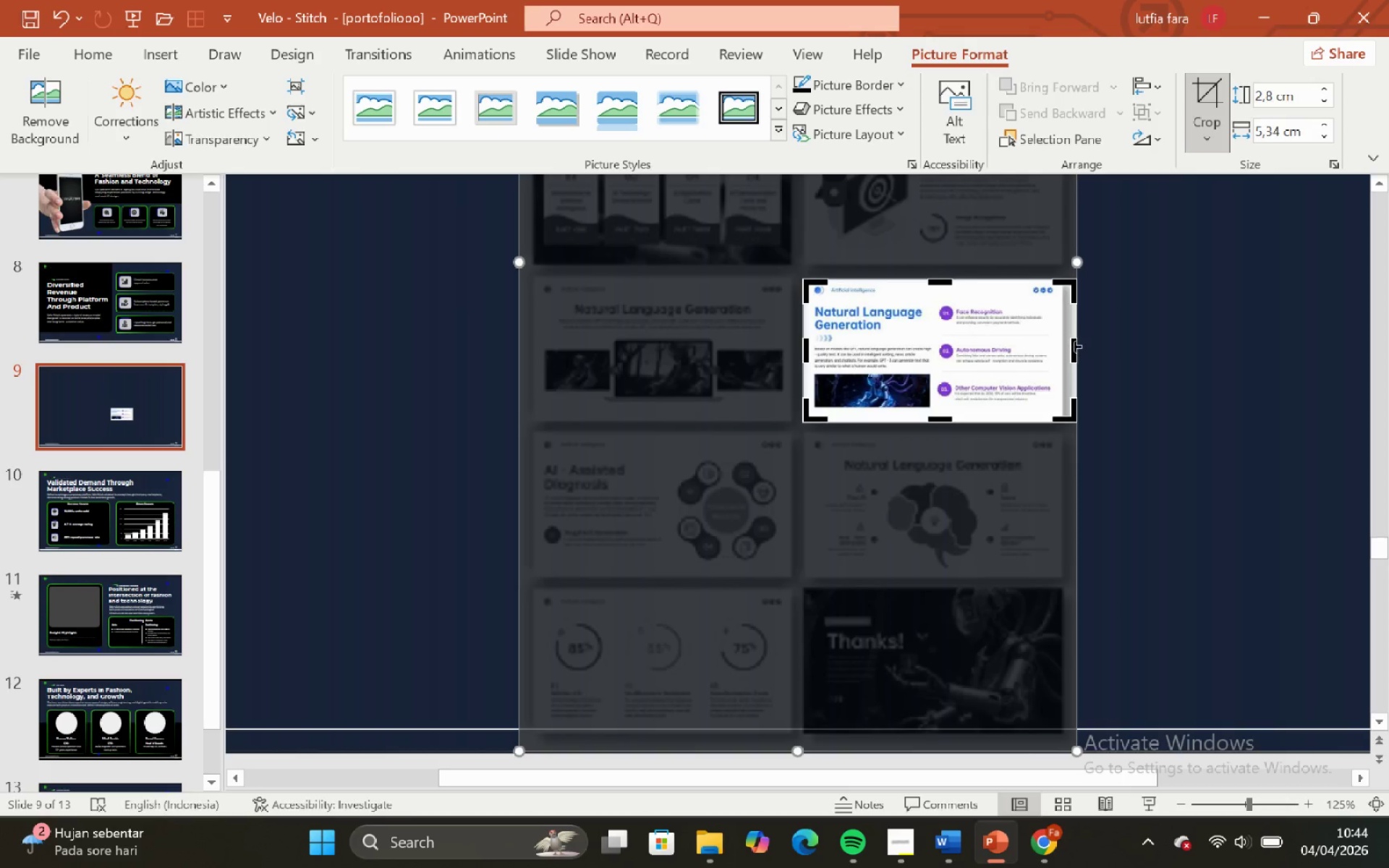 
left_click_drag(start_coordinate=[1073, 346], to_coordinate=[1064, 348])
 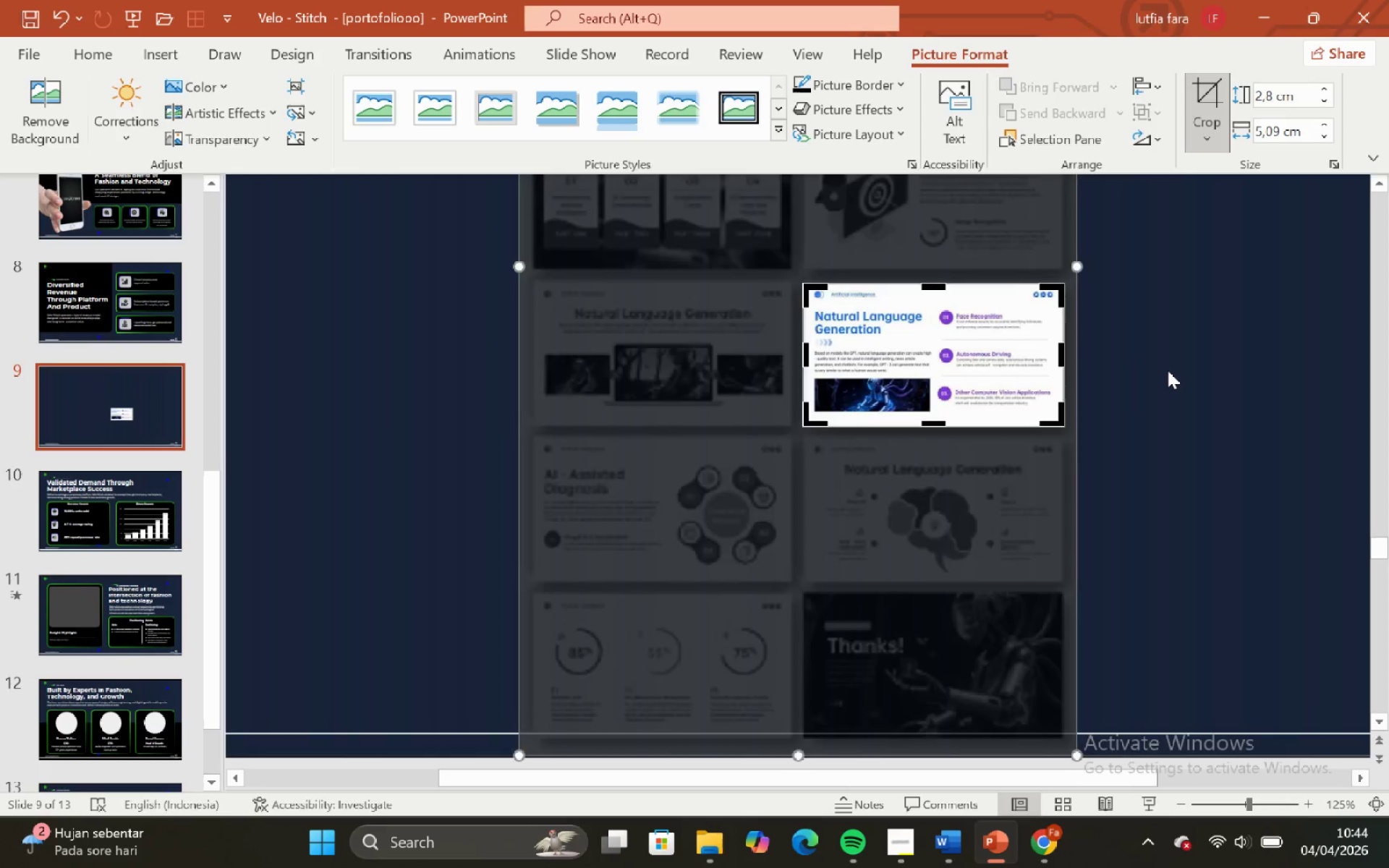 
left_click([1168, 370])
 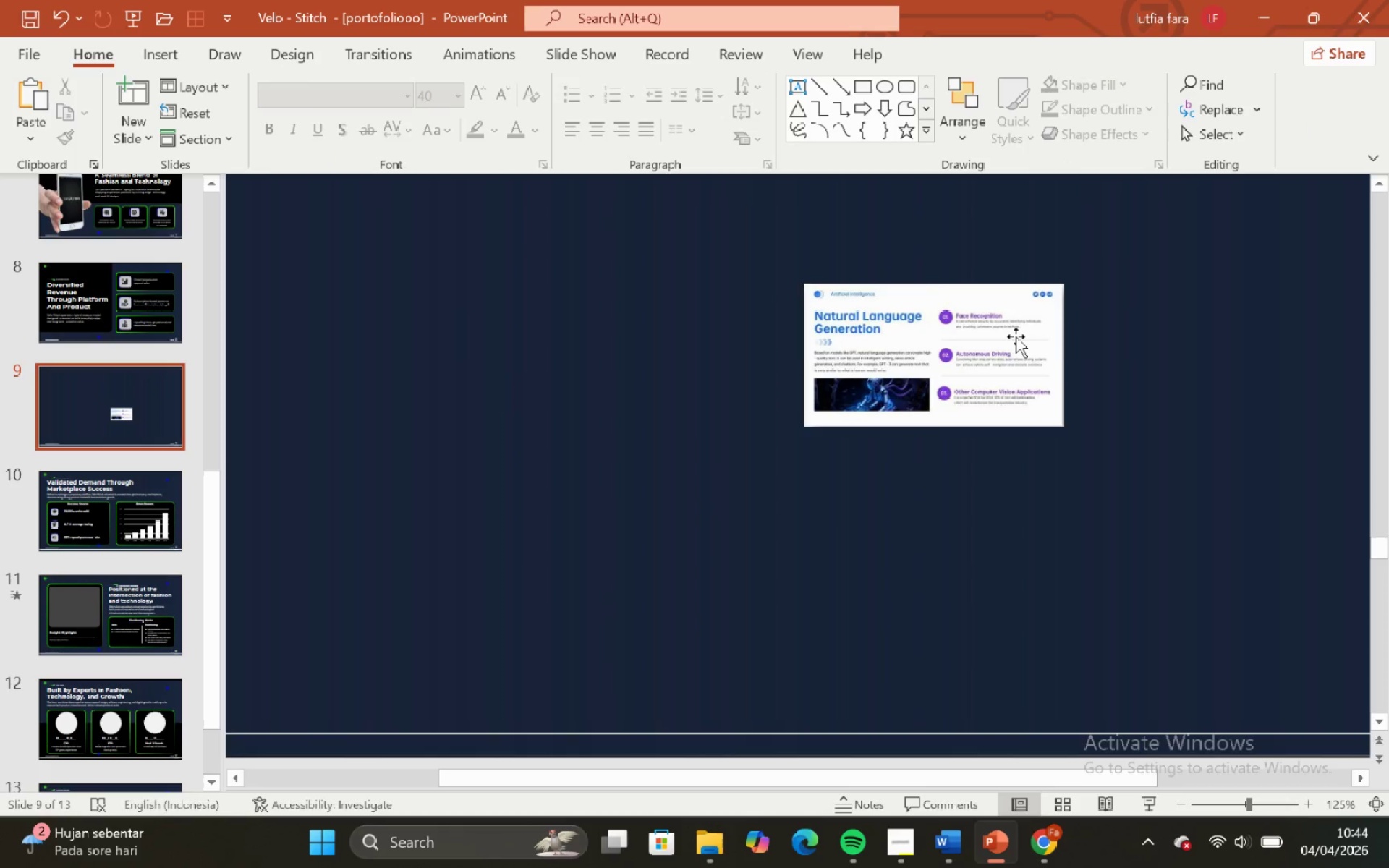 
left_click_drag(start_coordinate=[1016, 336], to_coordinate=[1207, 103])
 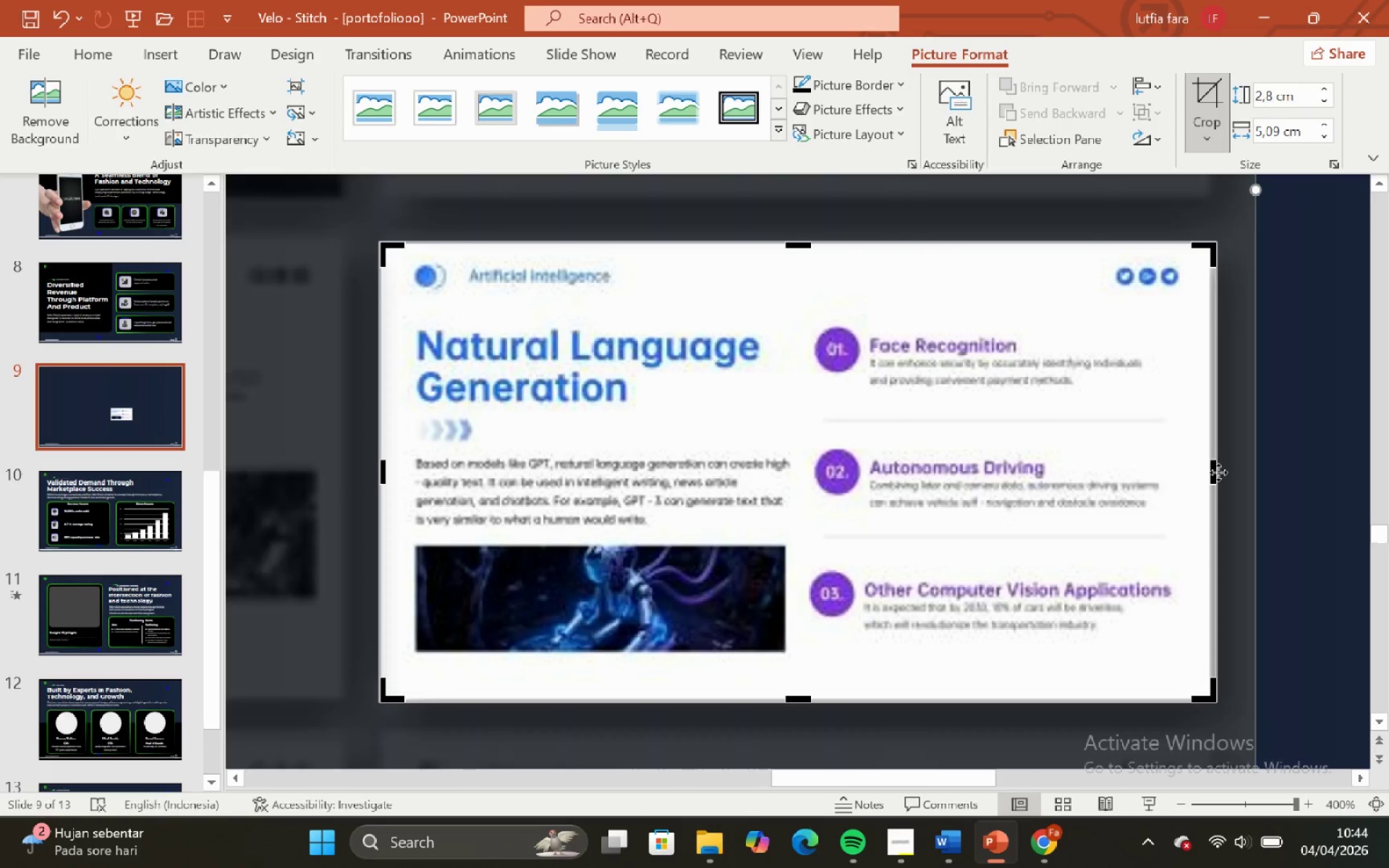 
hold_key(key=ShiftLeft, duration=0.8)
hold_key(key=ControlLeft, duration=0.66)
scroll: coordinate [1013, 331], scroll_direction: up, amount: 7.0
 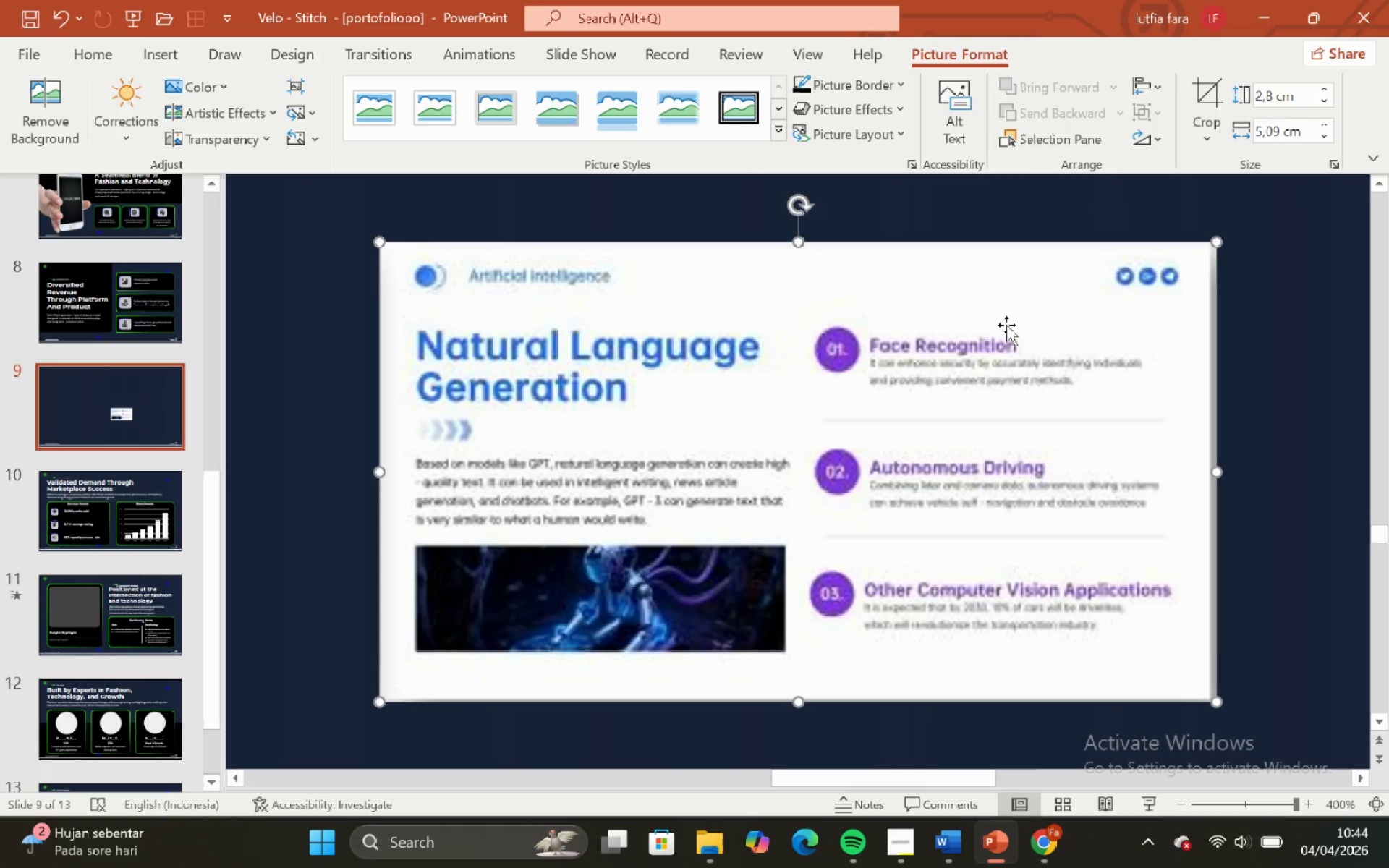 
left_click([1207, 103])
 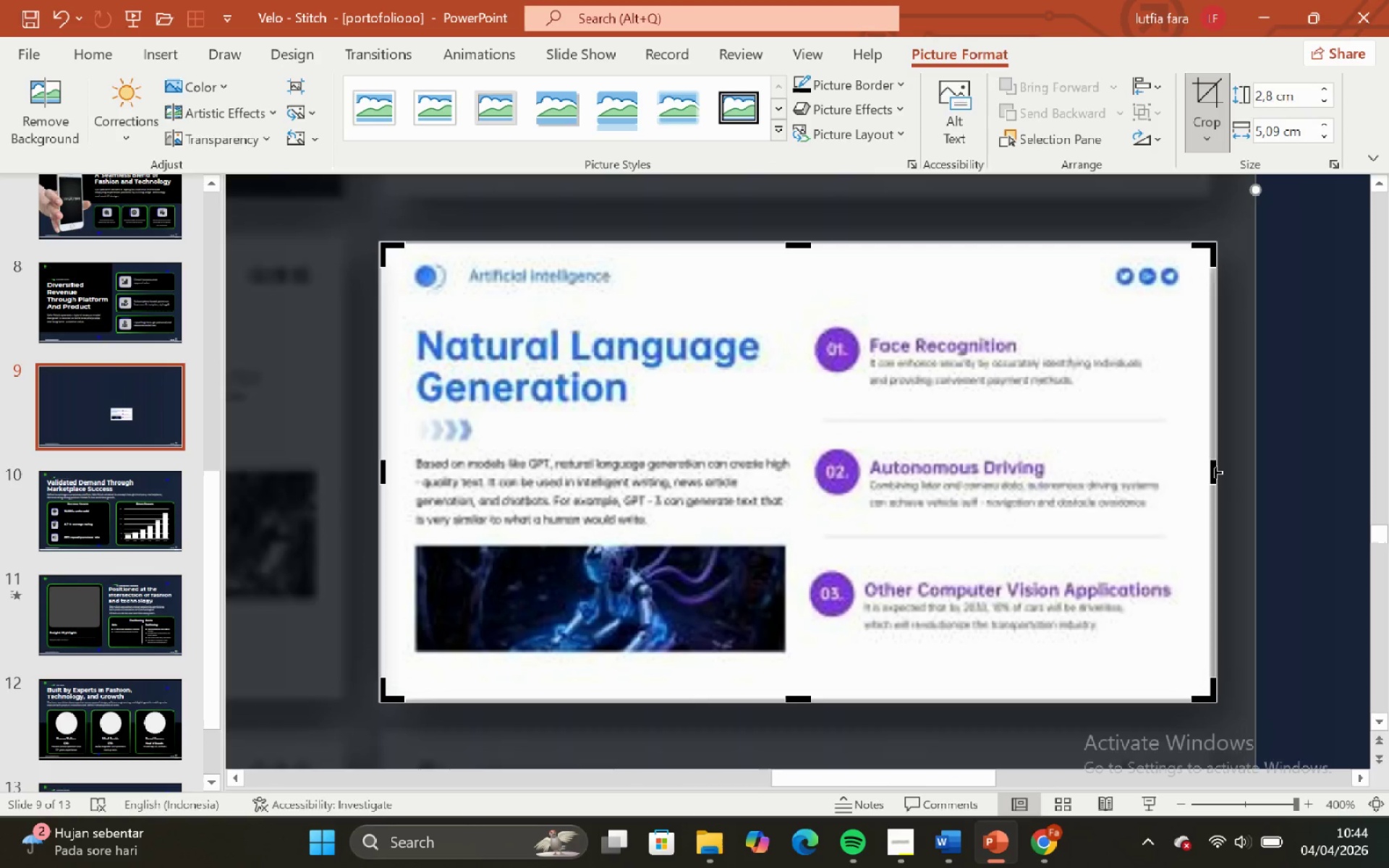 
left_click_drag(start_coordinate=[1215, 472], to_coordinate=[1208, 474])
 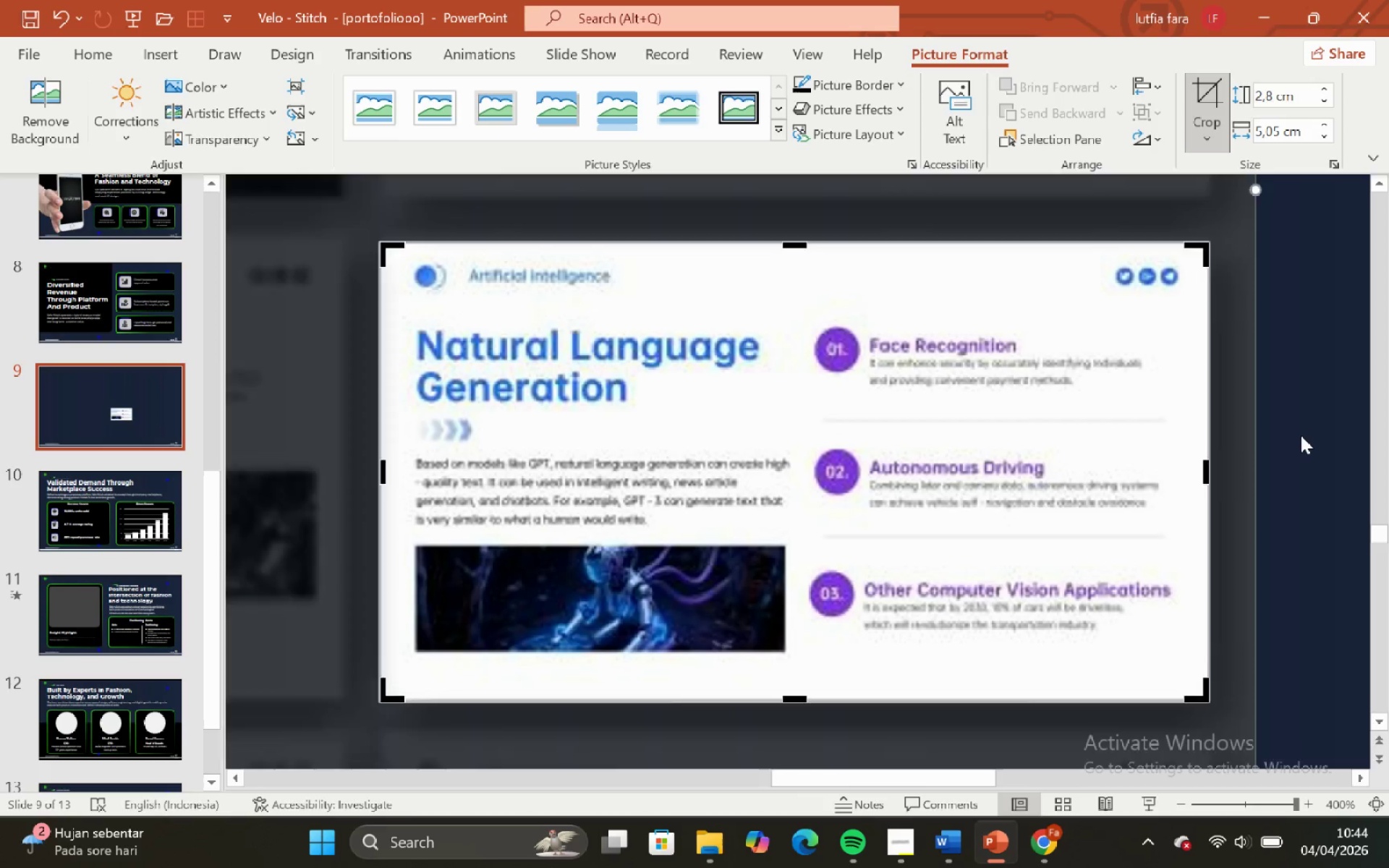 
left_click([1301, 435])
 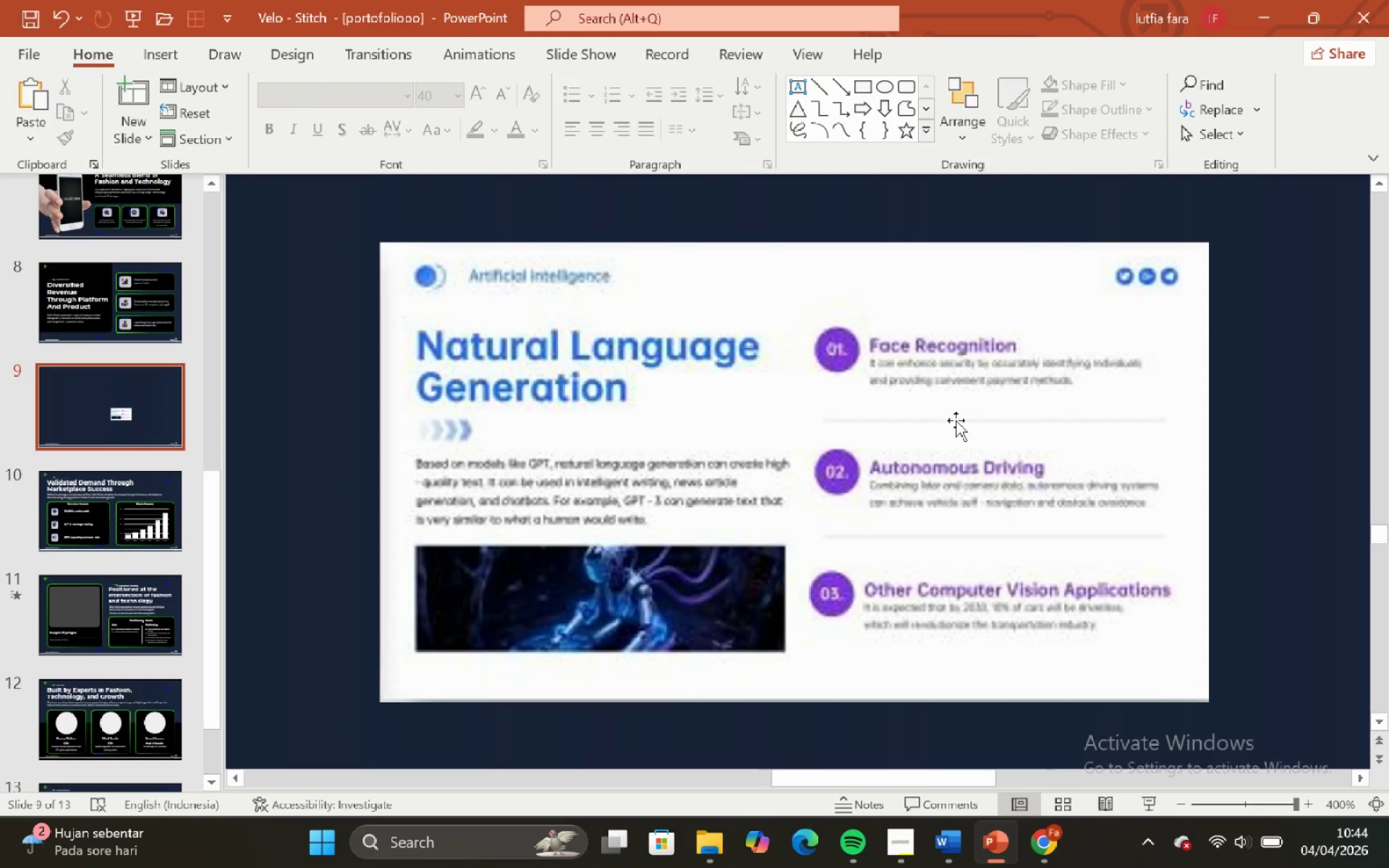 
left_click_drag(start_coordinate=[956, 420], to_coordinate=[389, 229])
 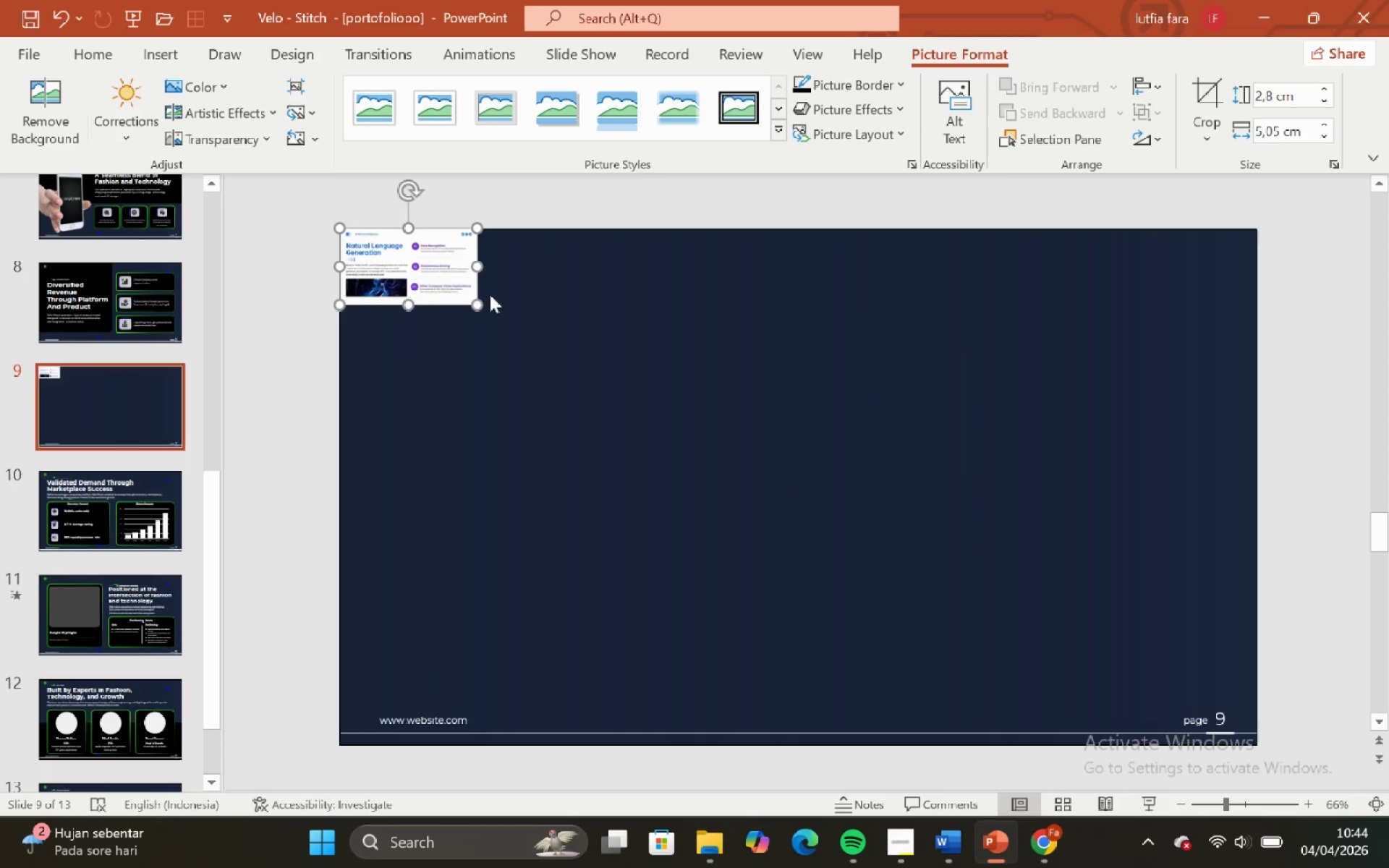 
hold_key(key=ShiftLeft, duration=1.0)
hold_key(key=ControlLeft, duration=0.94)
scroll: coordinate [956, 420], scroll_direction: down, amount: 7.0
 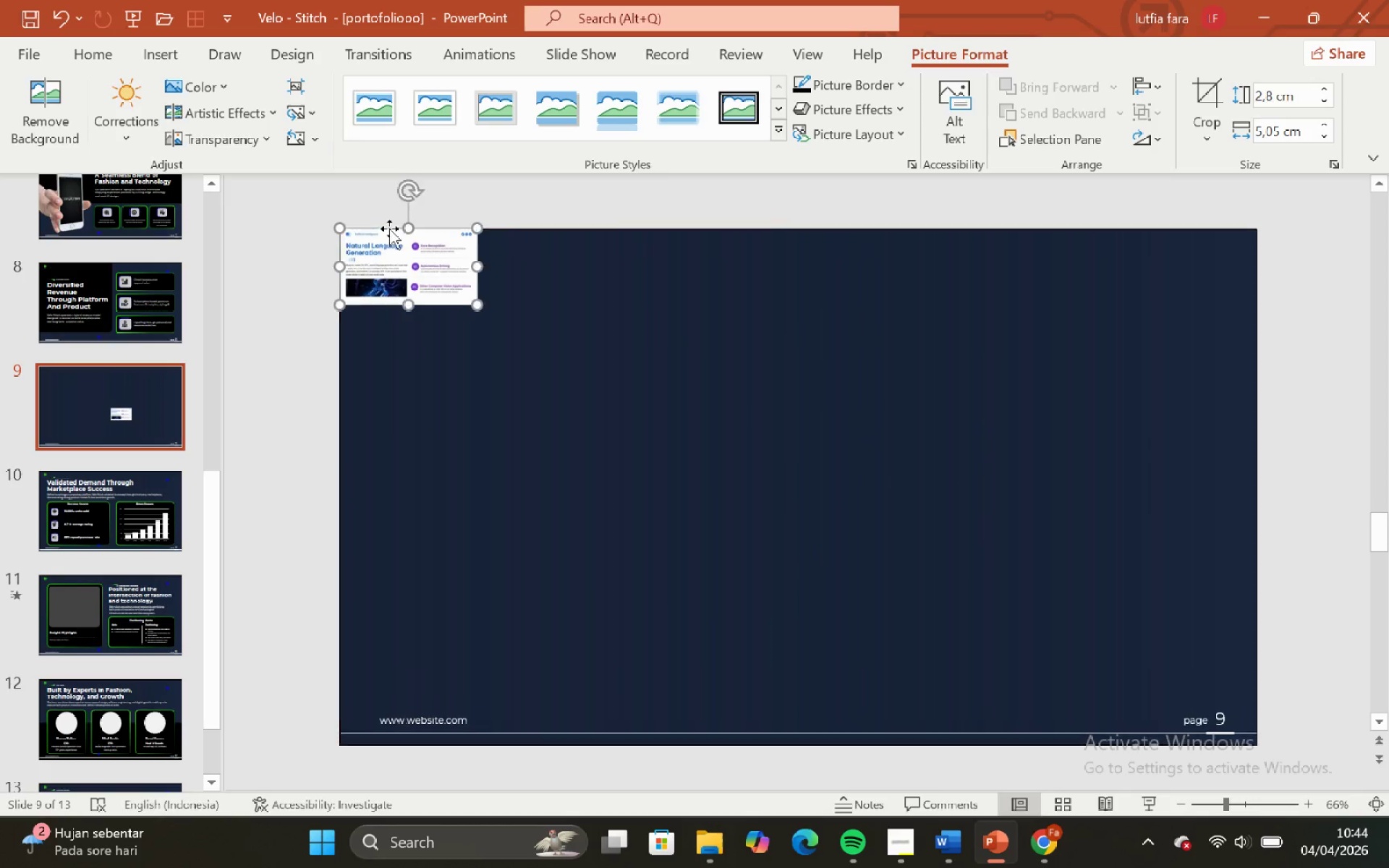 
key(ArrowLeft)
 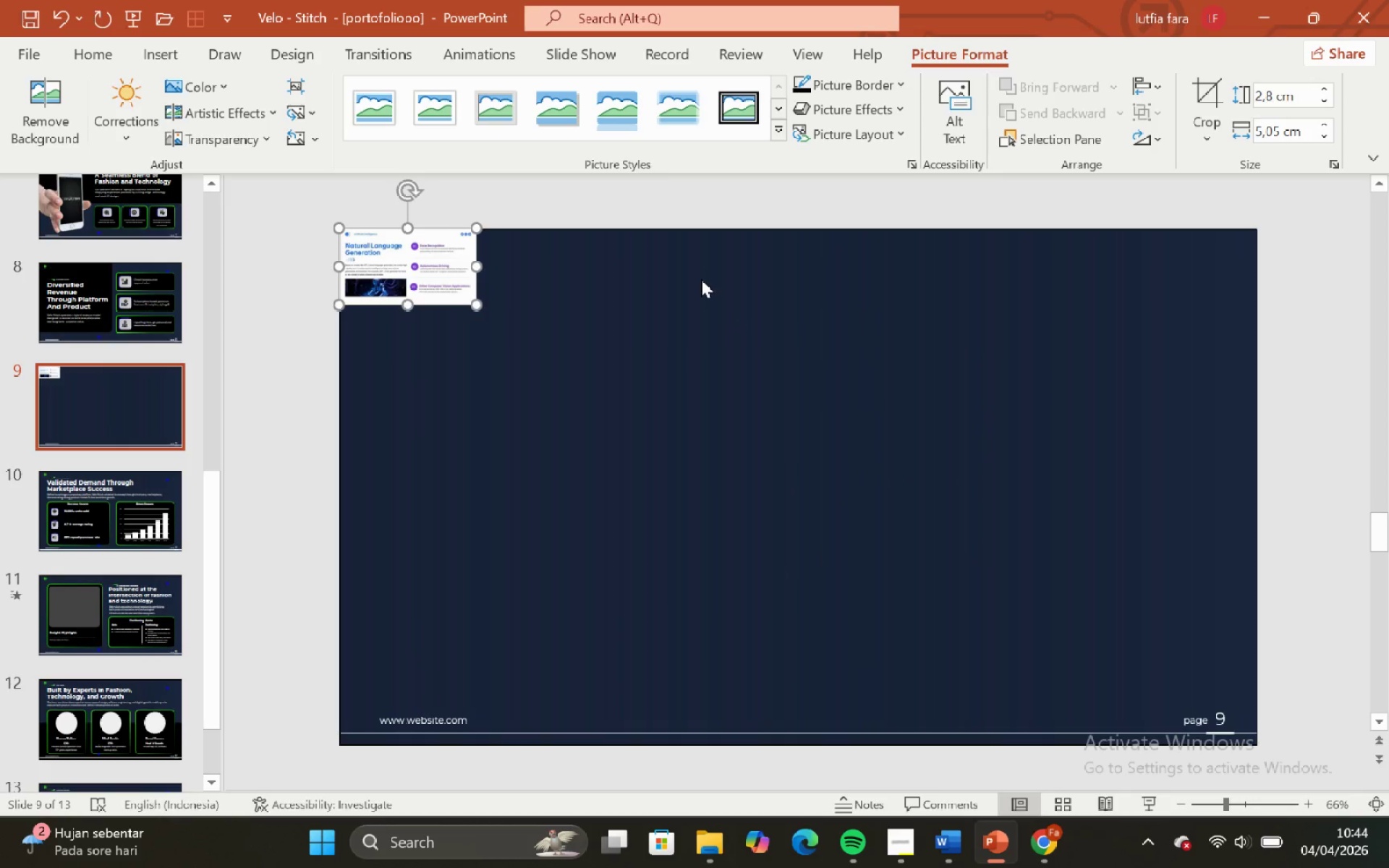 
left_click([701, 279])
 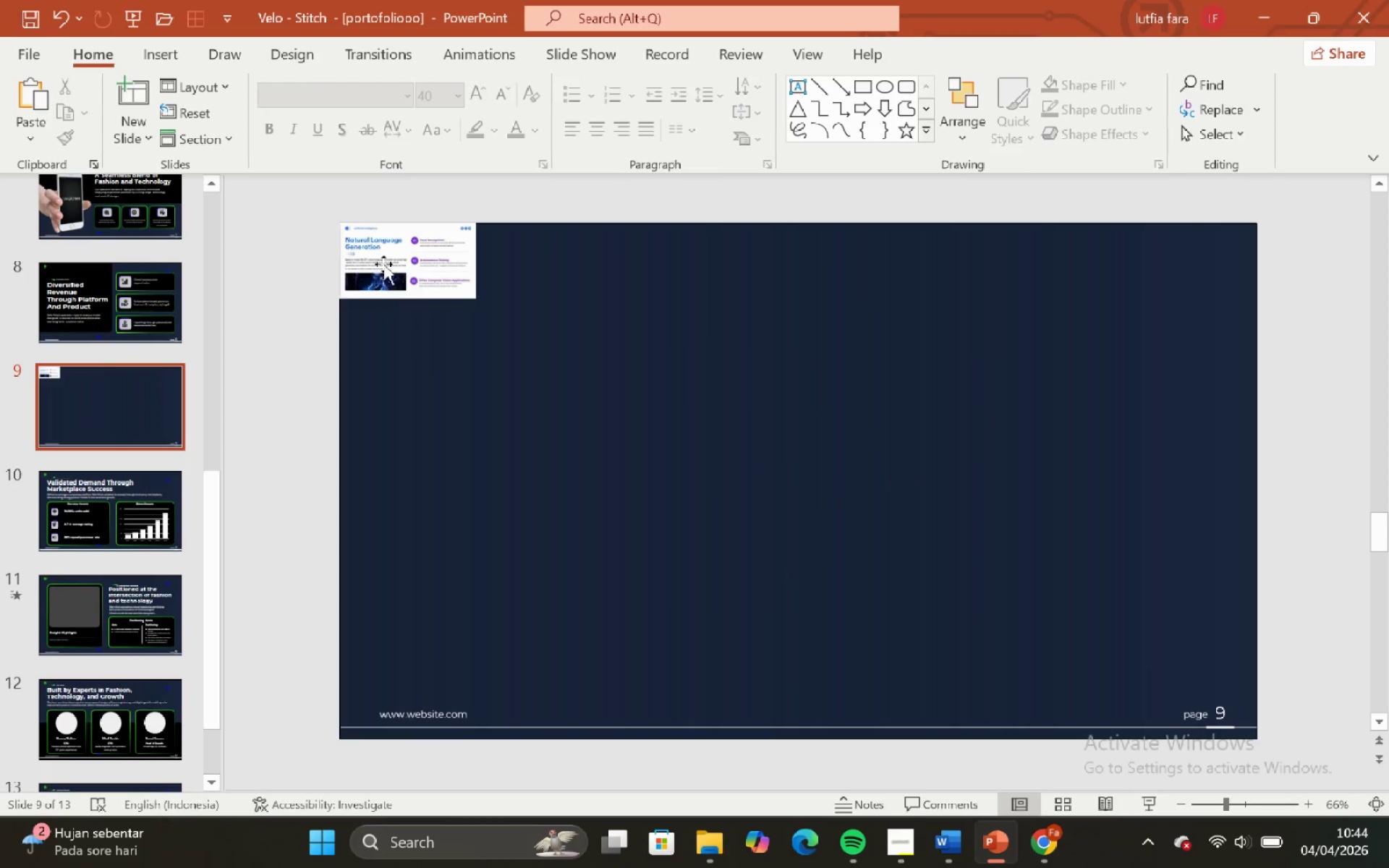 
left_click([391, 255])
 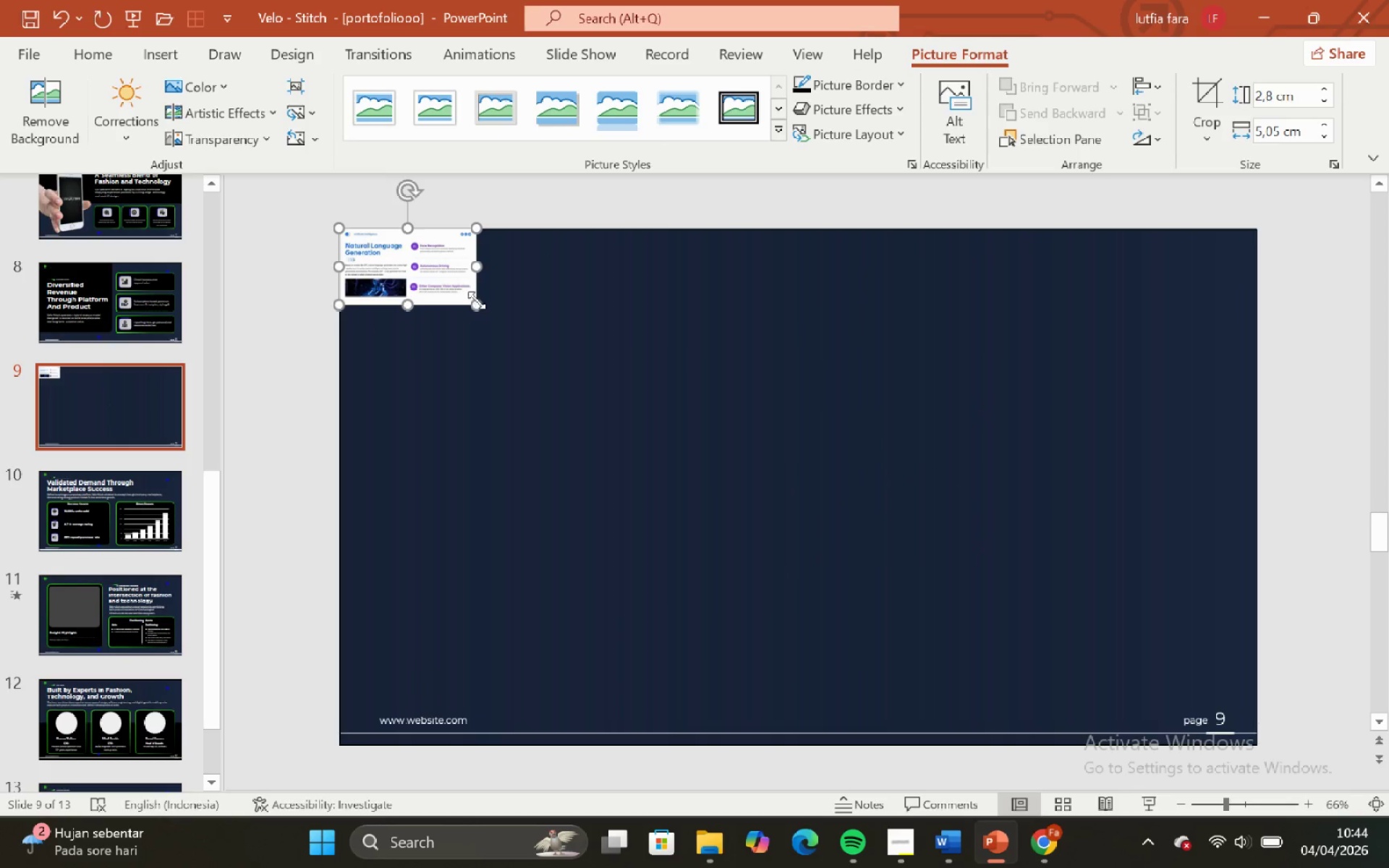 
left_click_drag(start_coordinate=[477, 301], to_coordinate=[1233, 744])
 